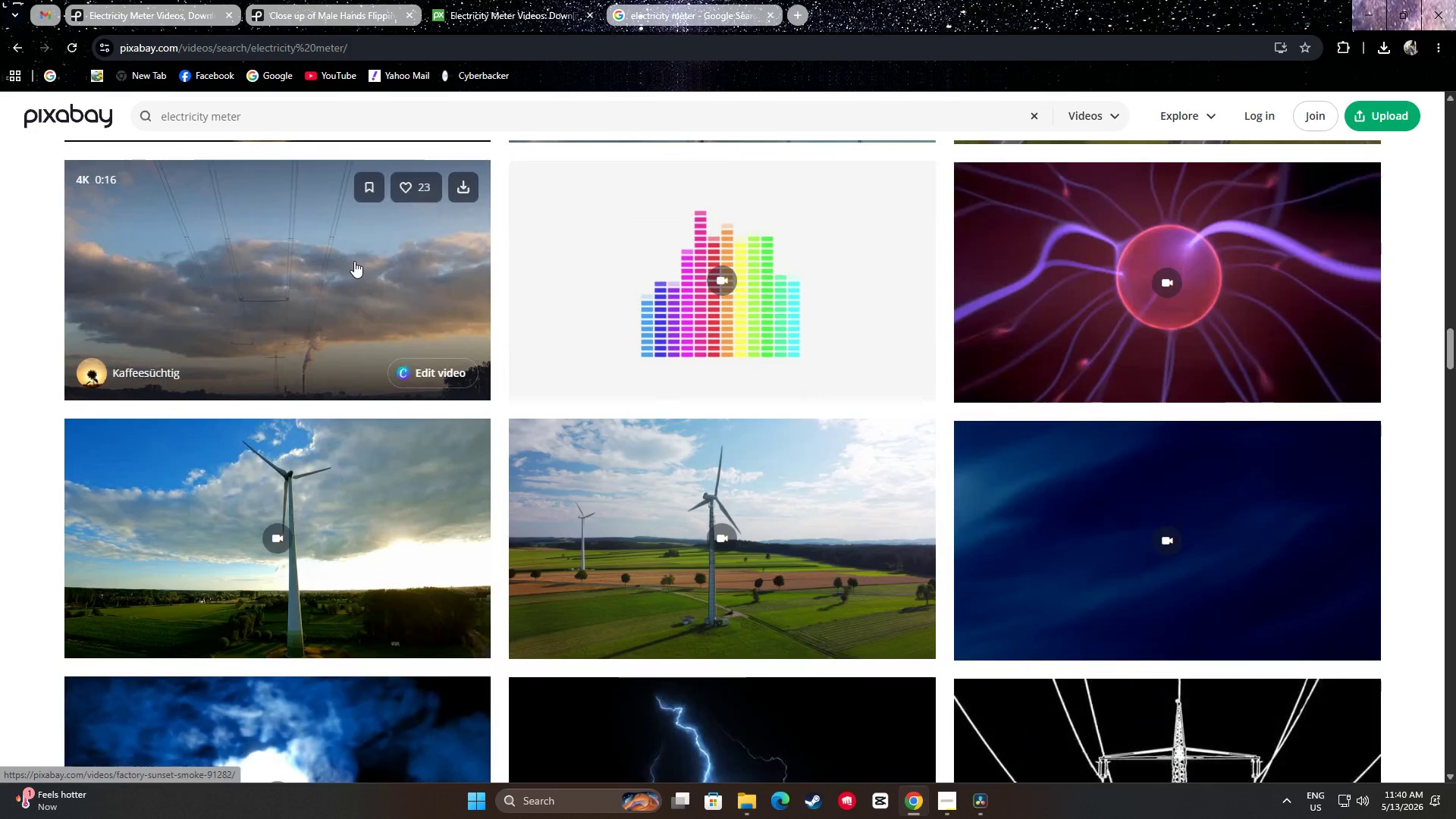 
scroll: coordinate [372, 255], scroll_direction: down, amount: 22.0
 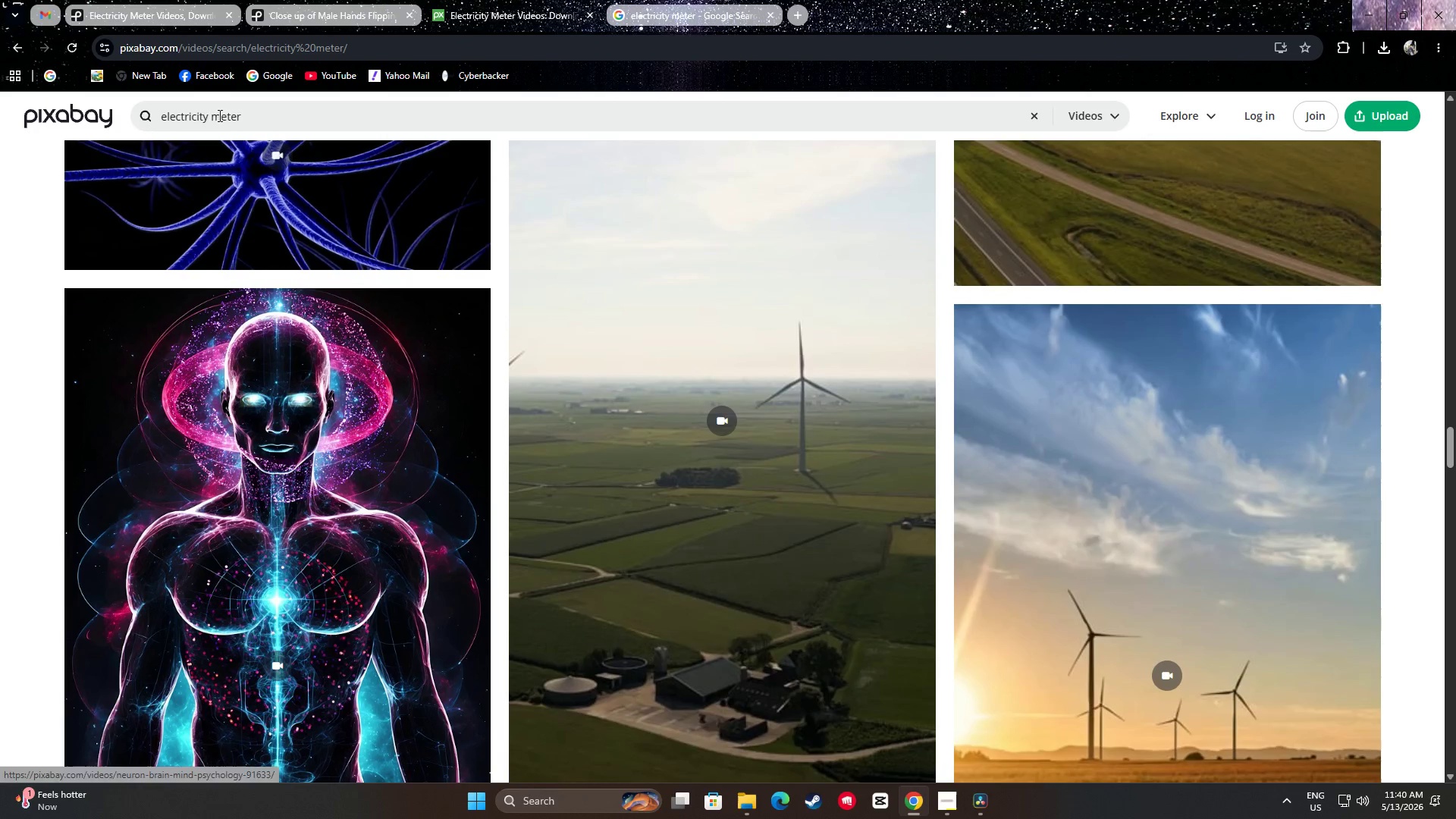 
left_click_drag(start_coordinate=[209, 114], to_coordinate=[196, 114])
 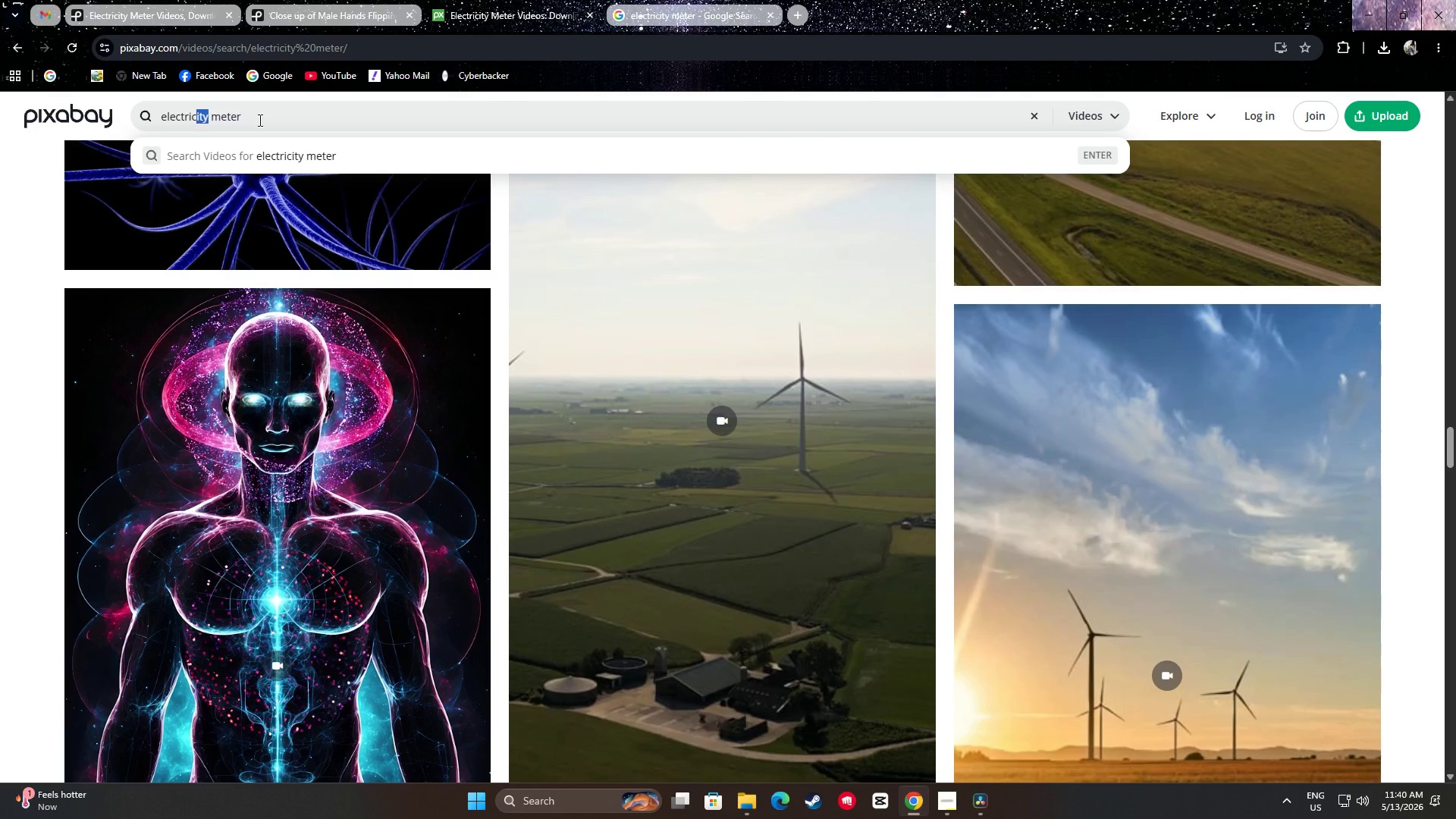 
key(Backspace)
 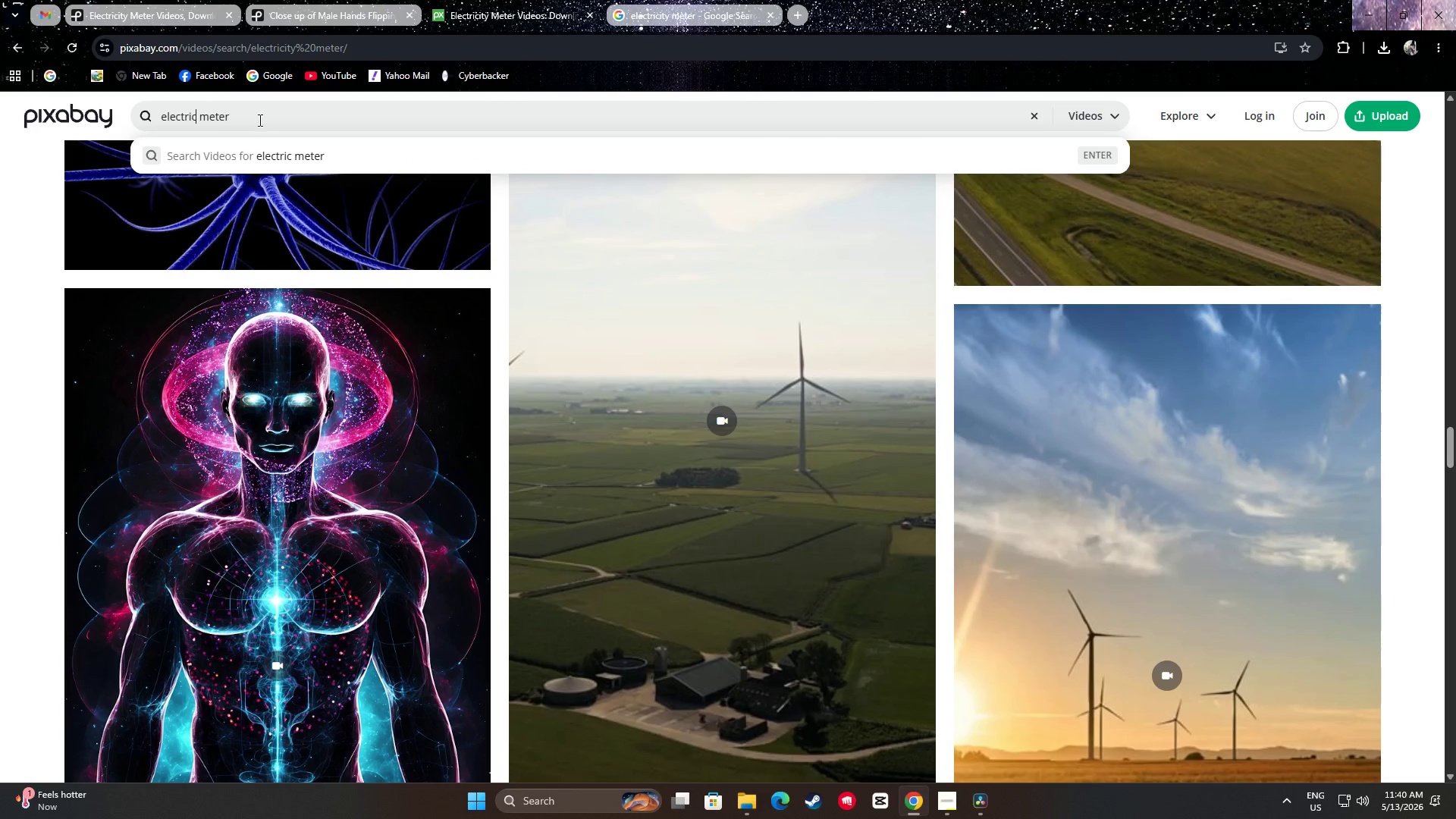 
key(Enter)
 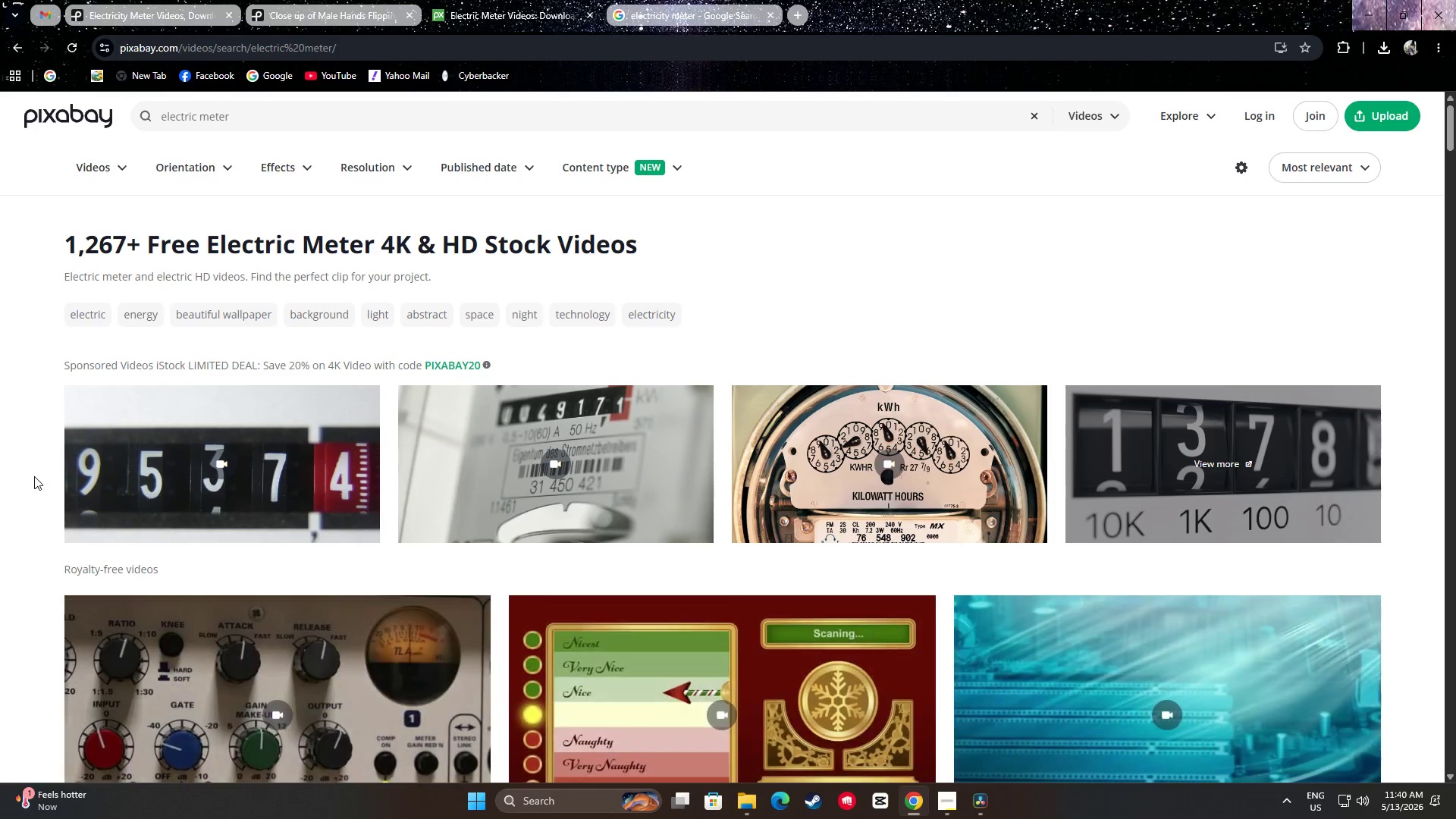 
scroll: coordinate [8, 457], scroll_direction: down, amount: 32.0
 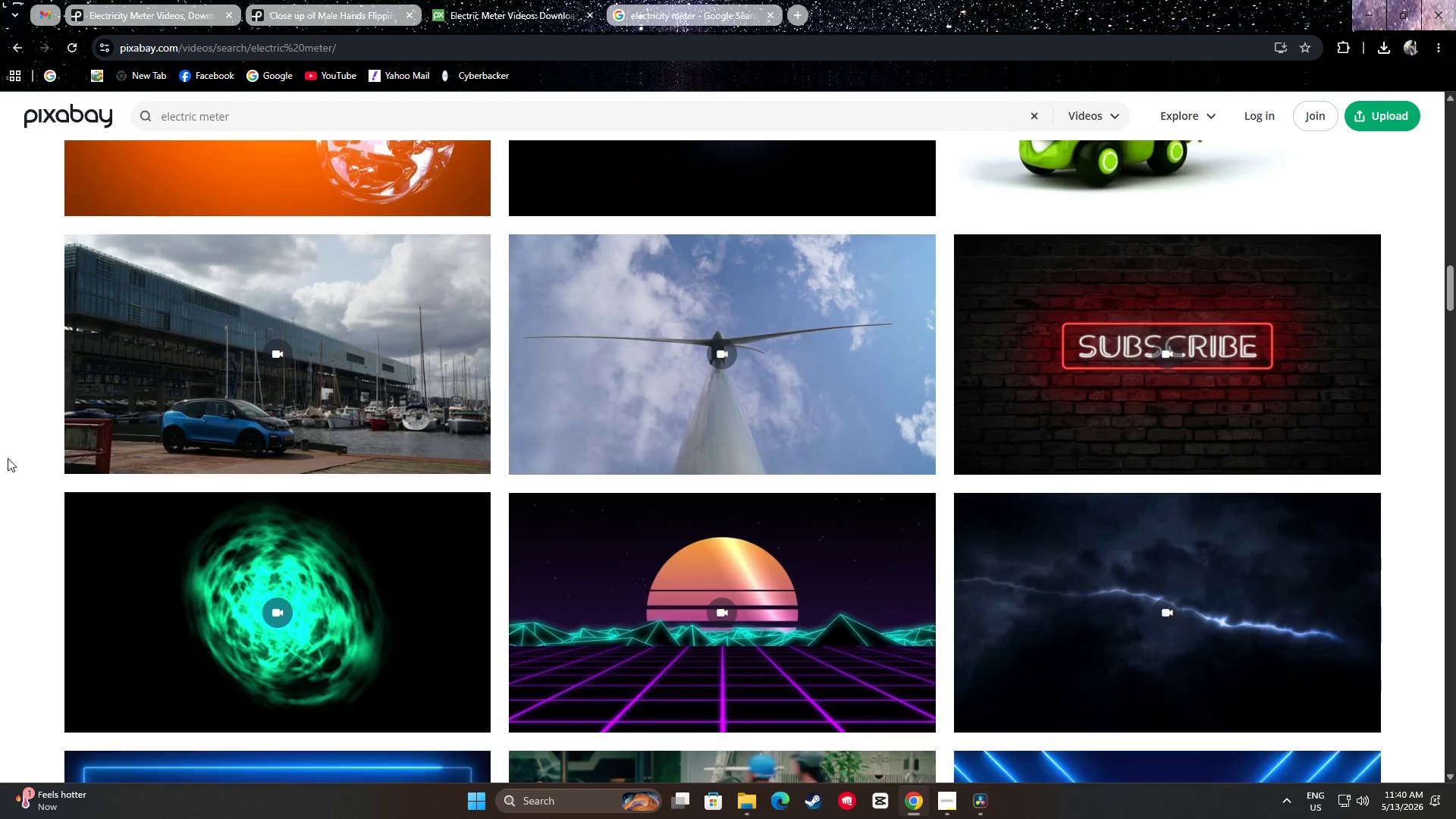 
scroll: coordinate [9, 460], scroll_direction: down, amount: 41.0
 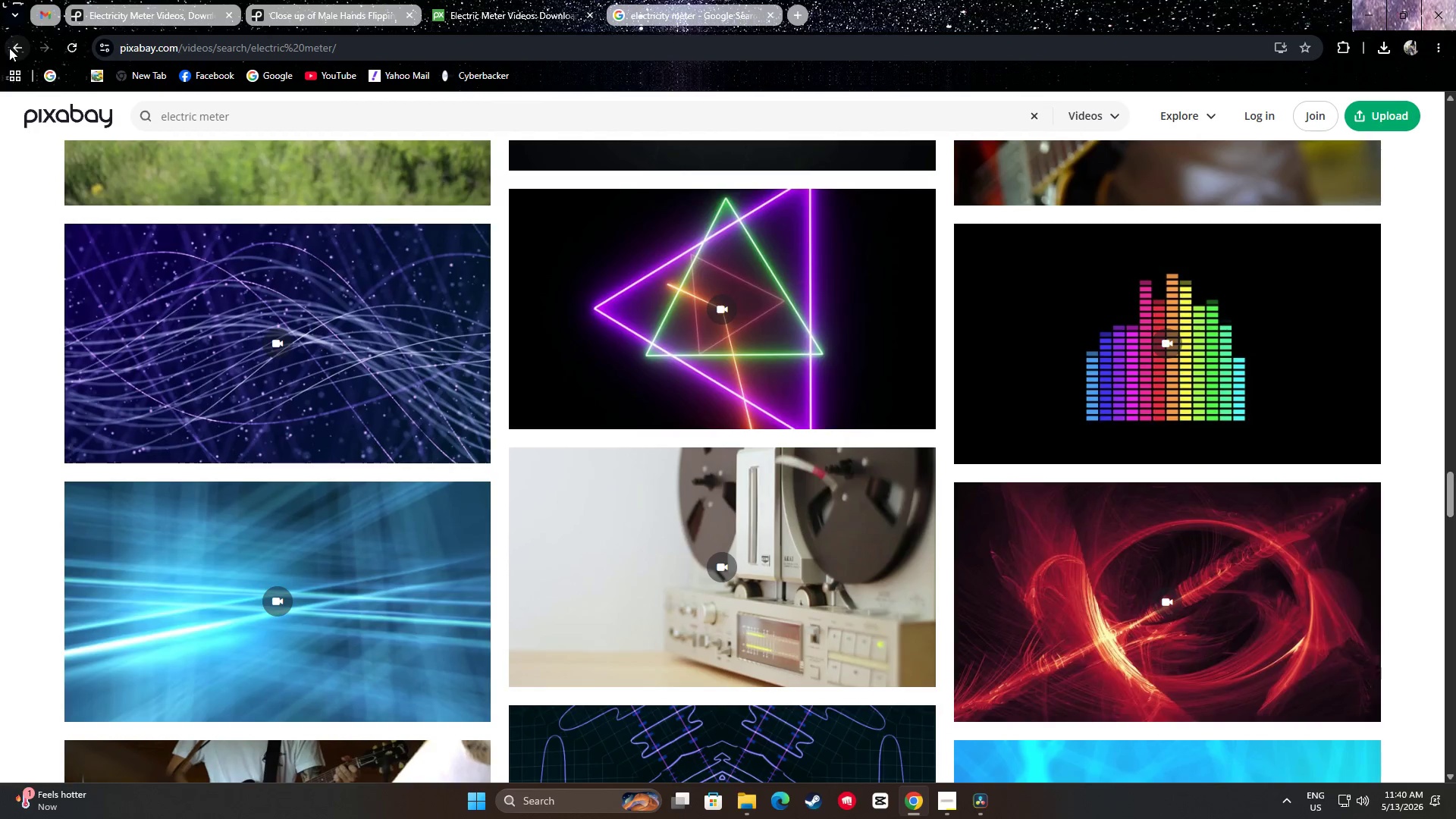 
scroll: coordinate [331, 369], scroll_direction: down, amount: 42.0
 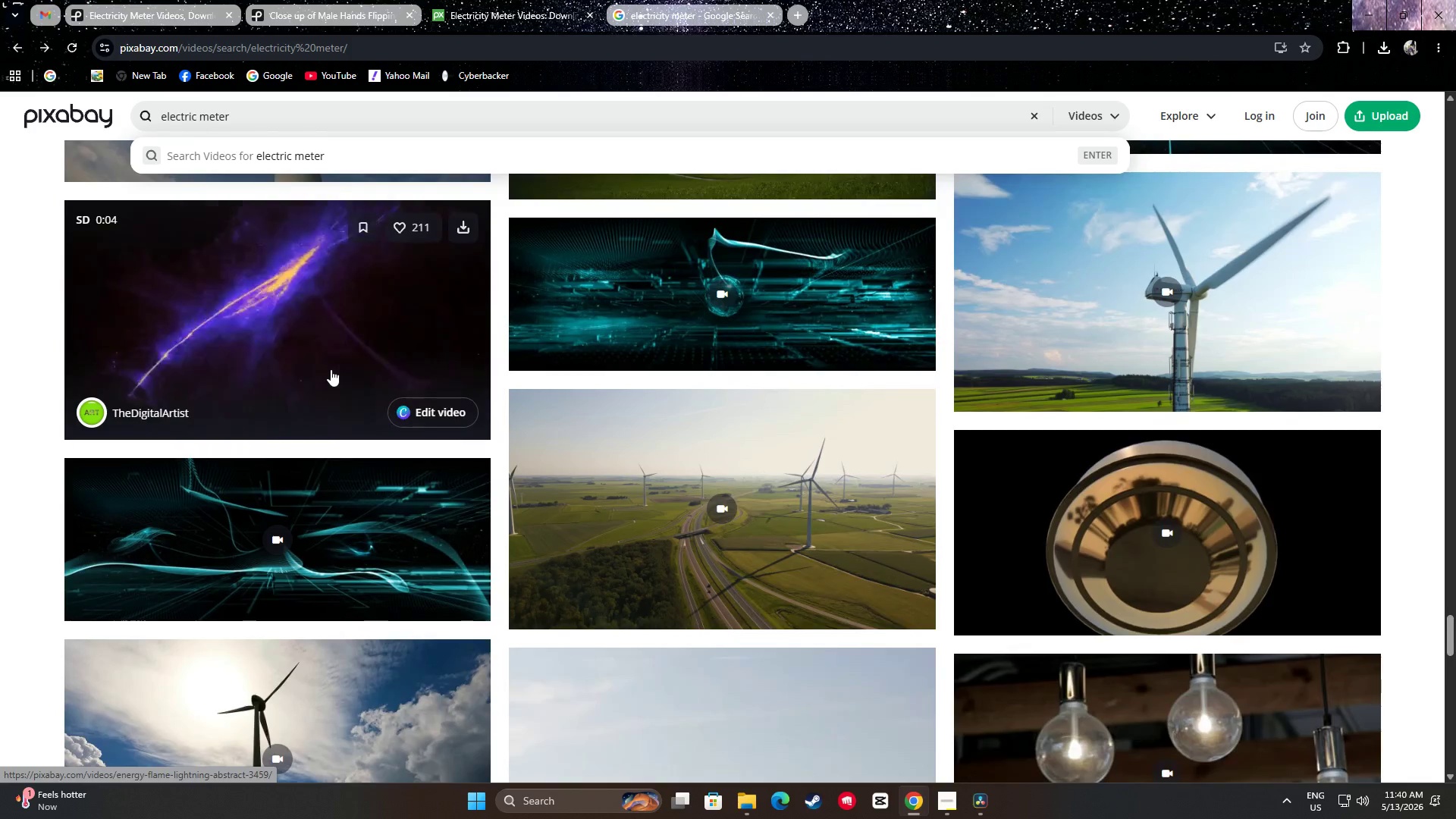 
scroll: coordinate [880, 471], scroll_direction: down, amount: 20.0
 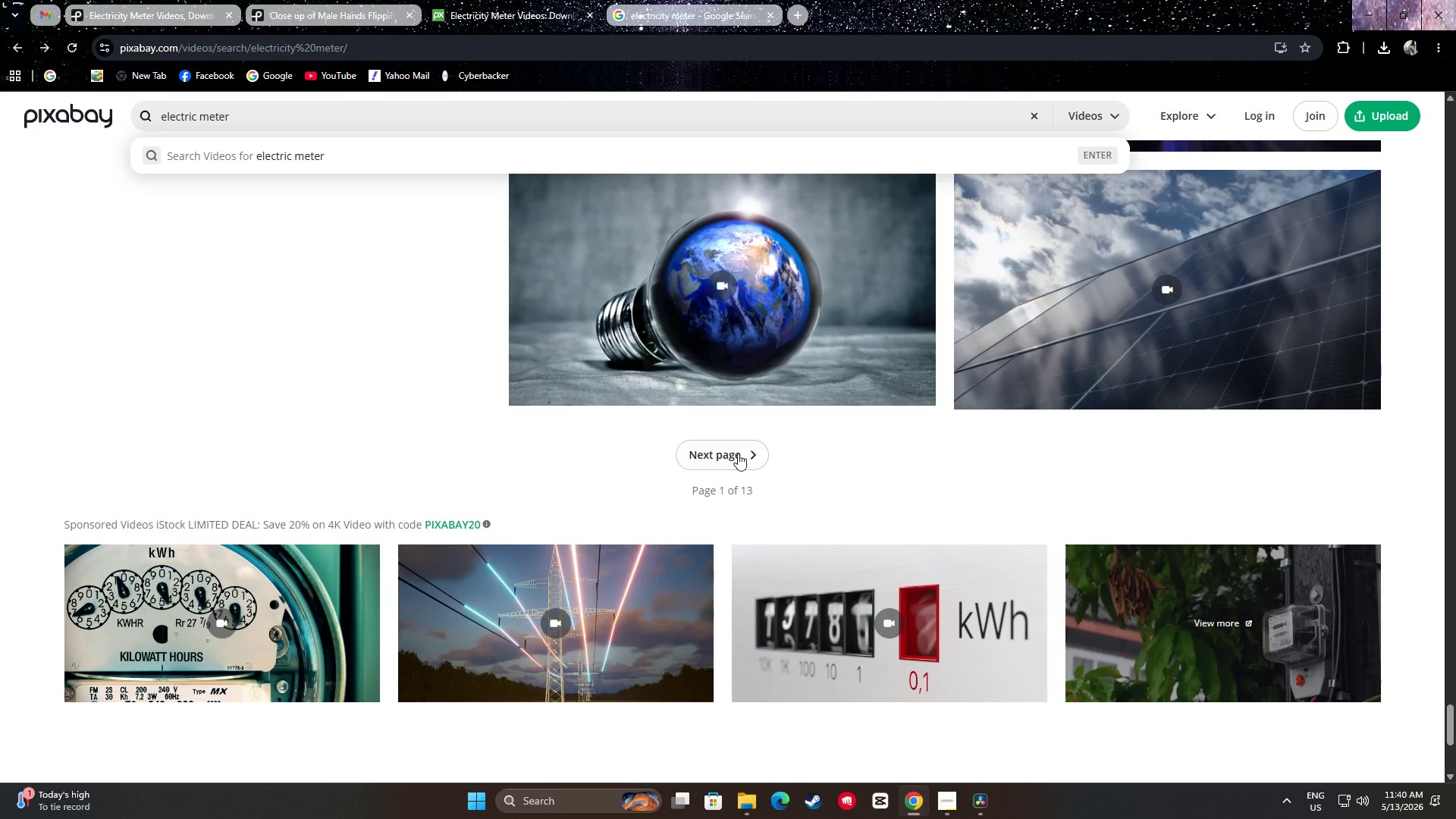 
left_click([741, 453])
 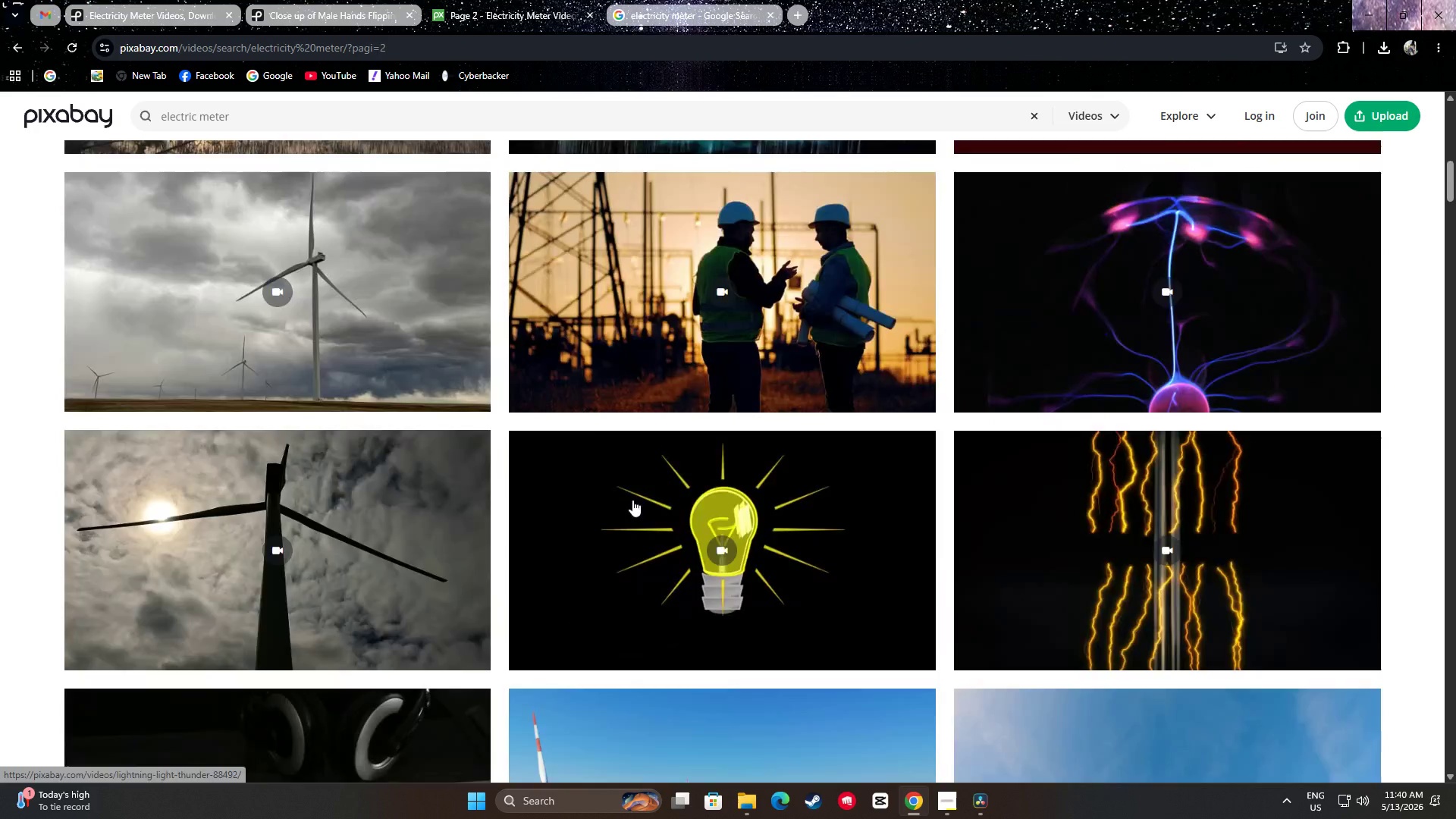 
scroll: coordinate [9, 520], scroll_direction: up, amount: 1.0
 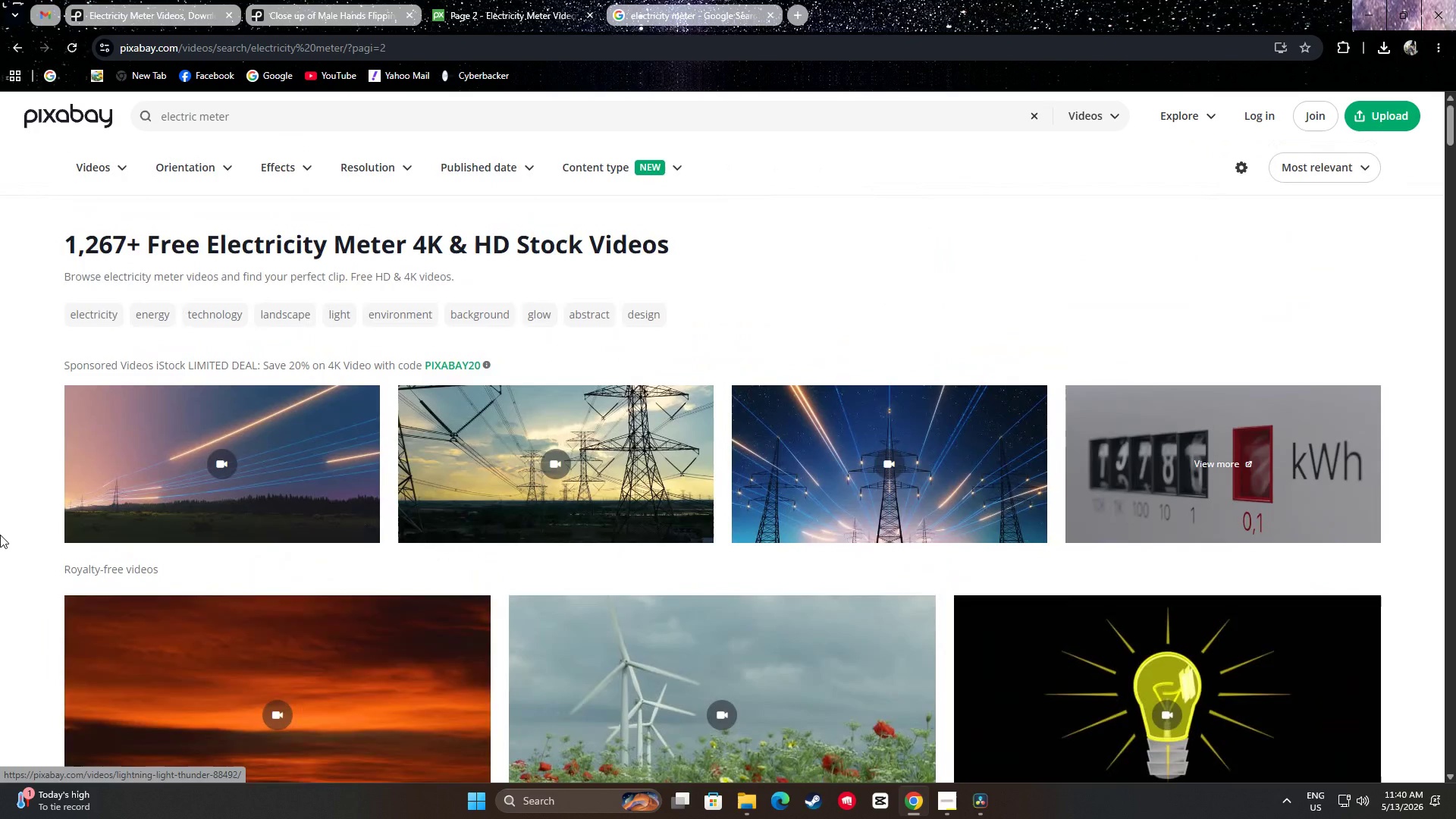 
scroll: coordinate [127, 487], scroll_direction: down, amount: 32.0
 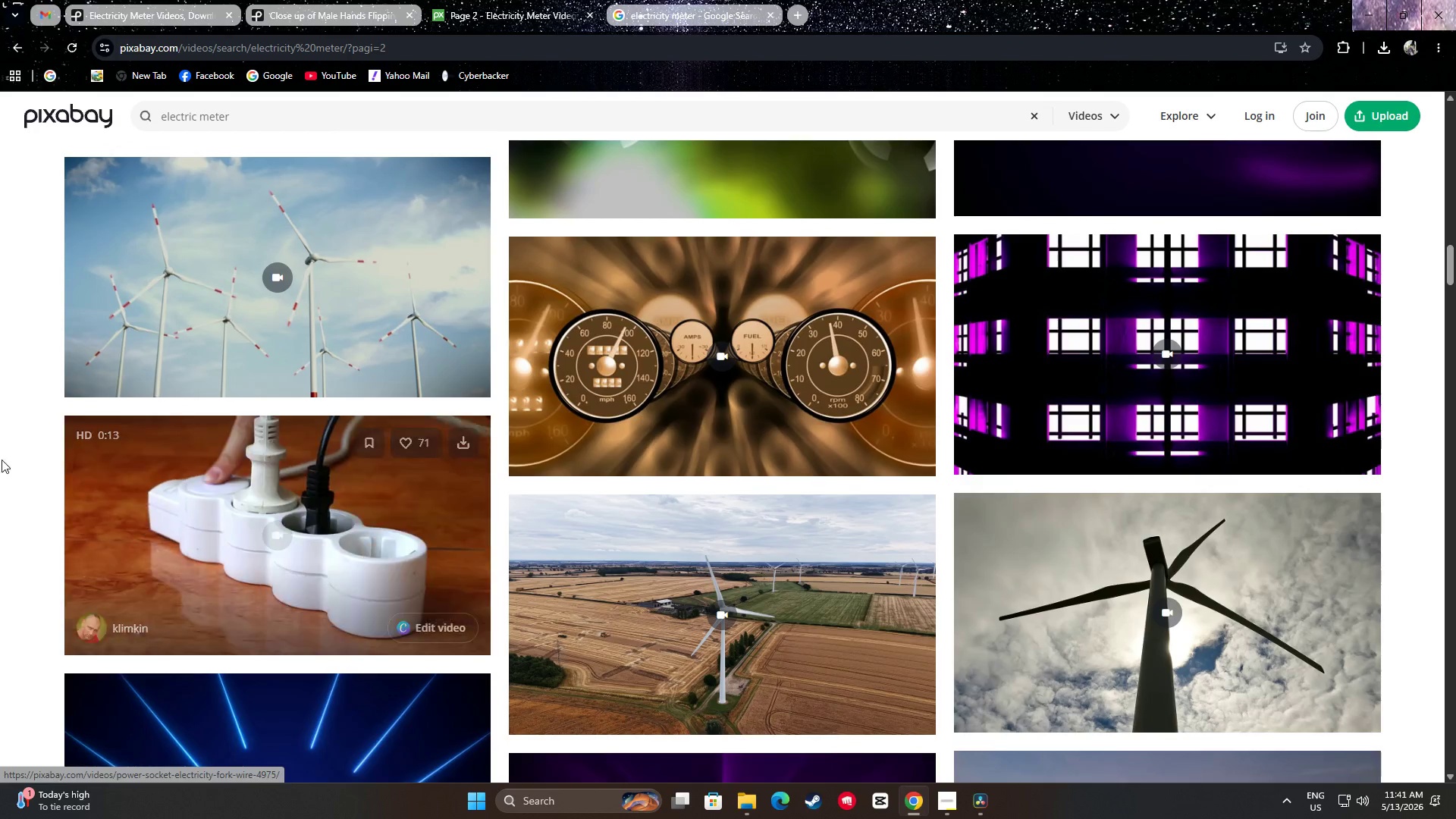 
scroll: coordinate [0, 453], scroll_direction: up, amount: 2.0
 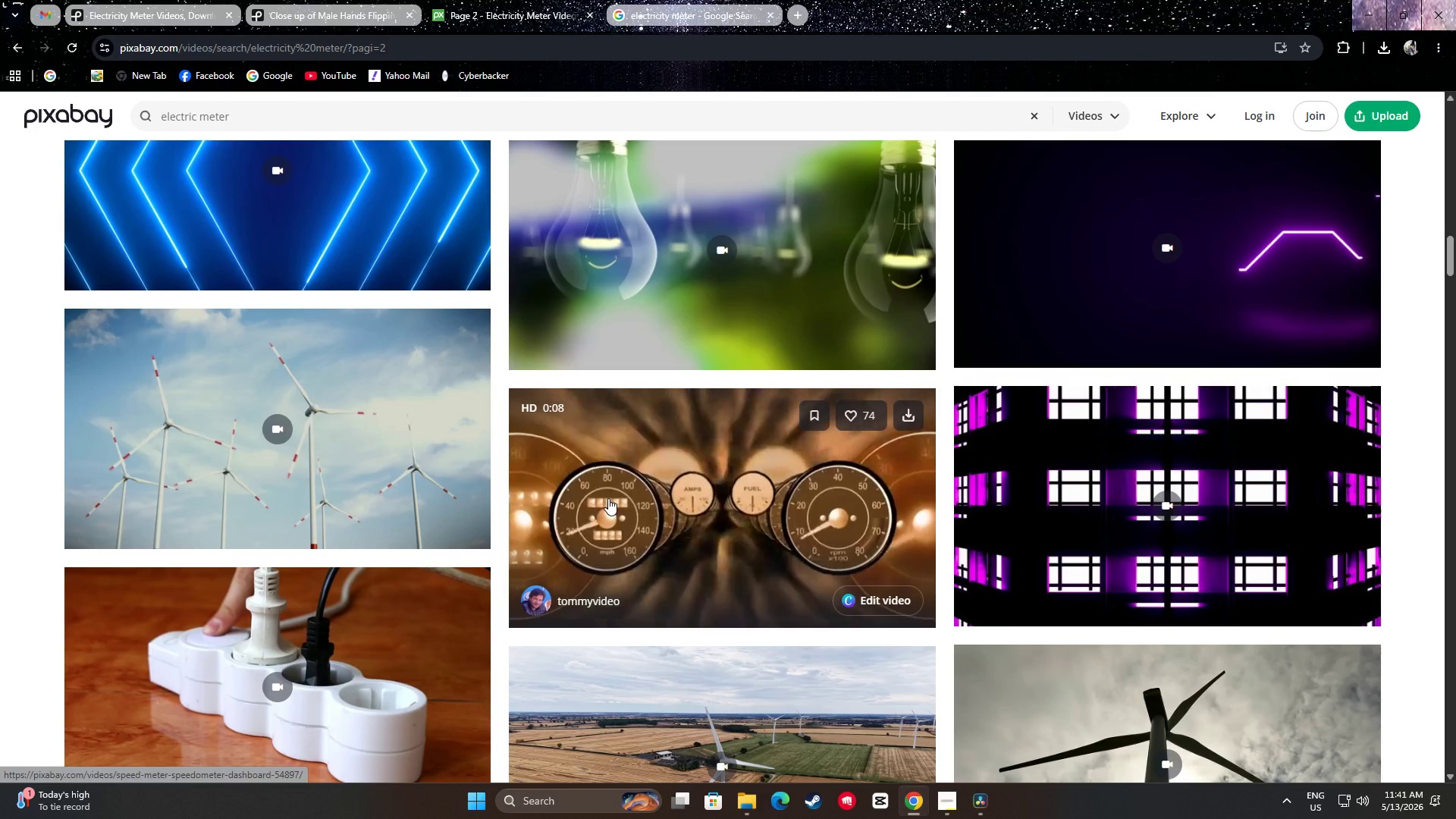 
scroll: coordinate [105, 447], scroll_direction: down, amount: 26.0
 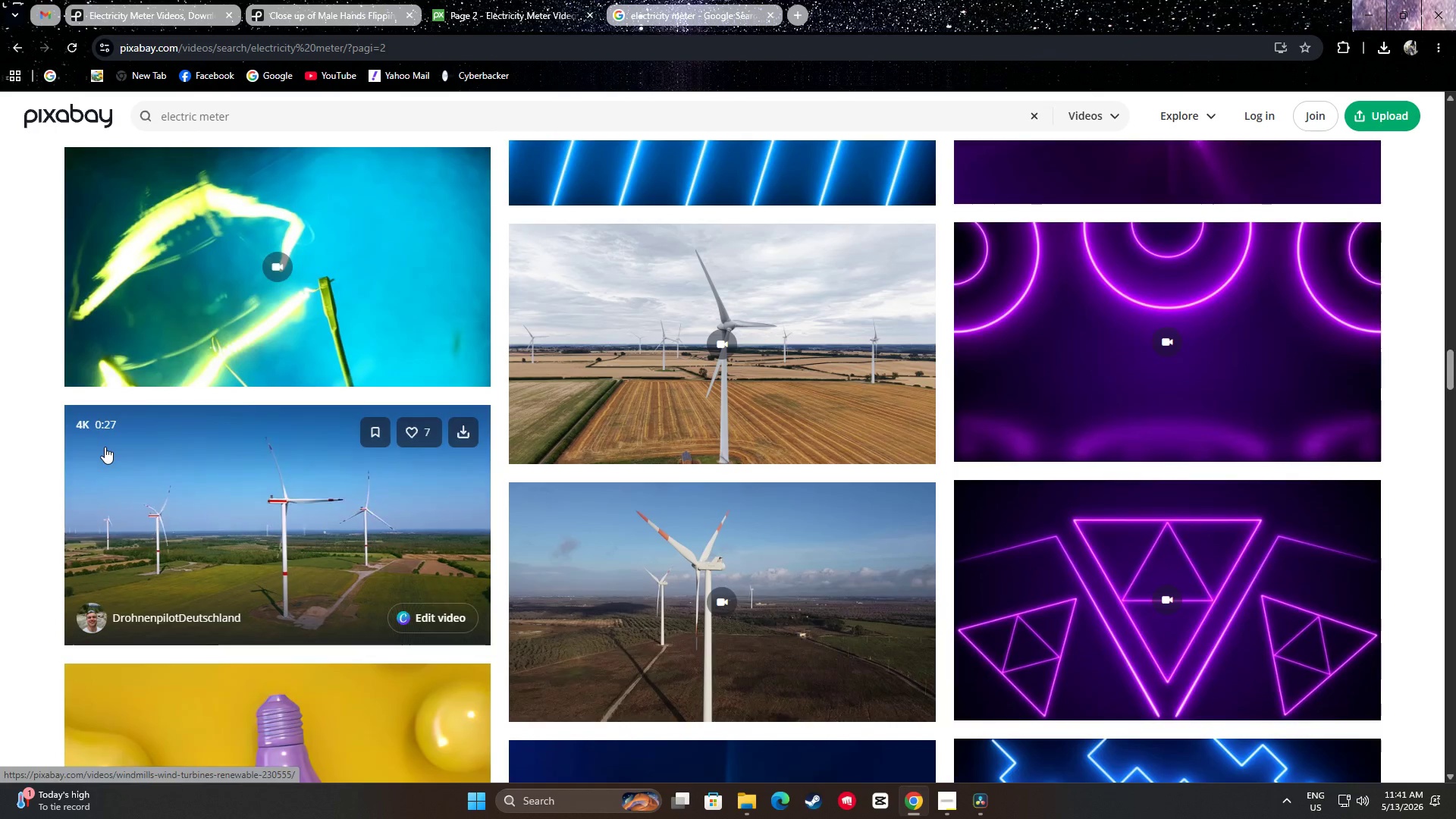 
scroll: coordinate [0, 451], scroll_direction: down, amount: 35.0
 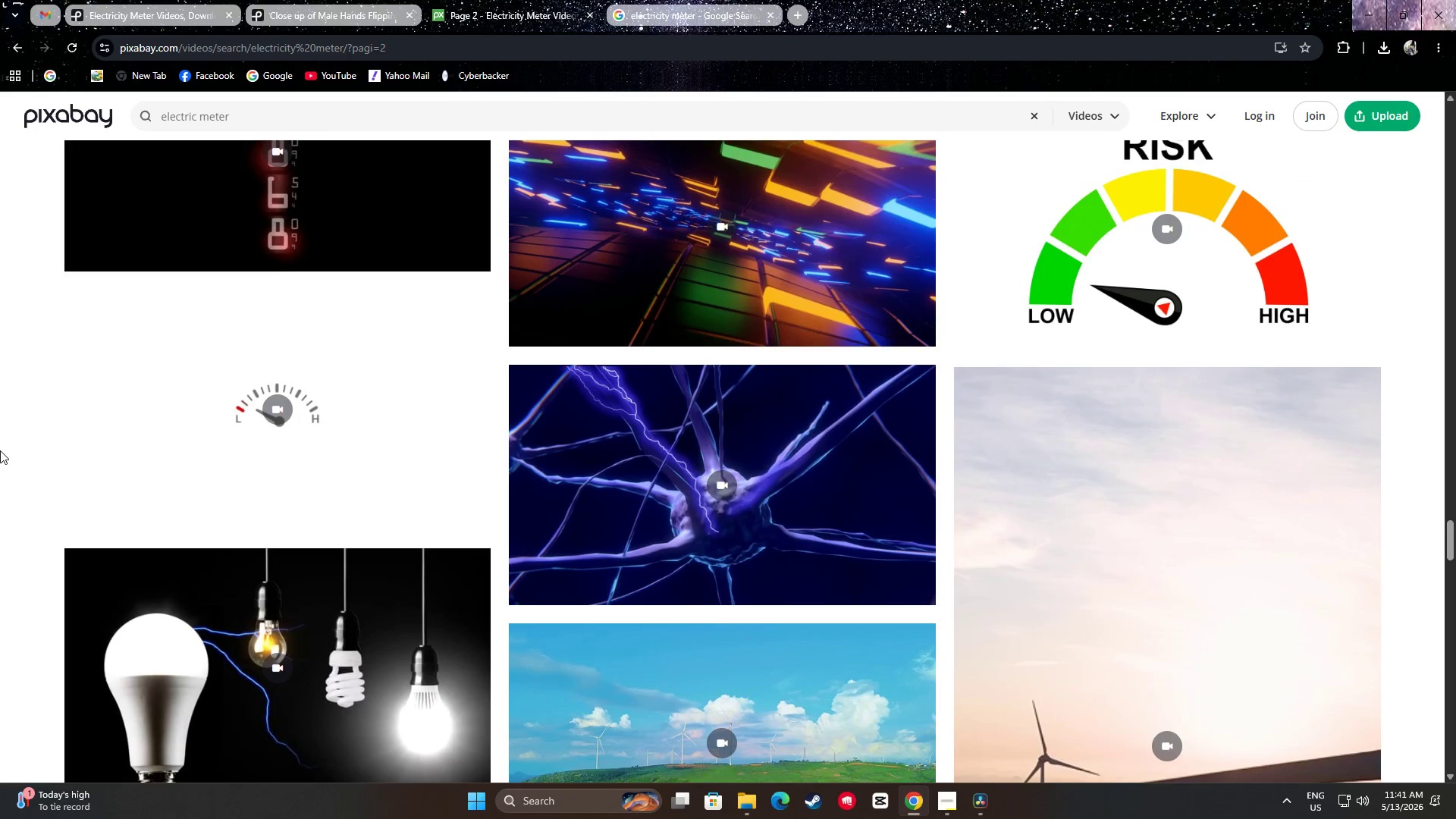 
scroll: coordinate [43, 441], scroll_direction: down, amount: 19.0
 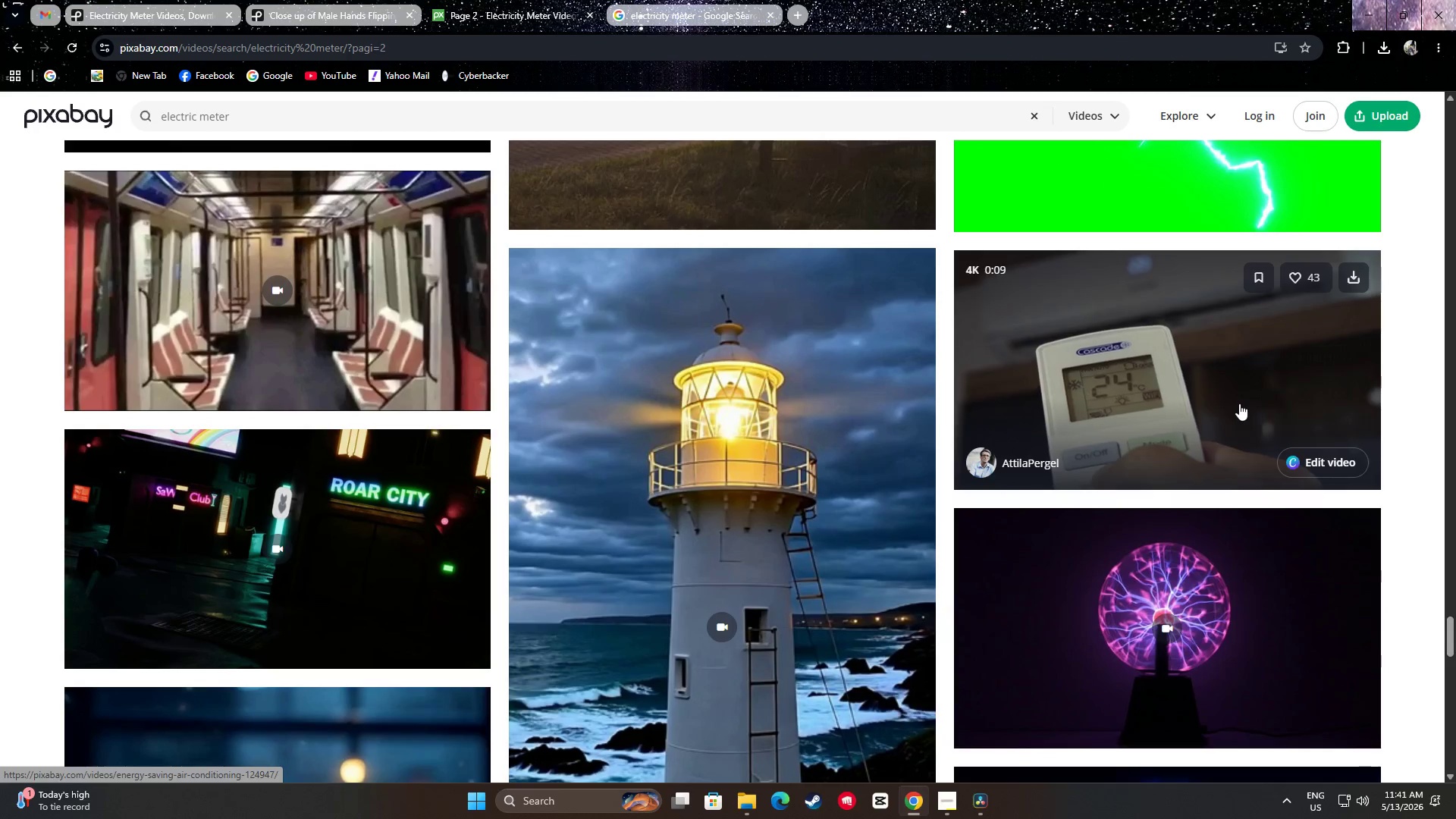 
wait(7.02)
 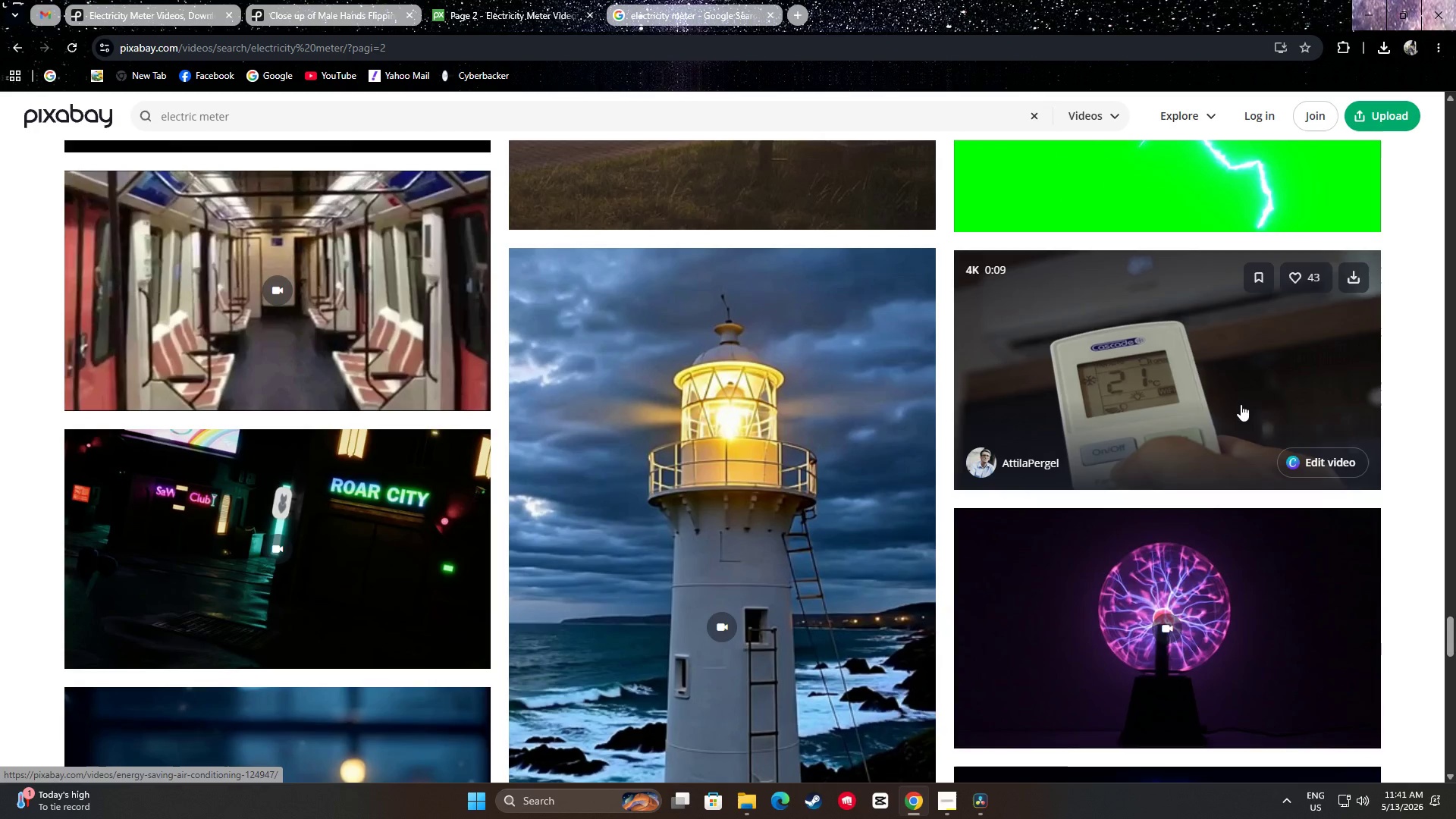 
mouse_move([1193, 501])
 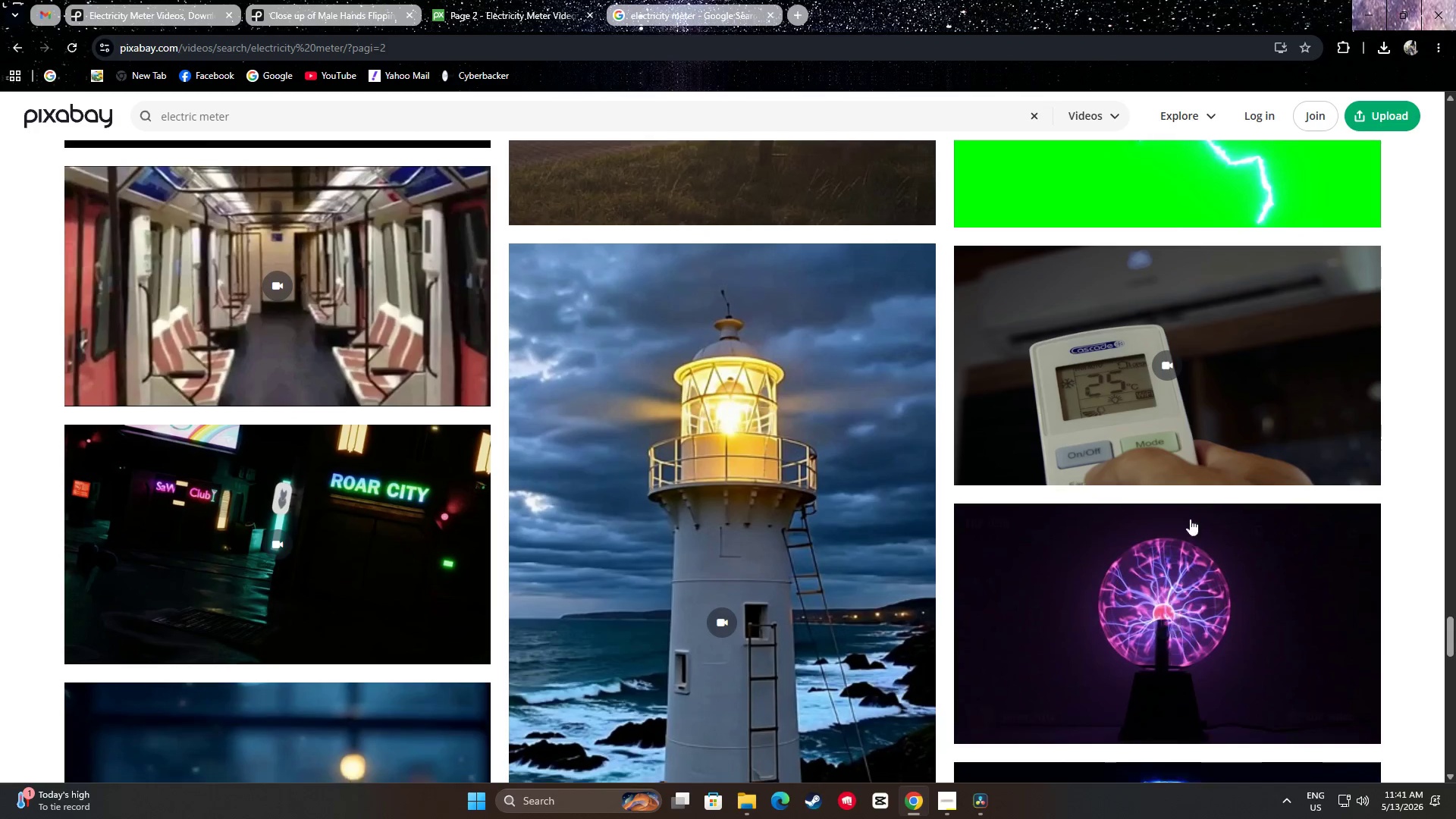 
scroll: coordinate [1125, 513], scroll_direction: down, amount: 10.0
 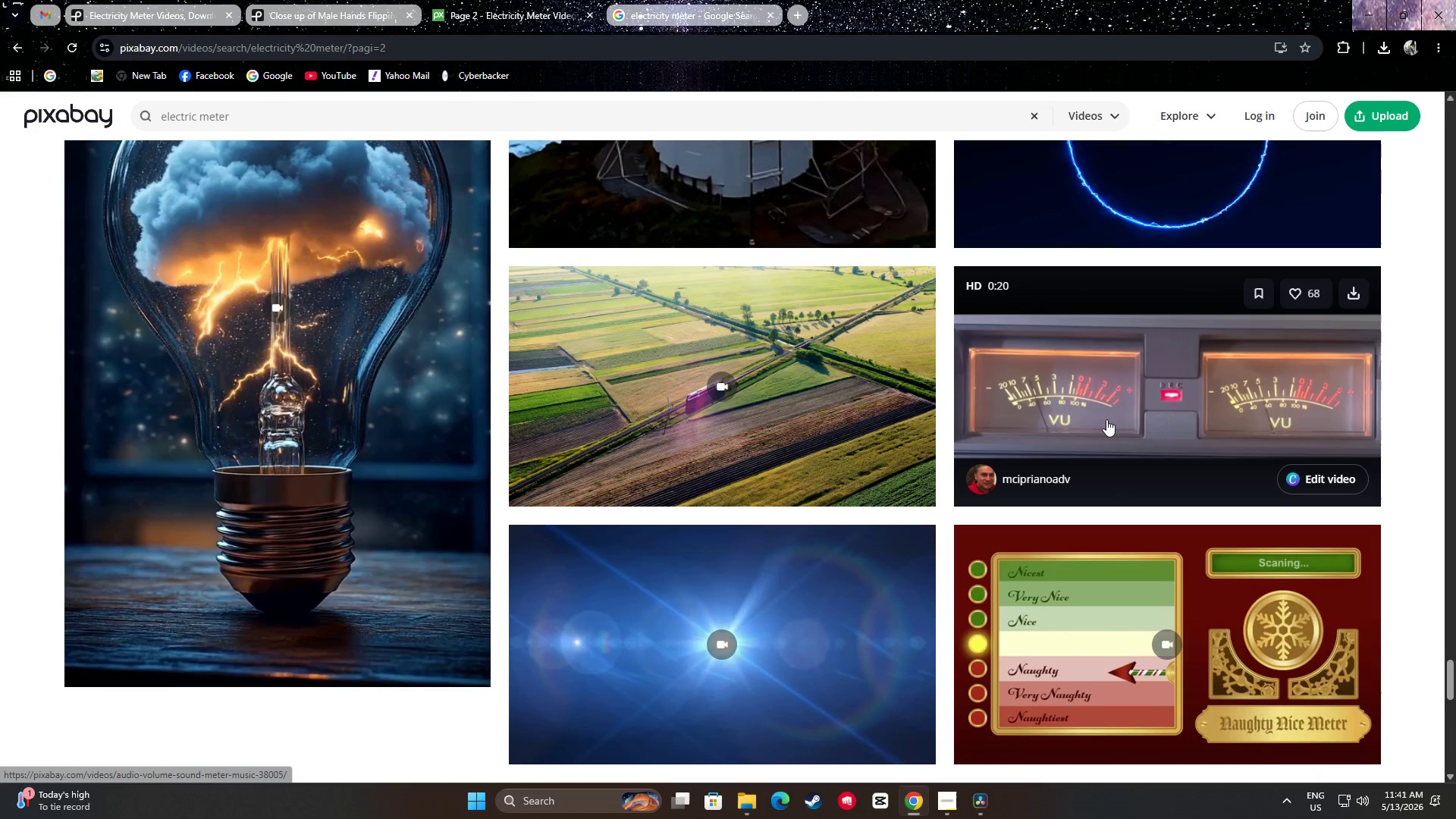 
wait(10.71)
 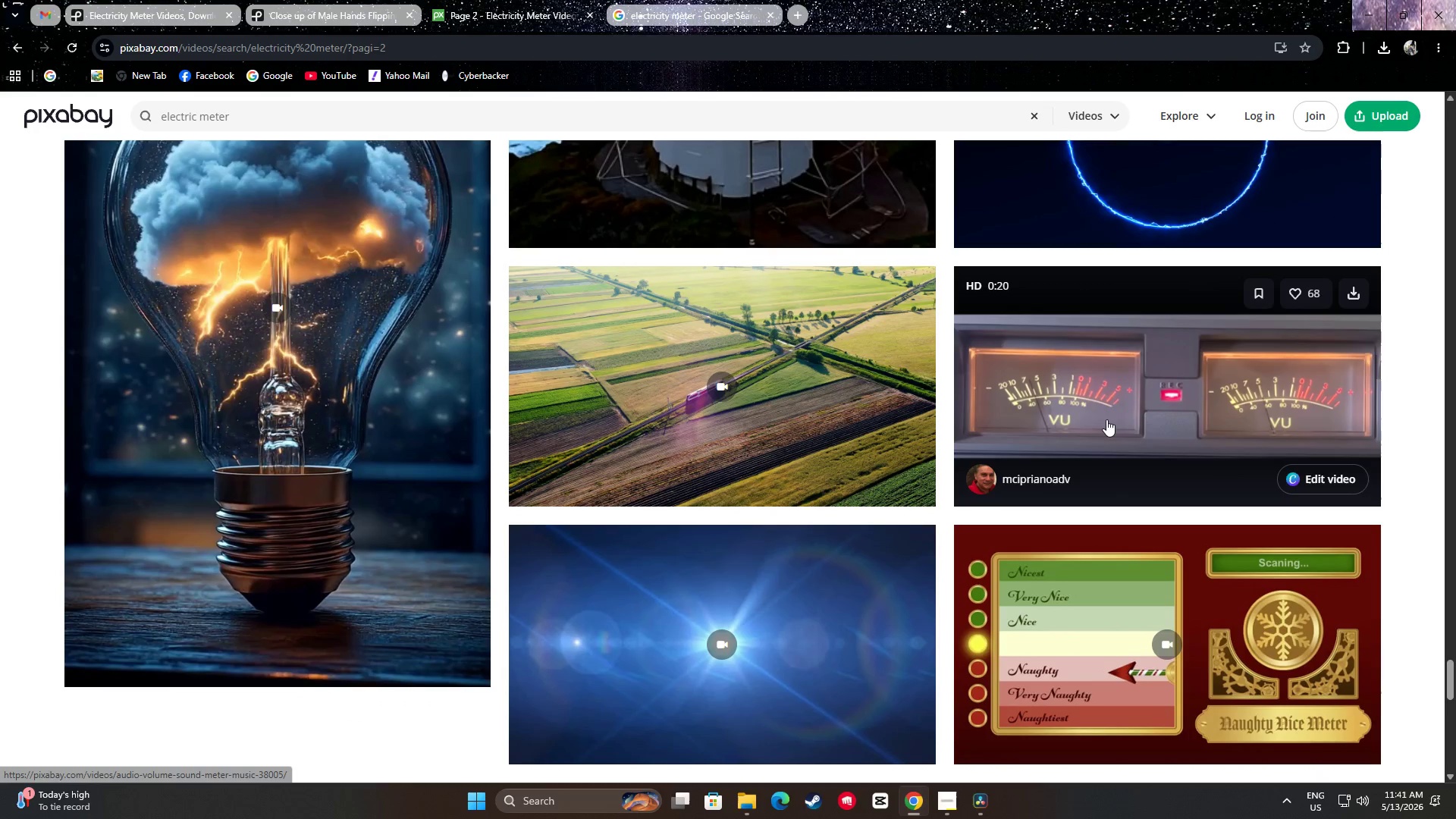 
scroll: coordinate [1108, 364], scroll_direction: down, amount: 2.0
 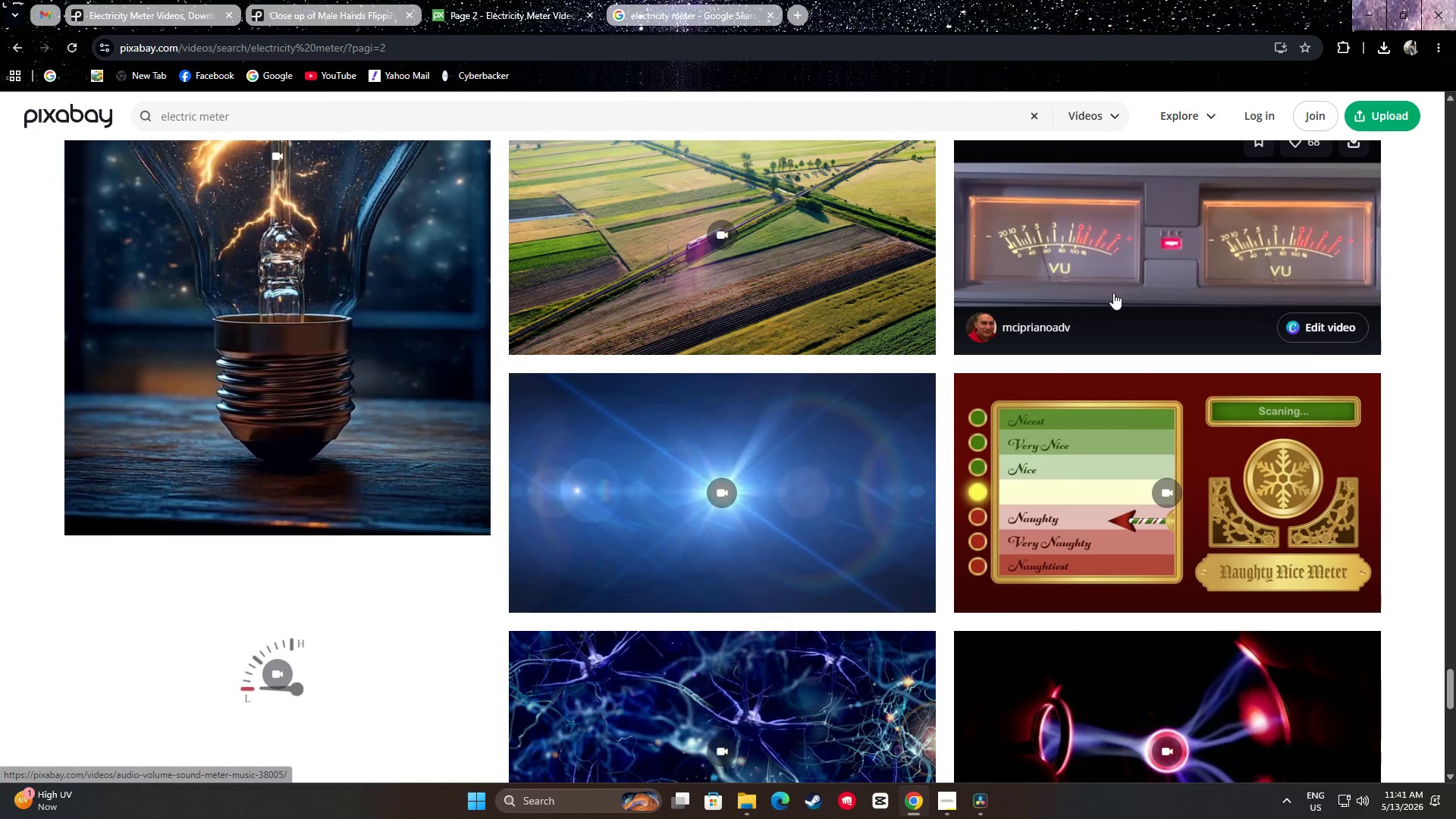 
scroll: coordinate [1115, 281], scroll_direction: up, amount: 1.0
 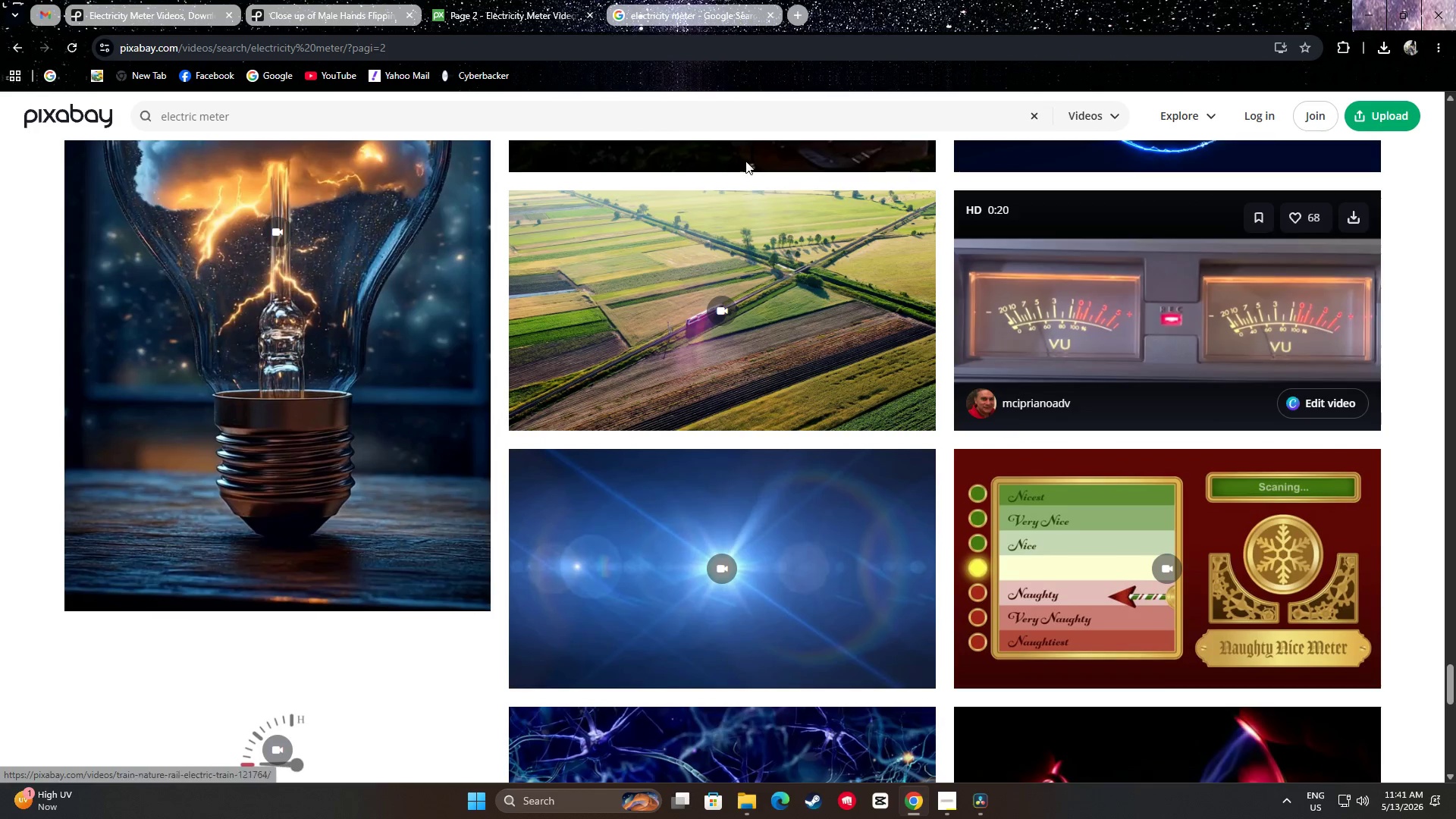 
left_click([140, 0])
 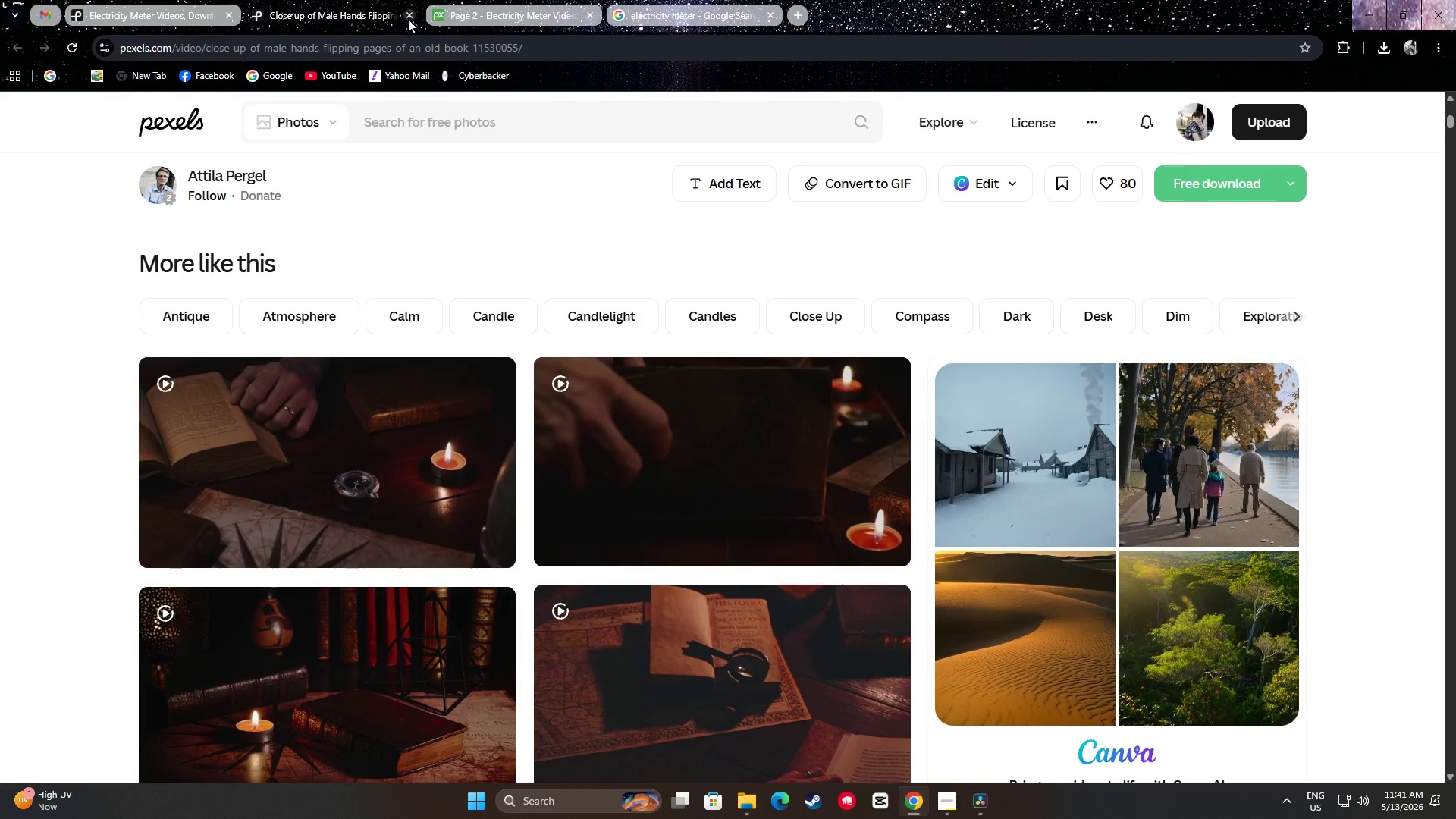 
double_click([221, 0])
 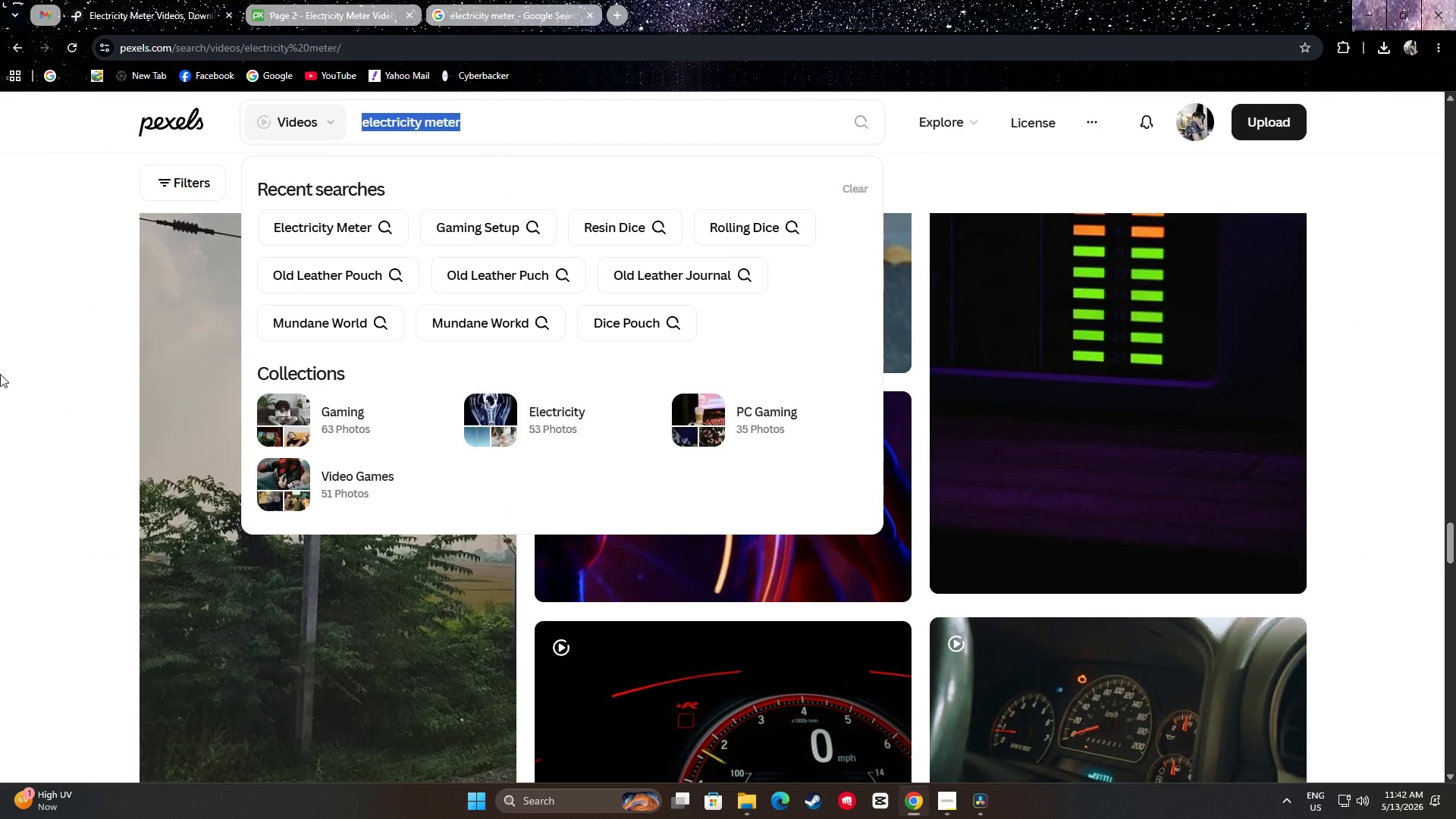 
left_click([0, 385])
 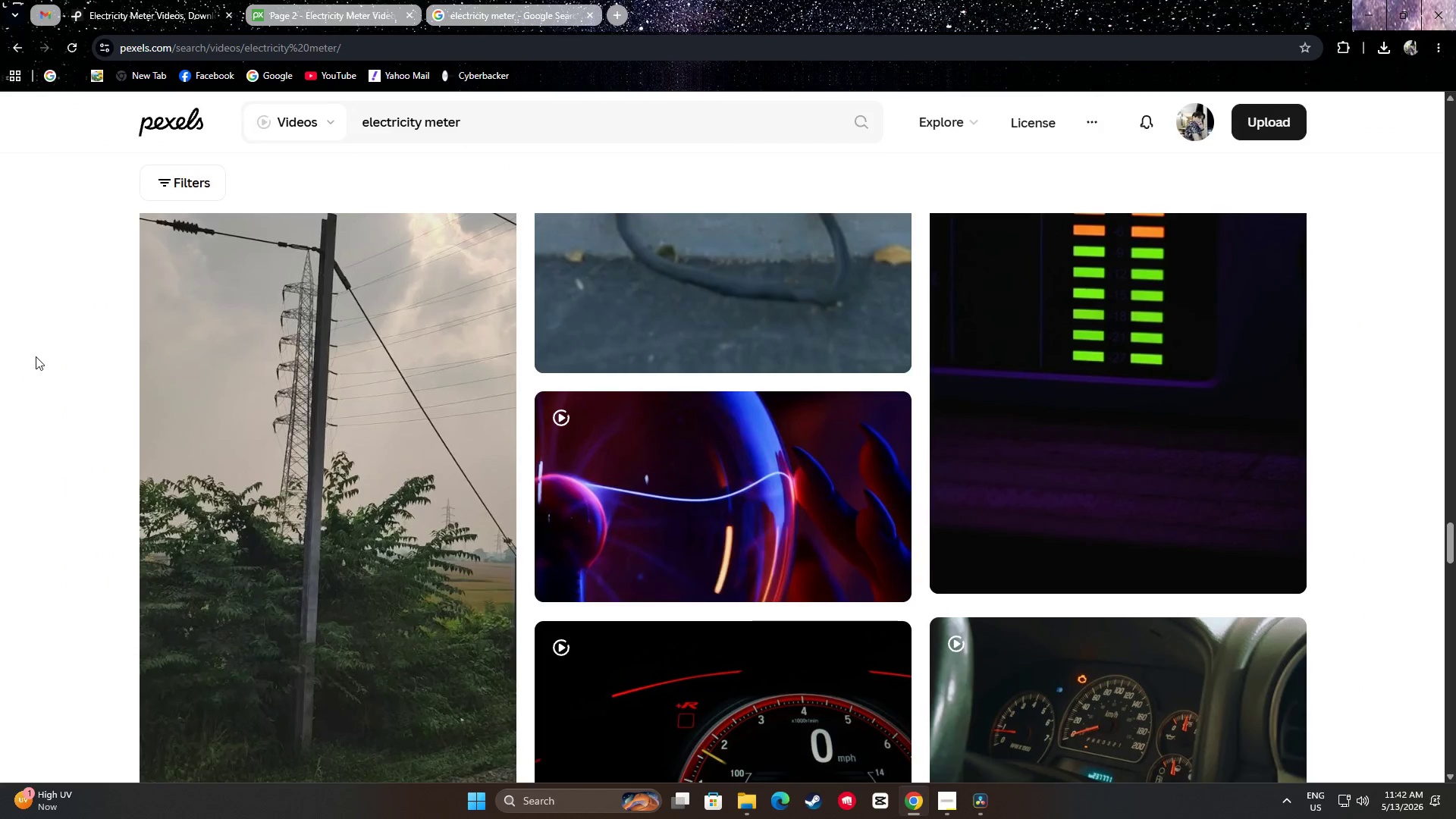 
scroll: coordinate [699, 284], scroll_direction: down, amount: 26.0
 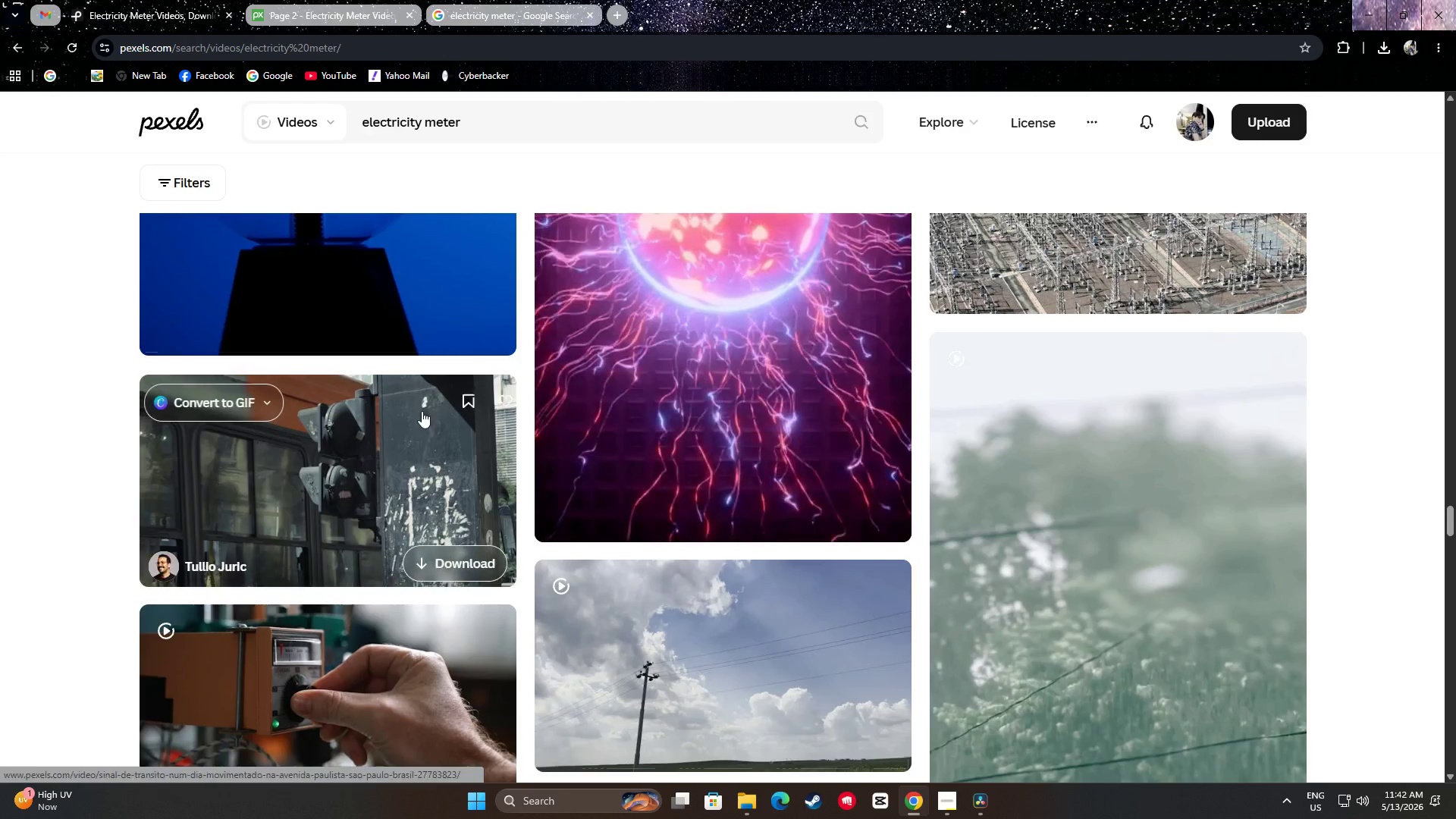 
scroll: coordinate [303, 364], scroll_direction: down, amount: 14.0
 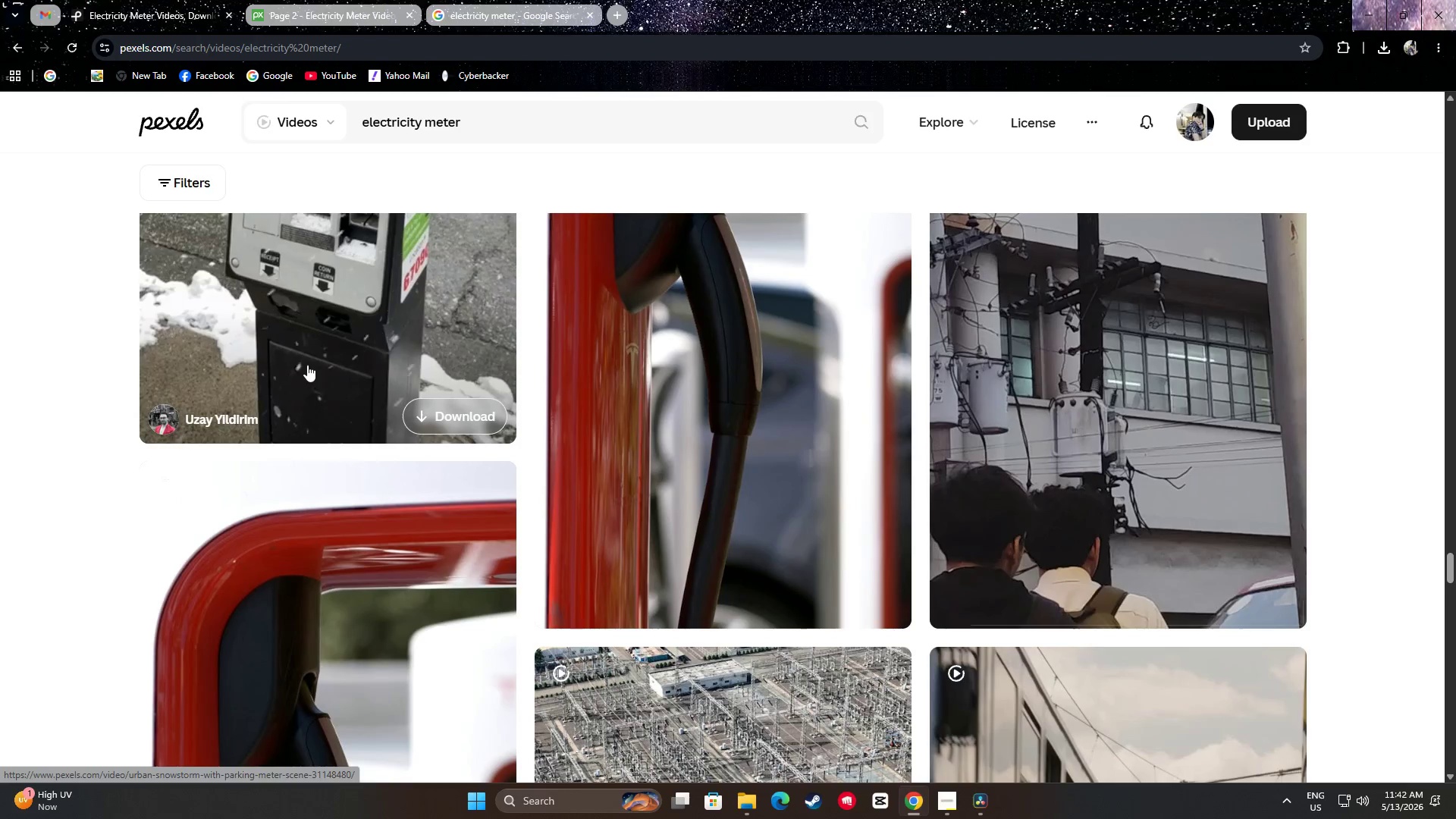 
scroll: coordinate [306, 372], scroll_direction: down, amount: 20.0
 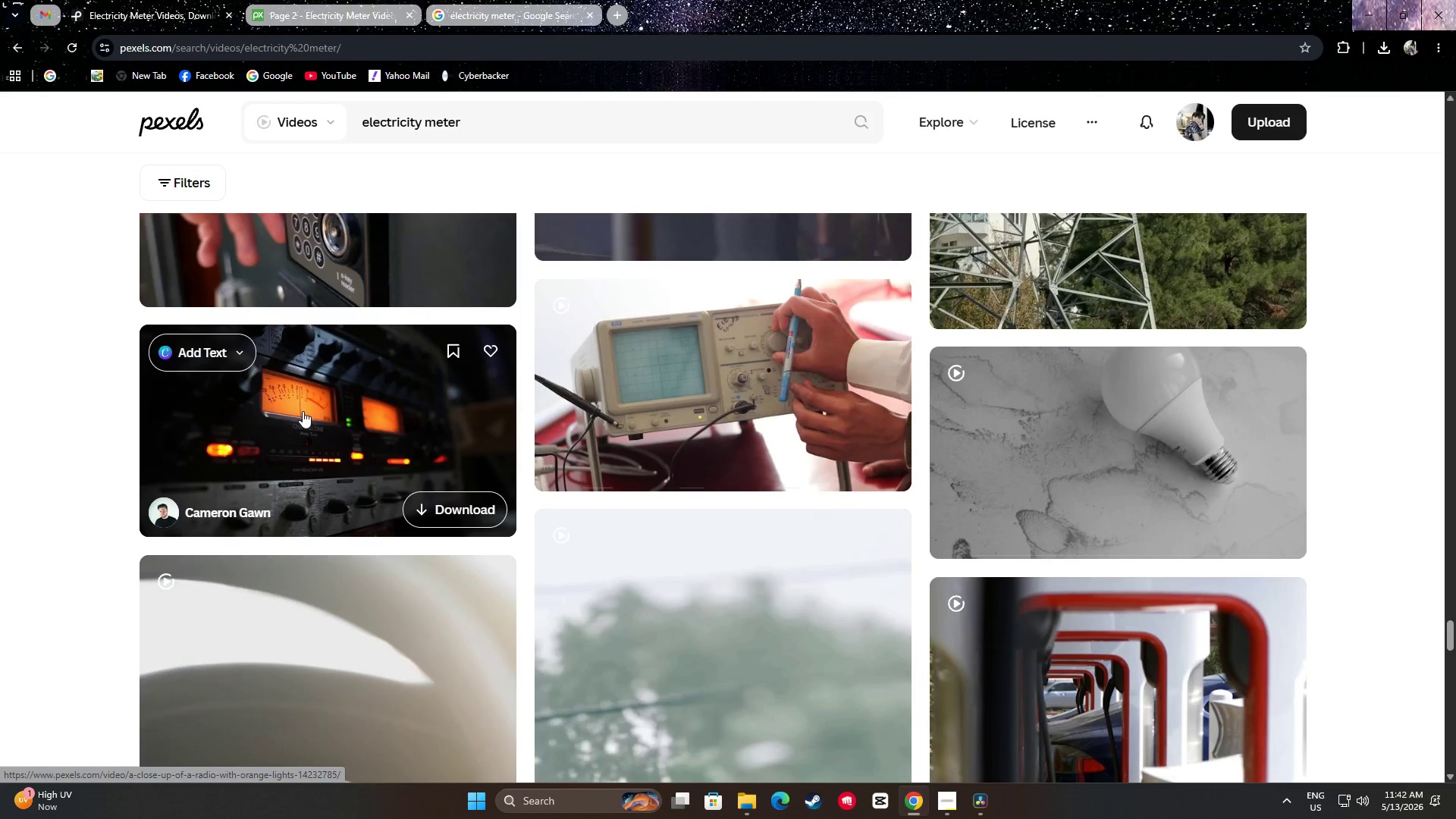 
wait(16.51)
 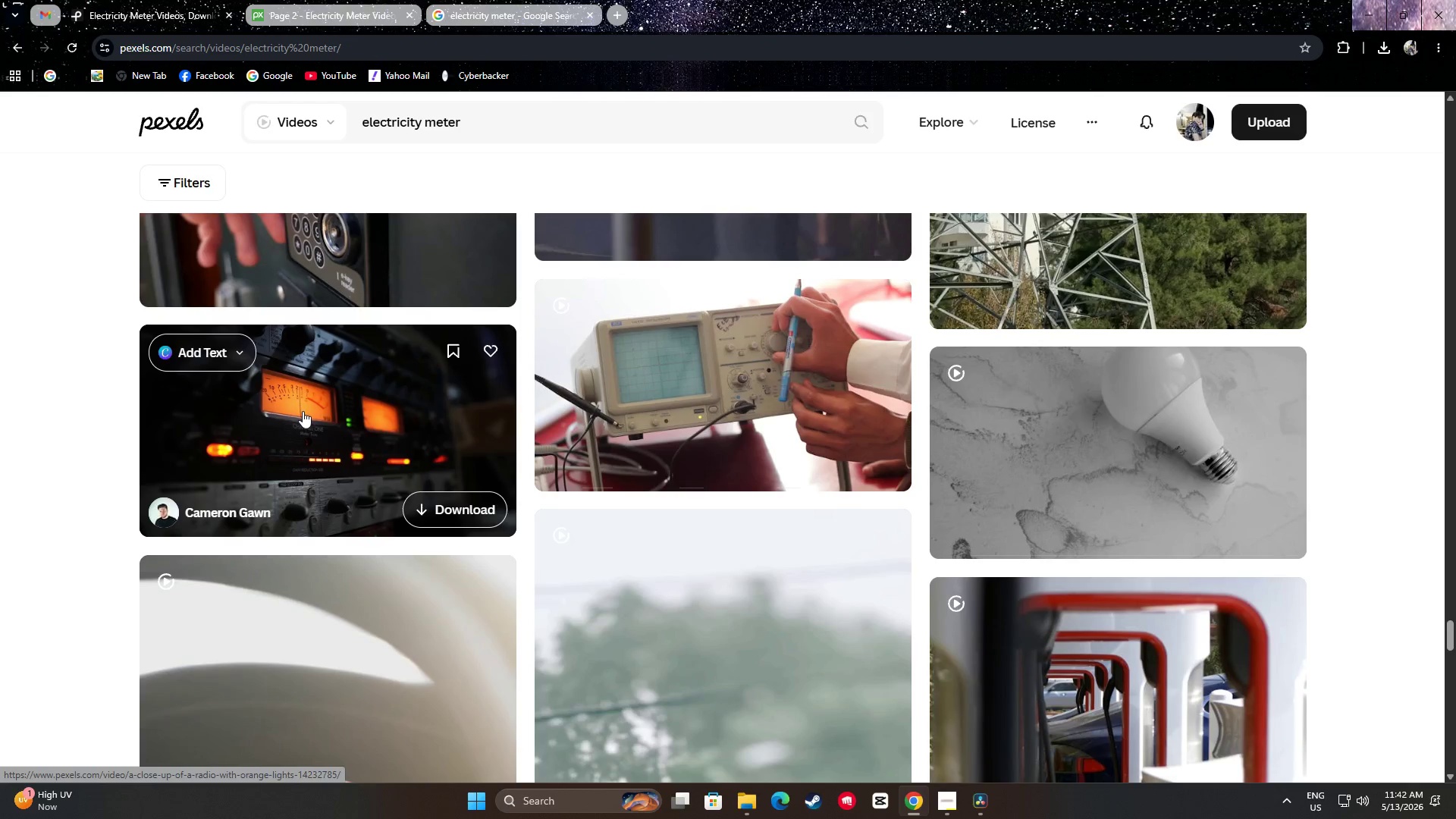 
scroll: coordinate [102, 410], scroll_direction: down, amount: 32.0
 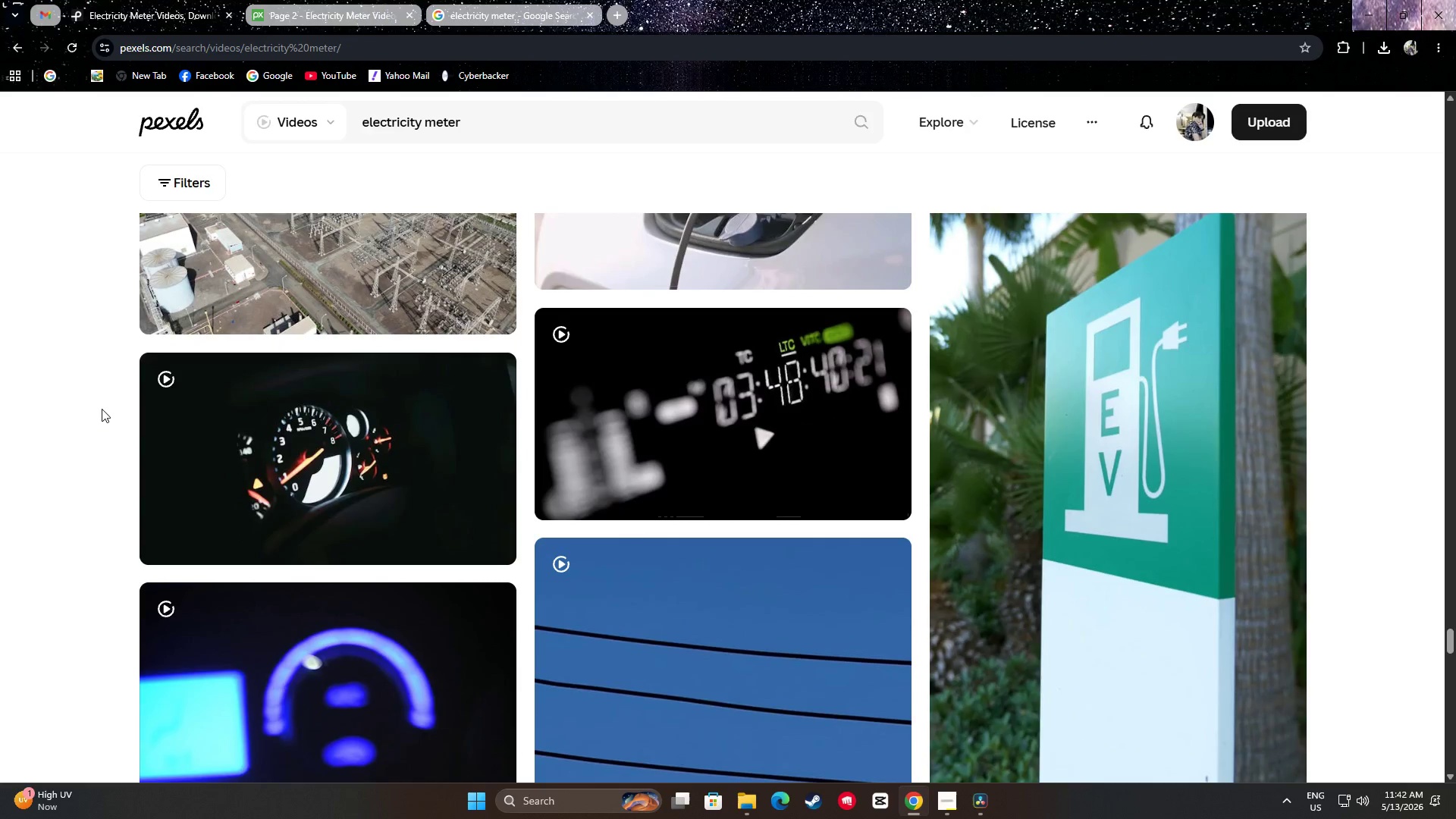 
scroll: coordinate [93, 410], scroll_direction: down, amount: 5.0
 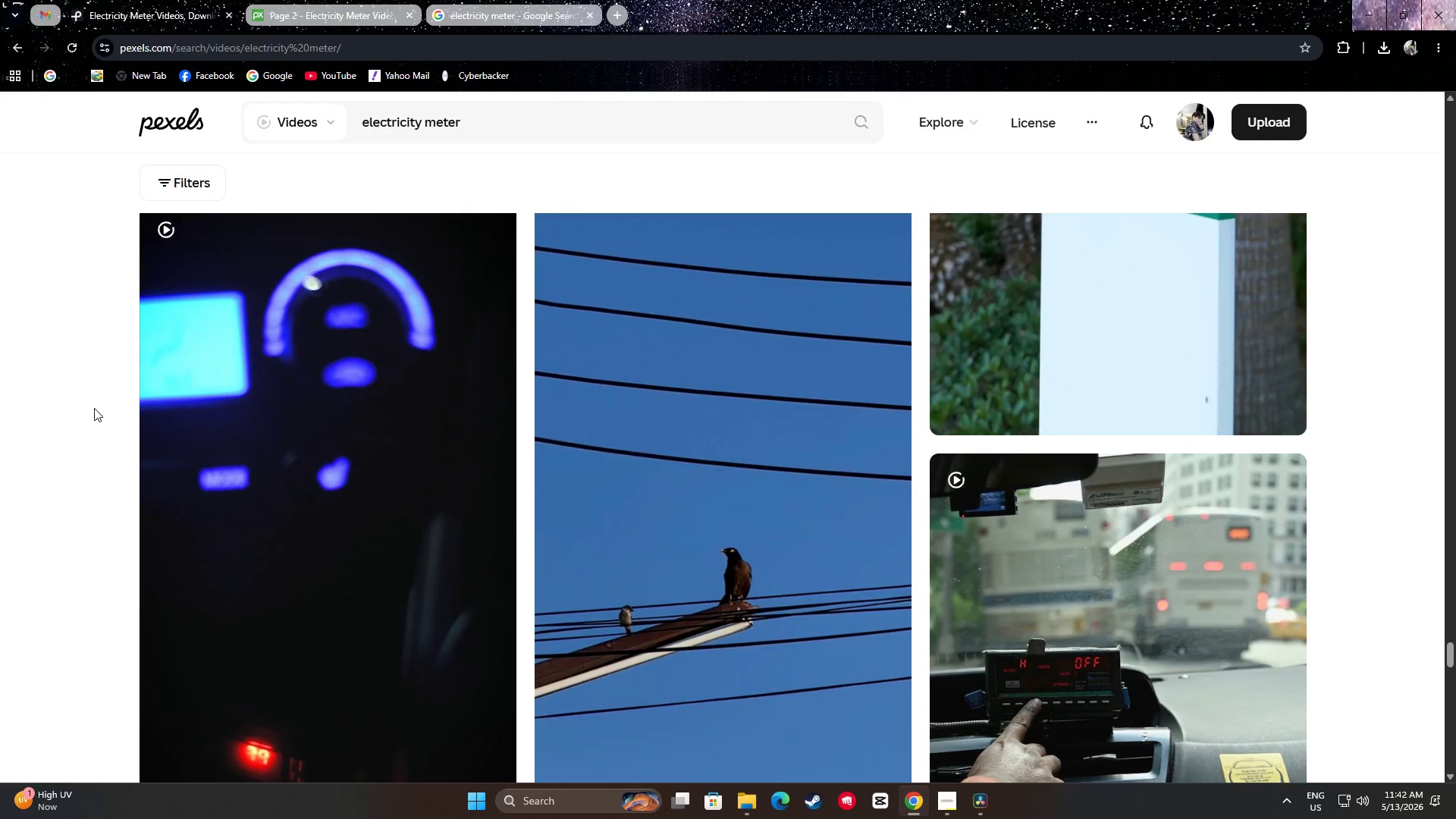 
scroll: coordinate [94, 407], scroll_direction: up, amount: 5.0
 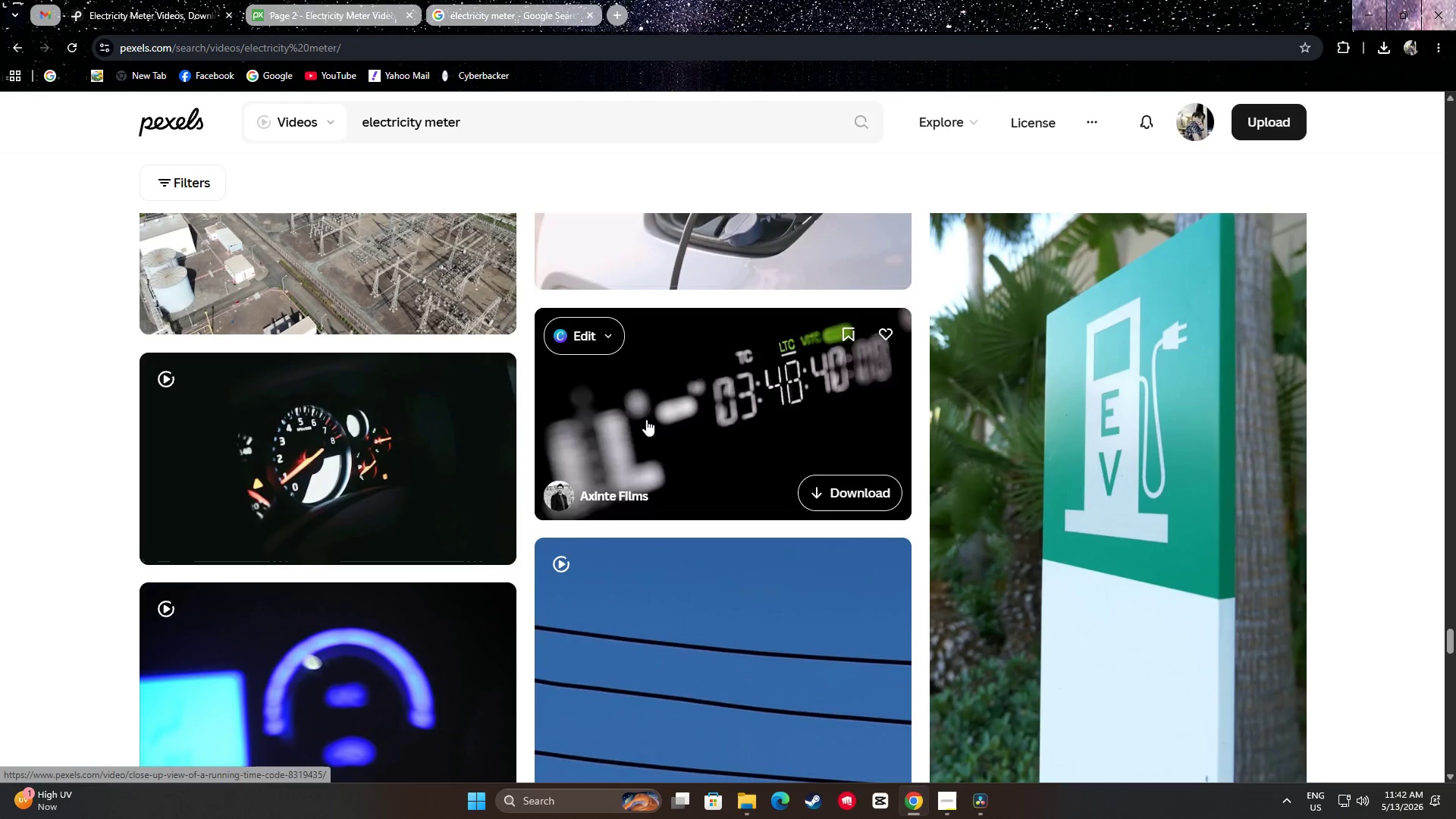 
scroll: coordinate [79, 542], scroll_direction: down, amount: 10.0
 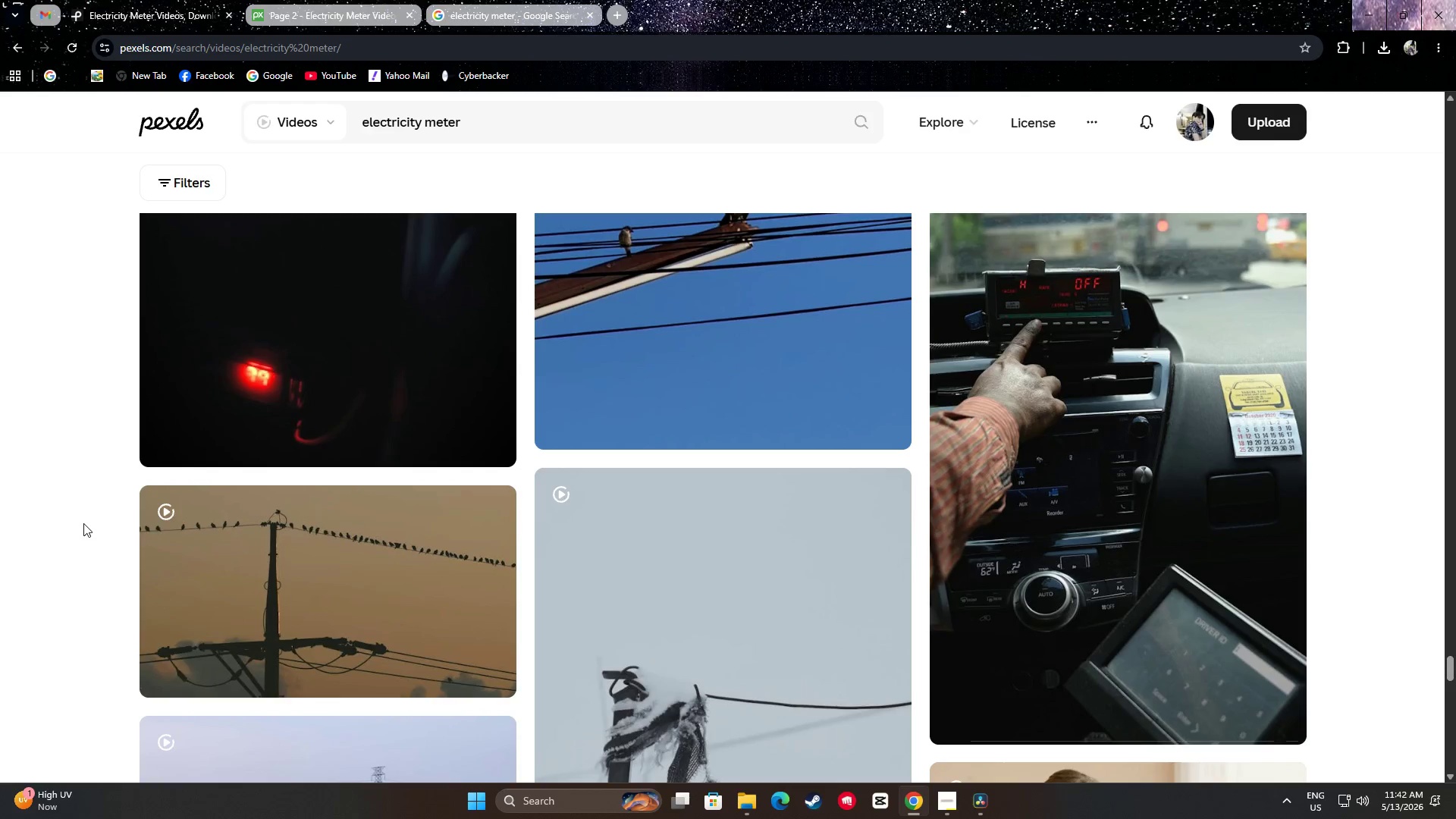 
scroll: coordinate [92, 510], scroll_direction: up, amount: 6.0
 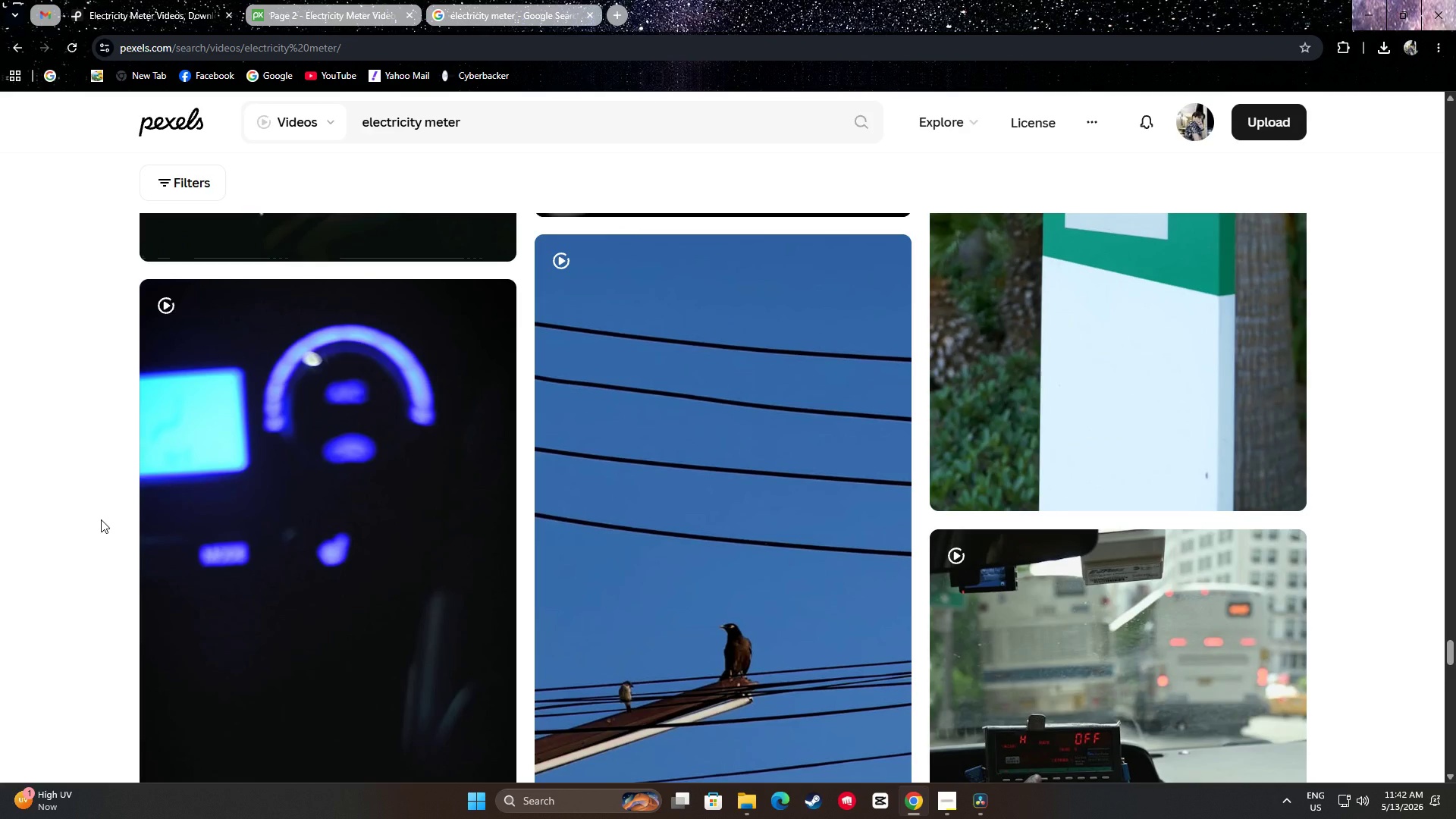 
scroll: coordinate [93, 500], scroll_direction: down, amount: 33.0
 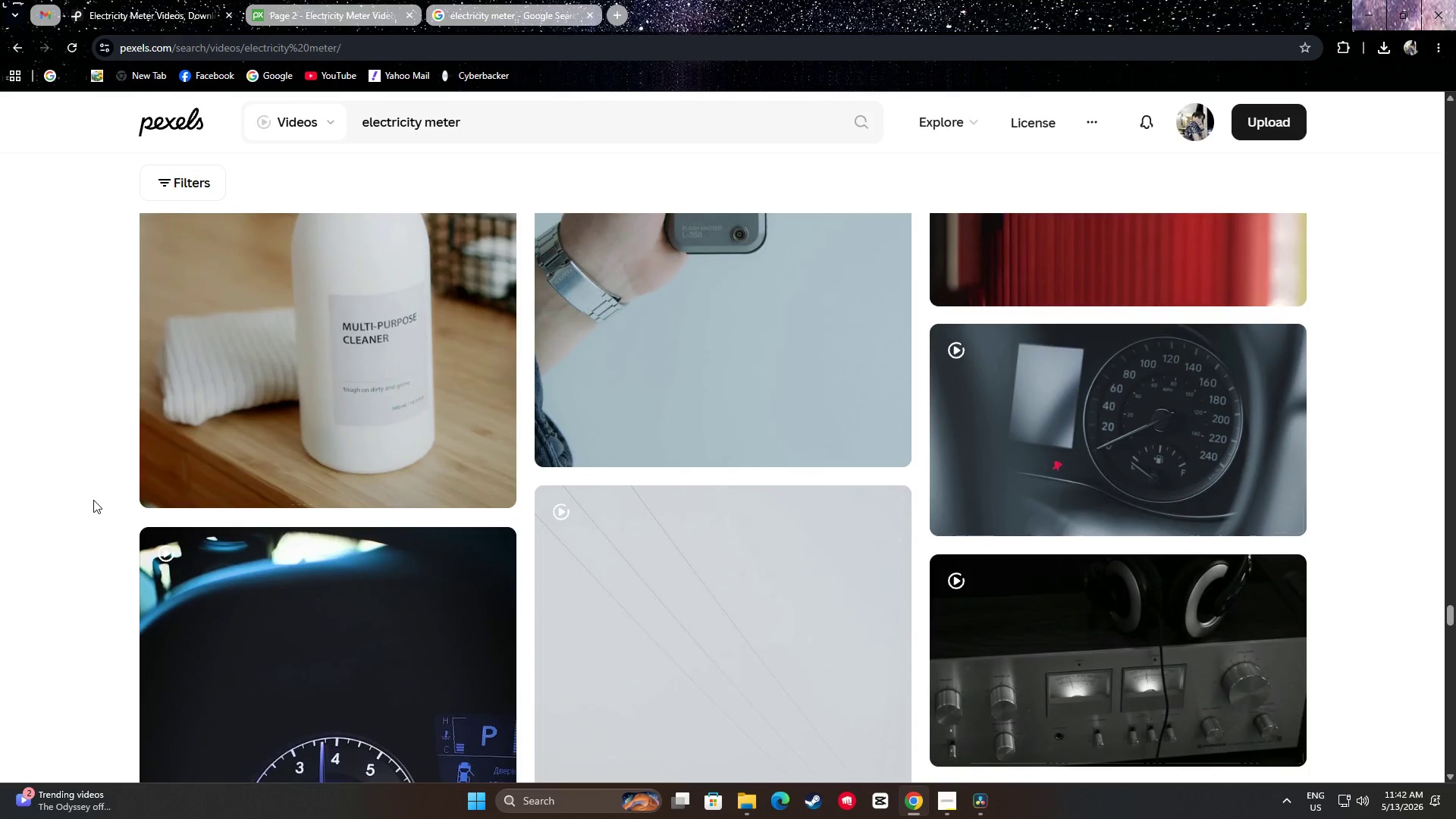 
scroll: coordinate [489, 409], scroll_direction: down, amount: 21.0
 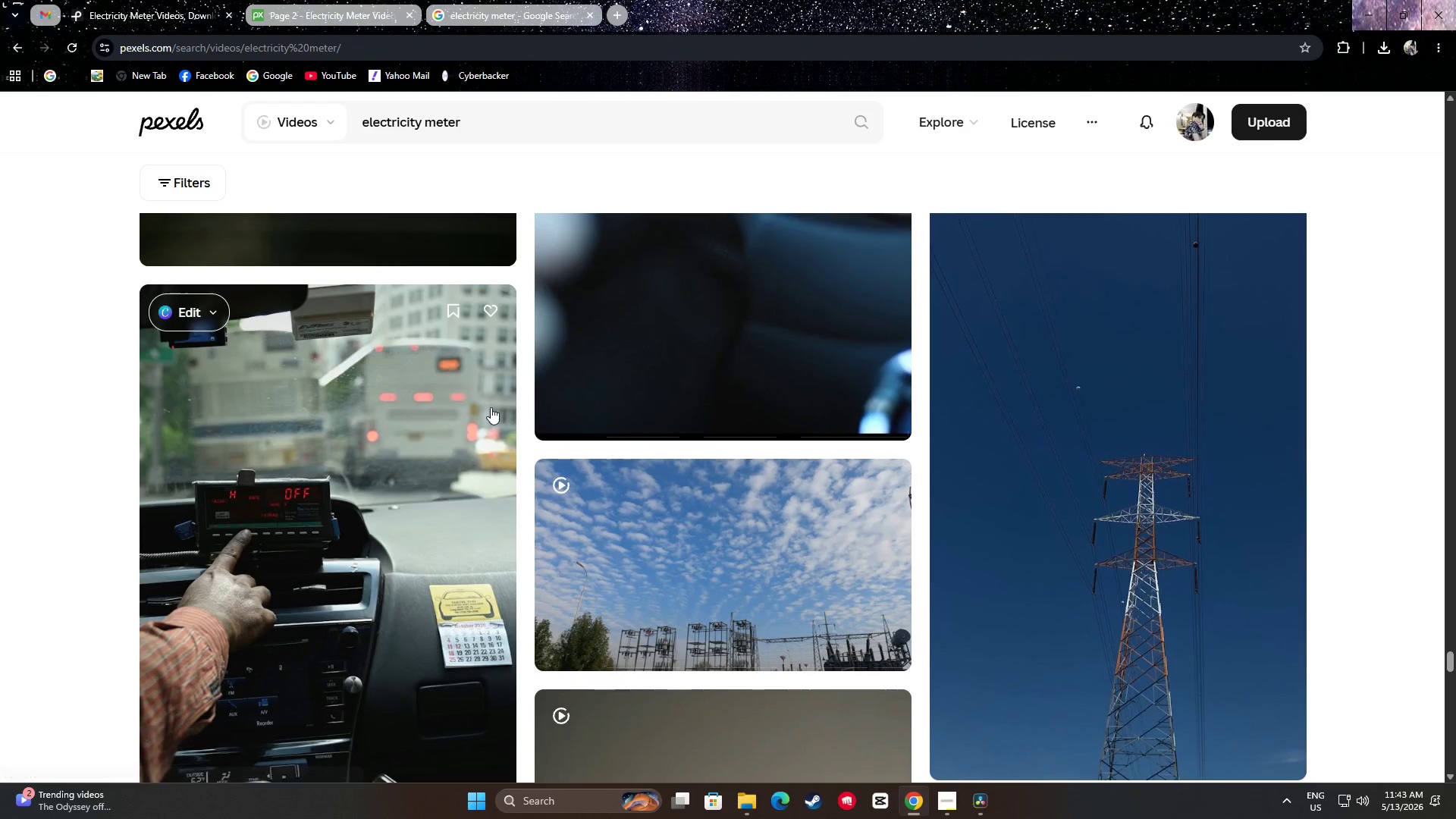 
scroll: coordinate [712, 494], scroll_direction: down, amount: 57.0
 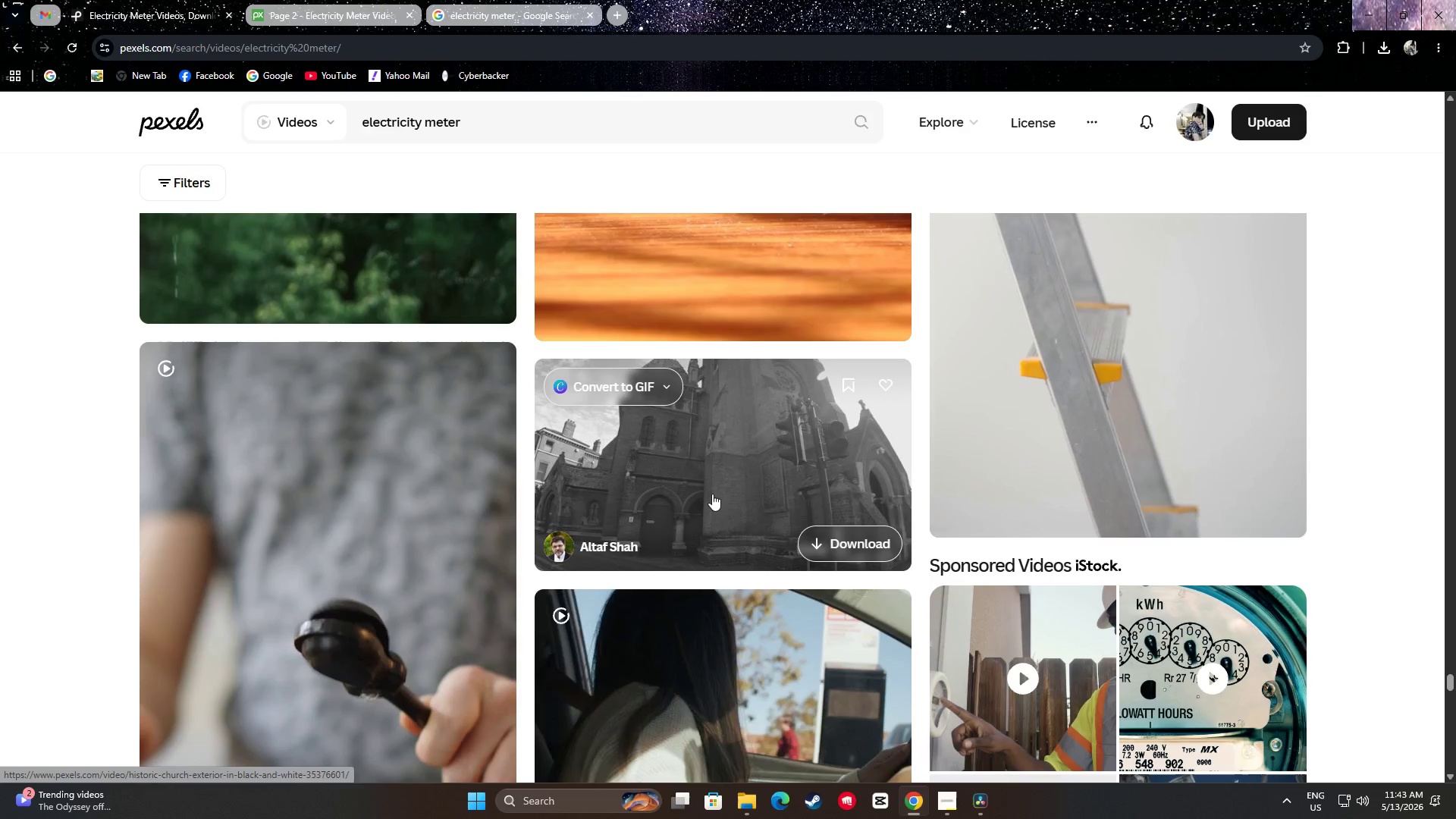 
scroll: coordinate [716, 484], scroll_direction: down, amount: 42.0
 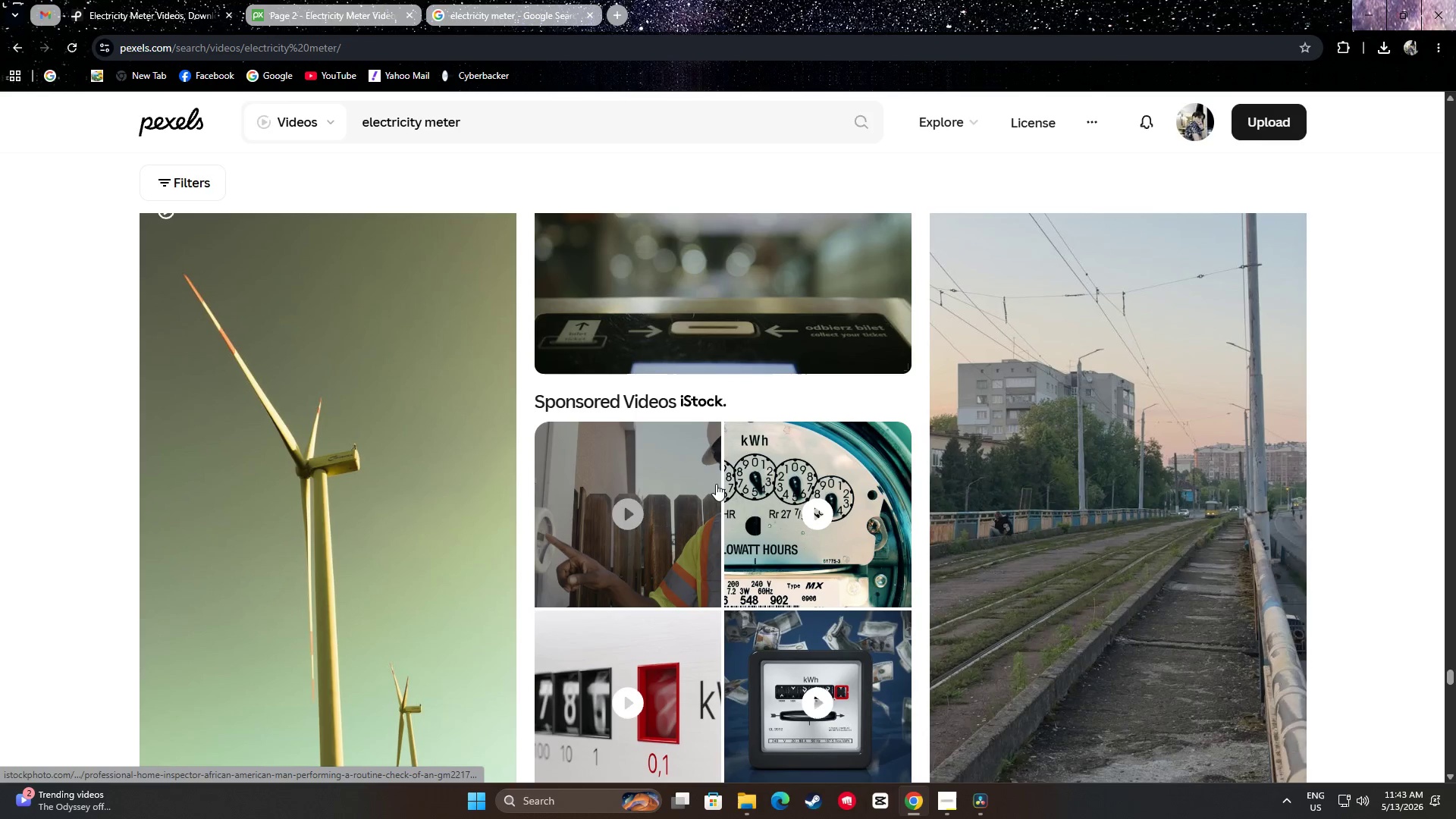 
scroll: coordinate [739, 468], scroll_direction: down, amount: 22.0
 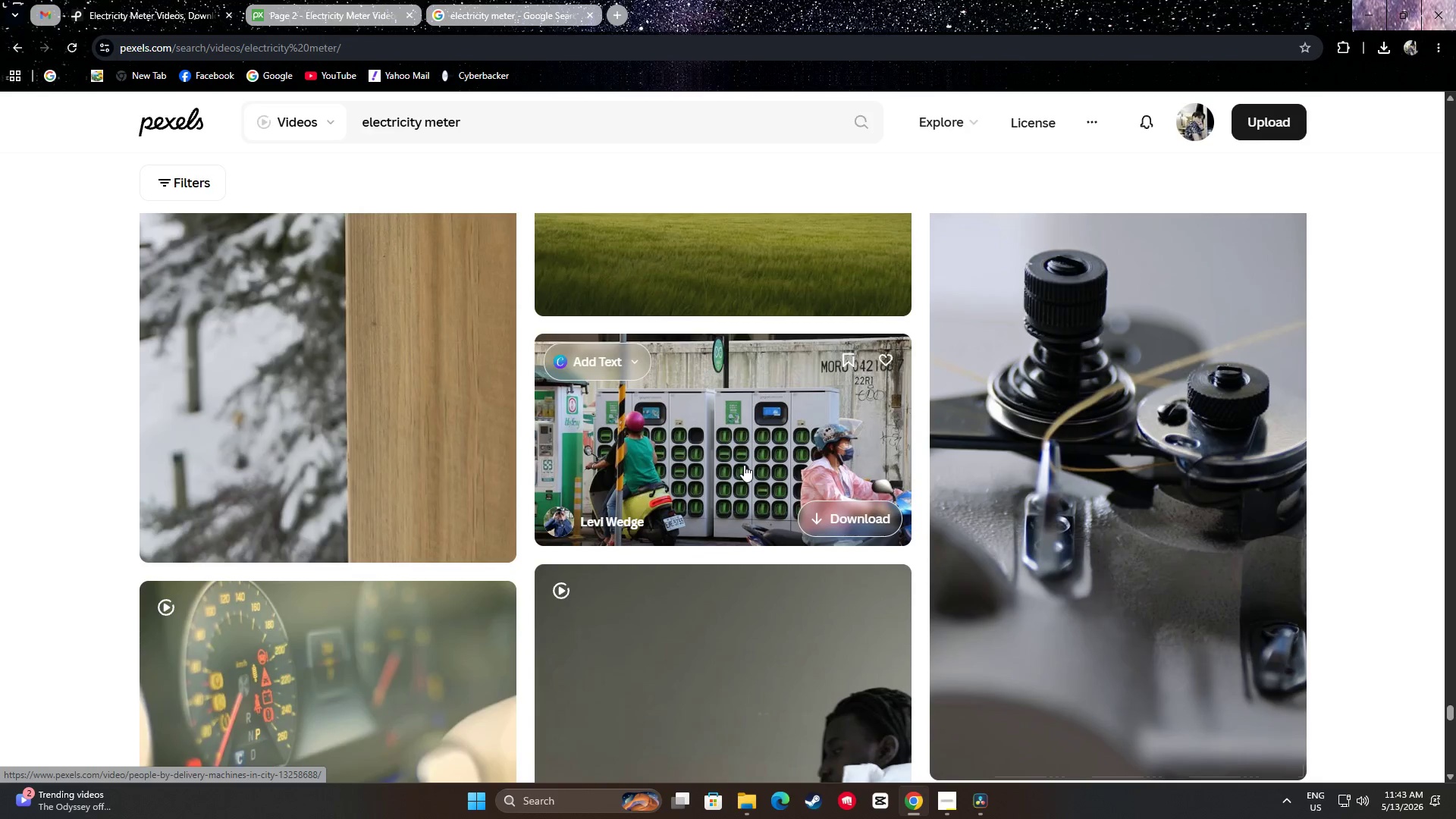 
scroll: coordinate [695, 473], scroll_direction: down, amount: 8.0
 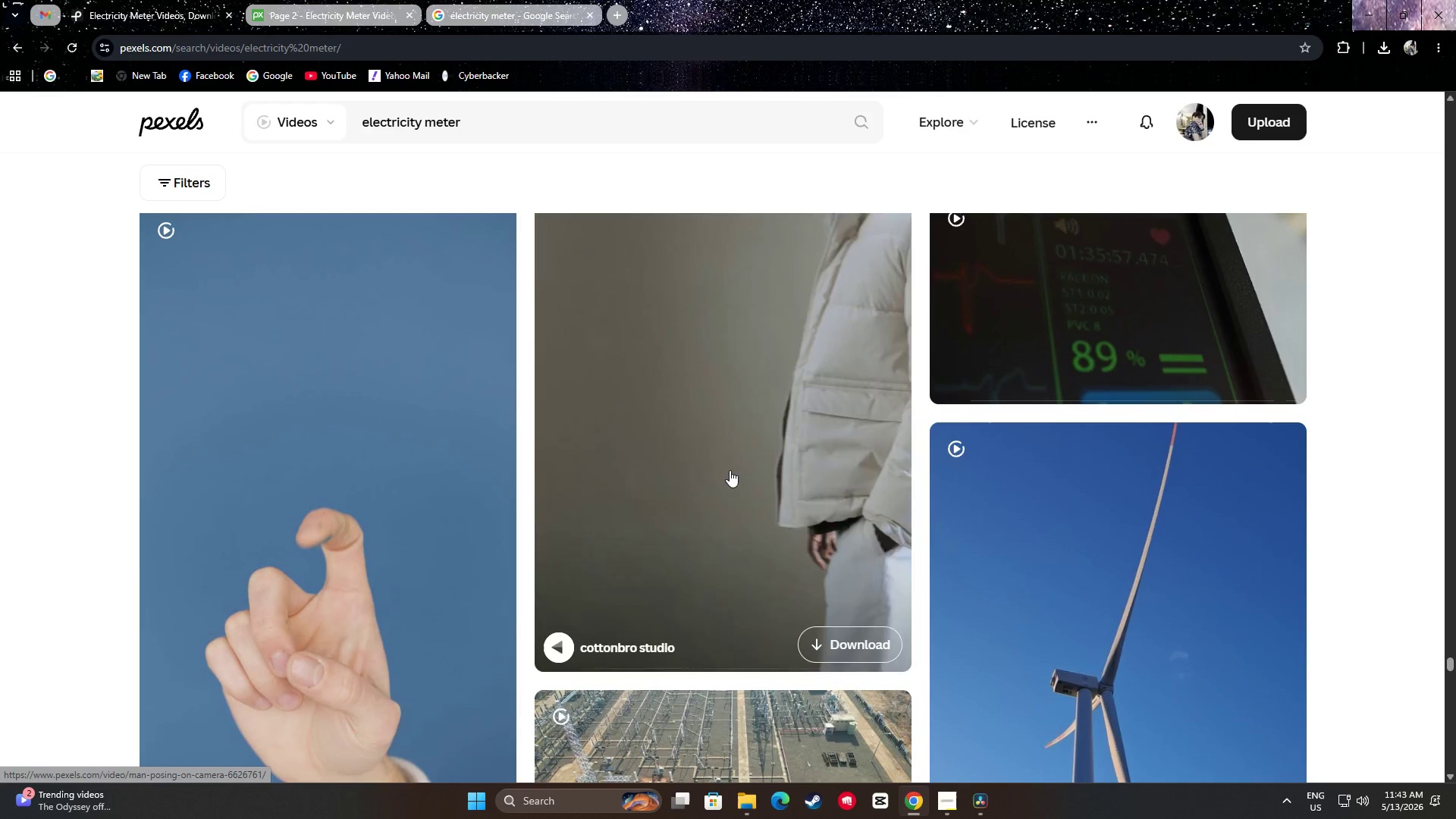 
scroll: coordinate [806, 488], scroll_direction: up, amount: 3.0
 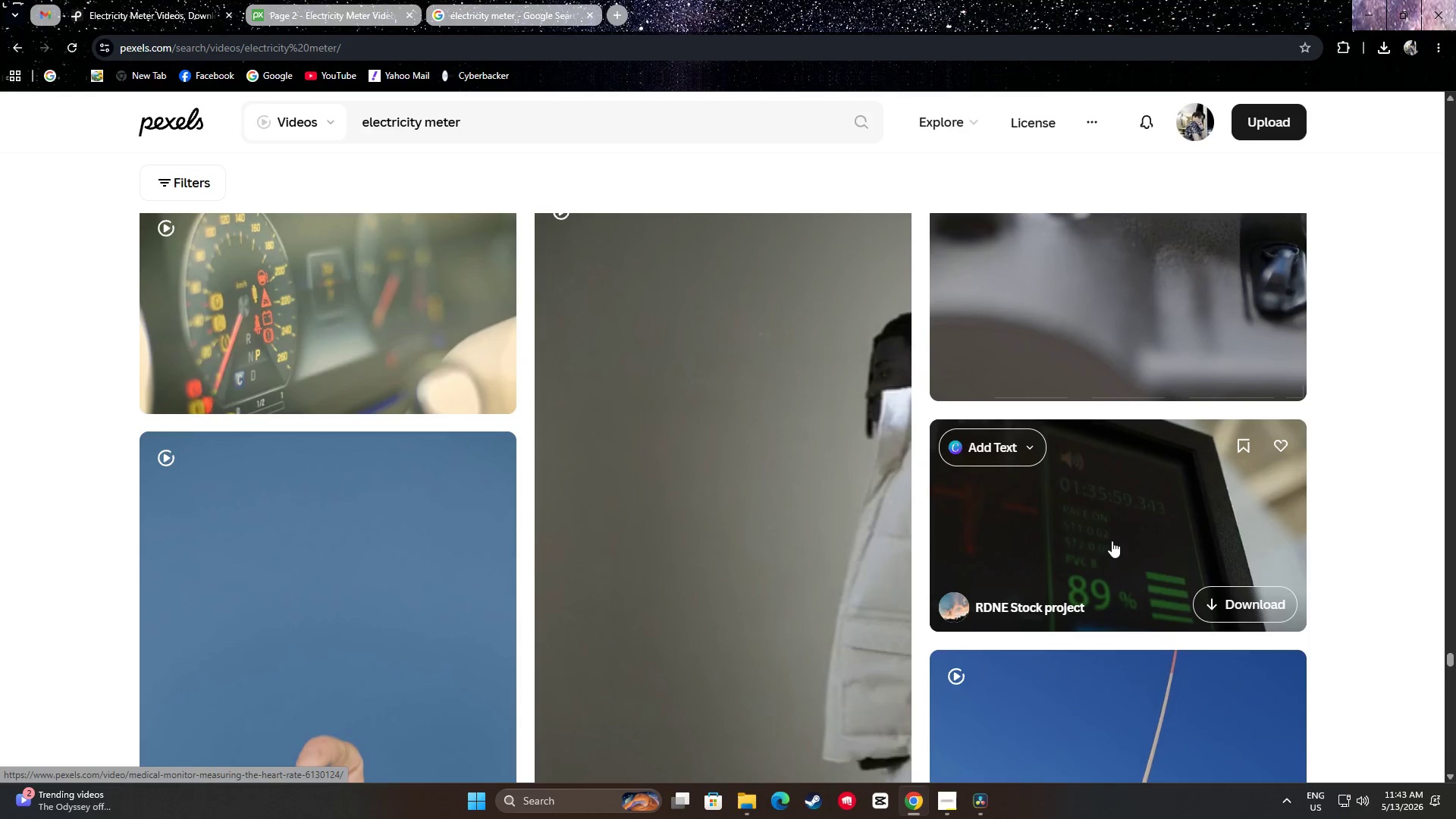 
wait(5.53)
 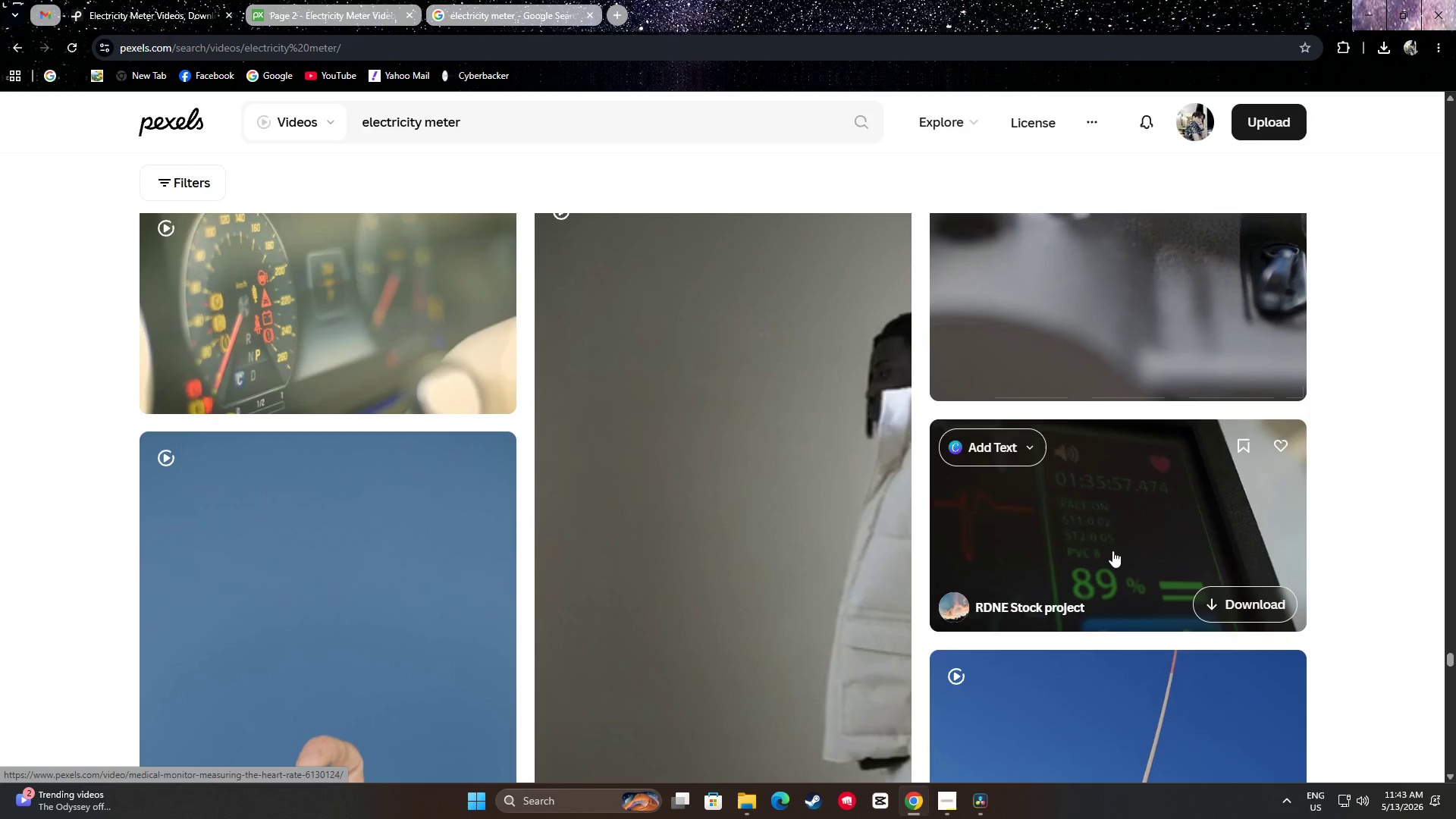 
scroll: coordinate [1366, 507], scroll_direction: down, amount: 21.0
 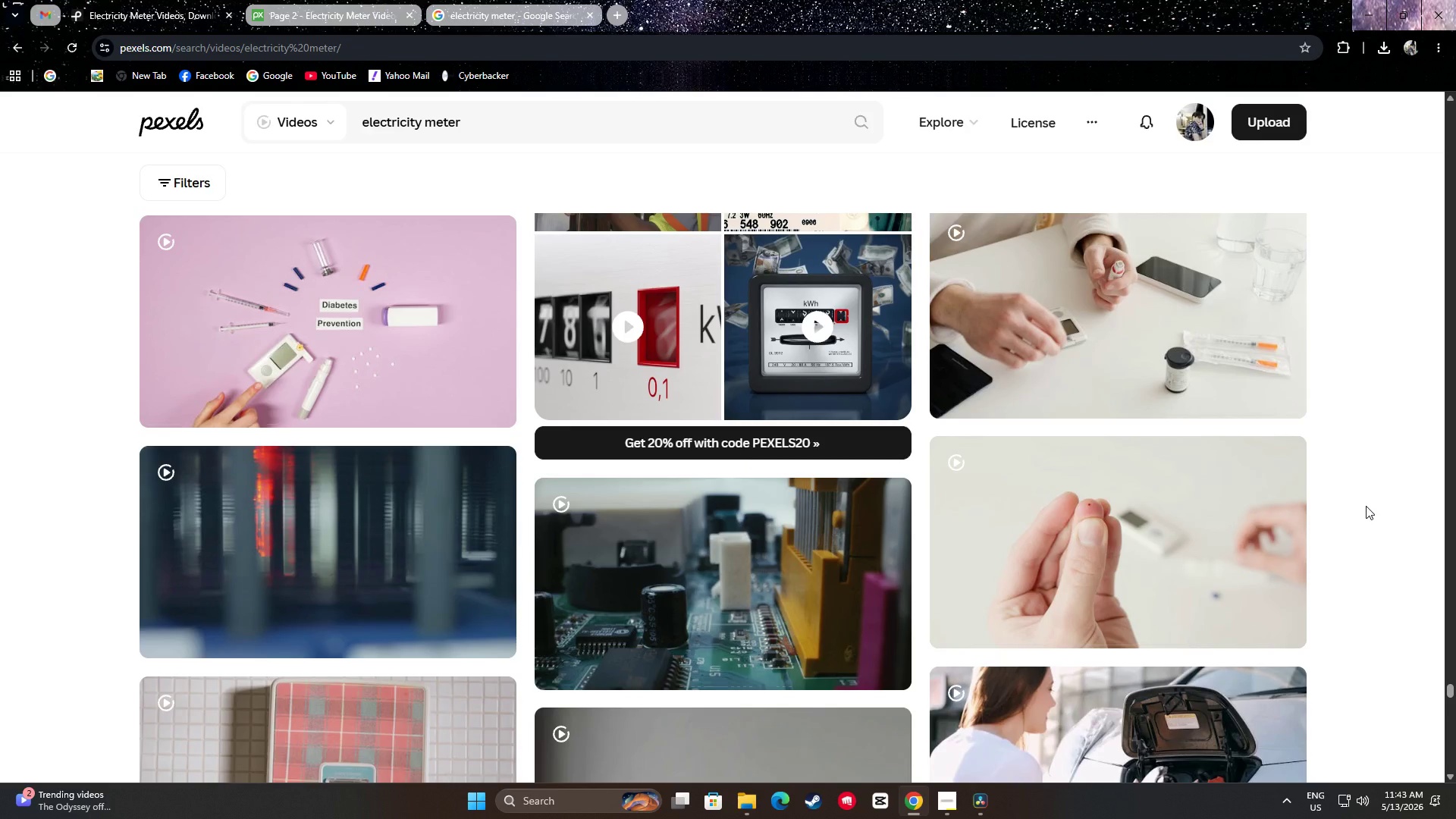 
scroll: coordinate [1366, 506], scroll_direction: down, amount: 2.0
 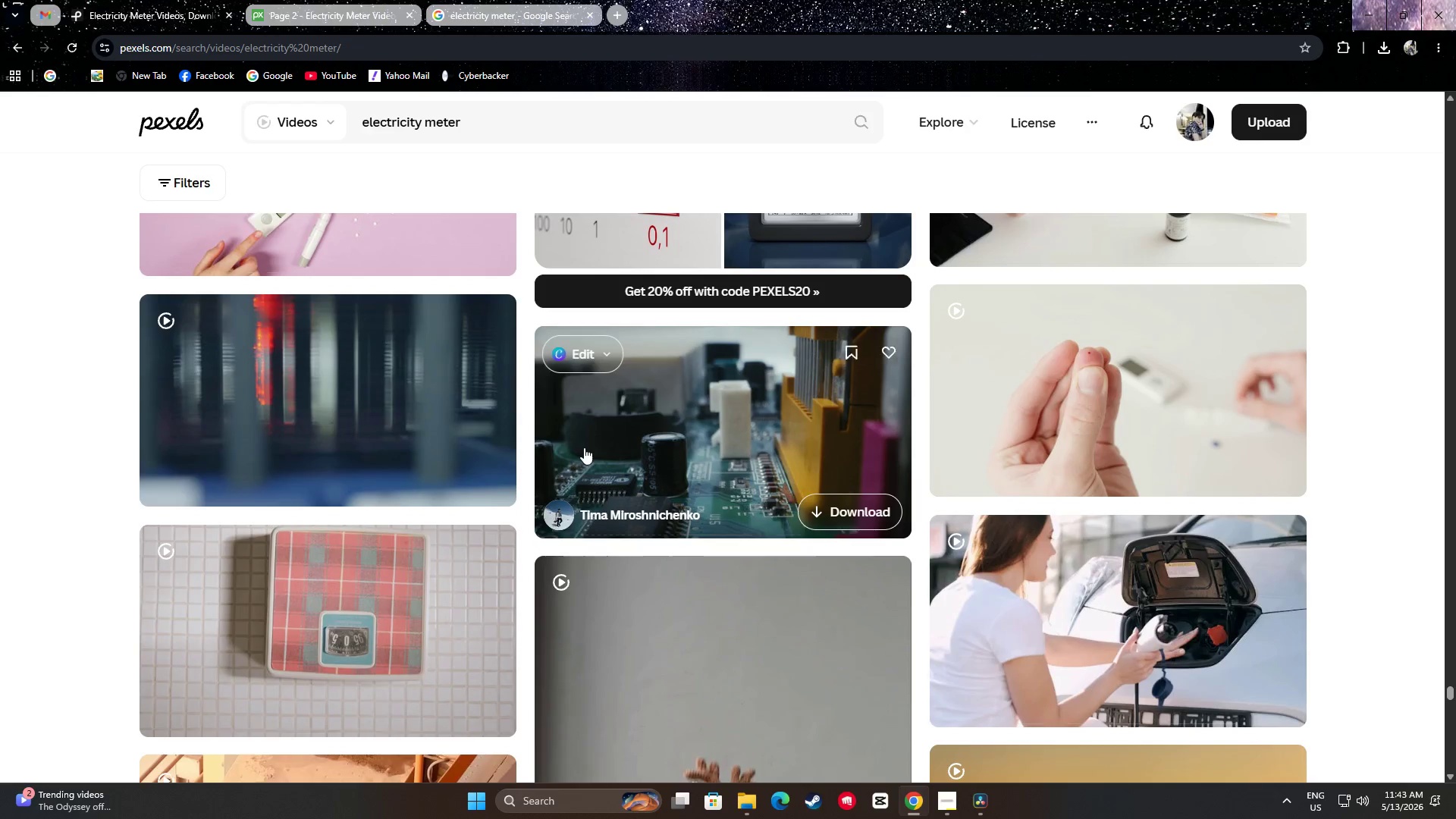 
mouse_move([435, 365])
 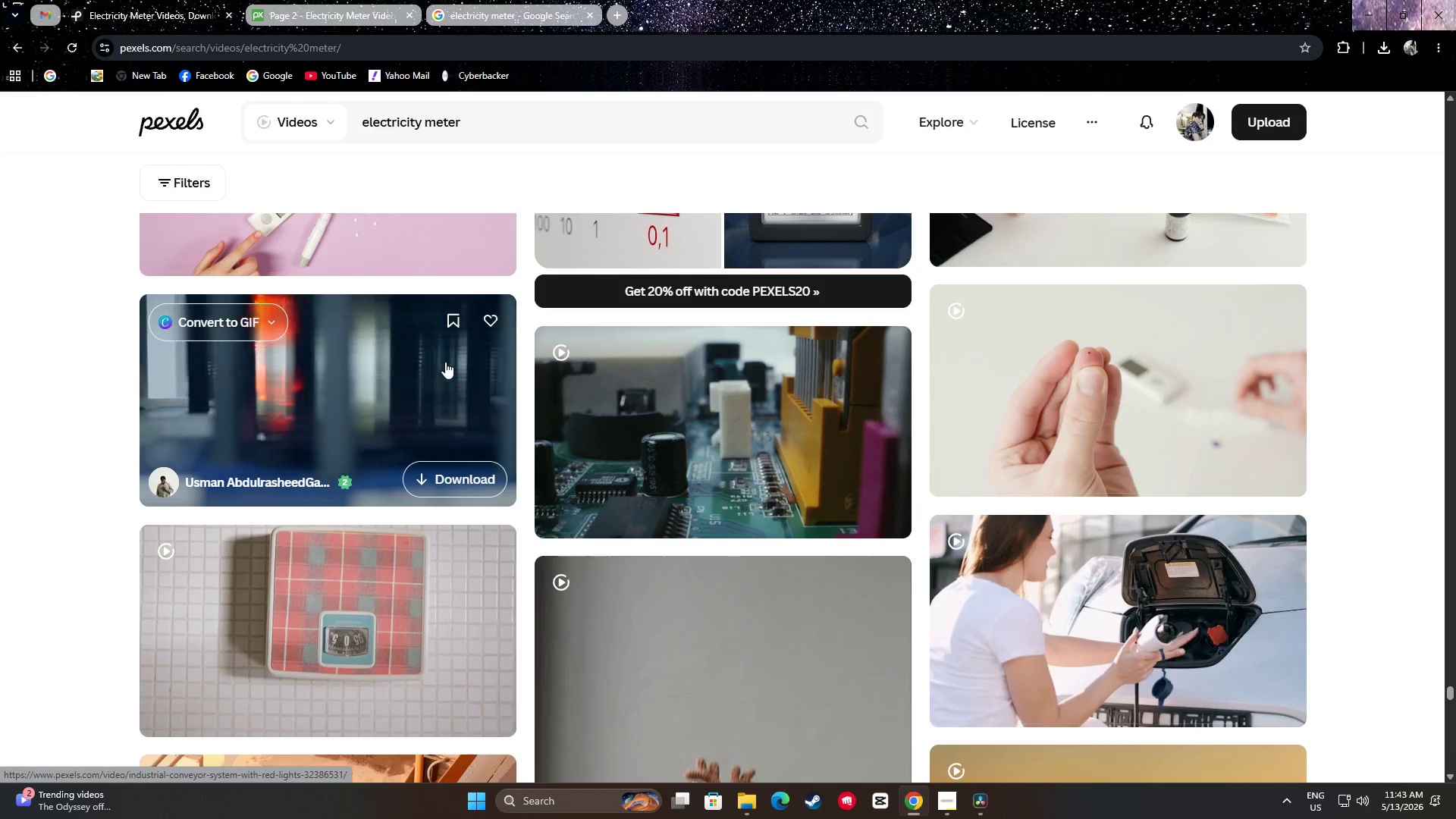 
scroll: coordinate [681, 372], scroll_direction: down, amount: 29.0
 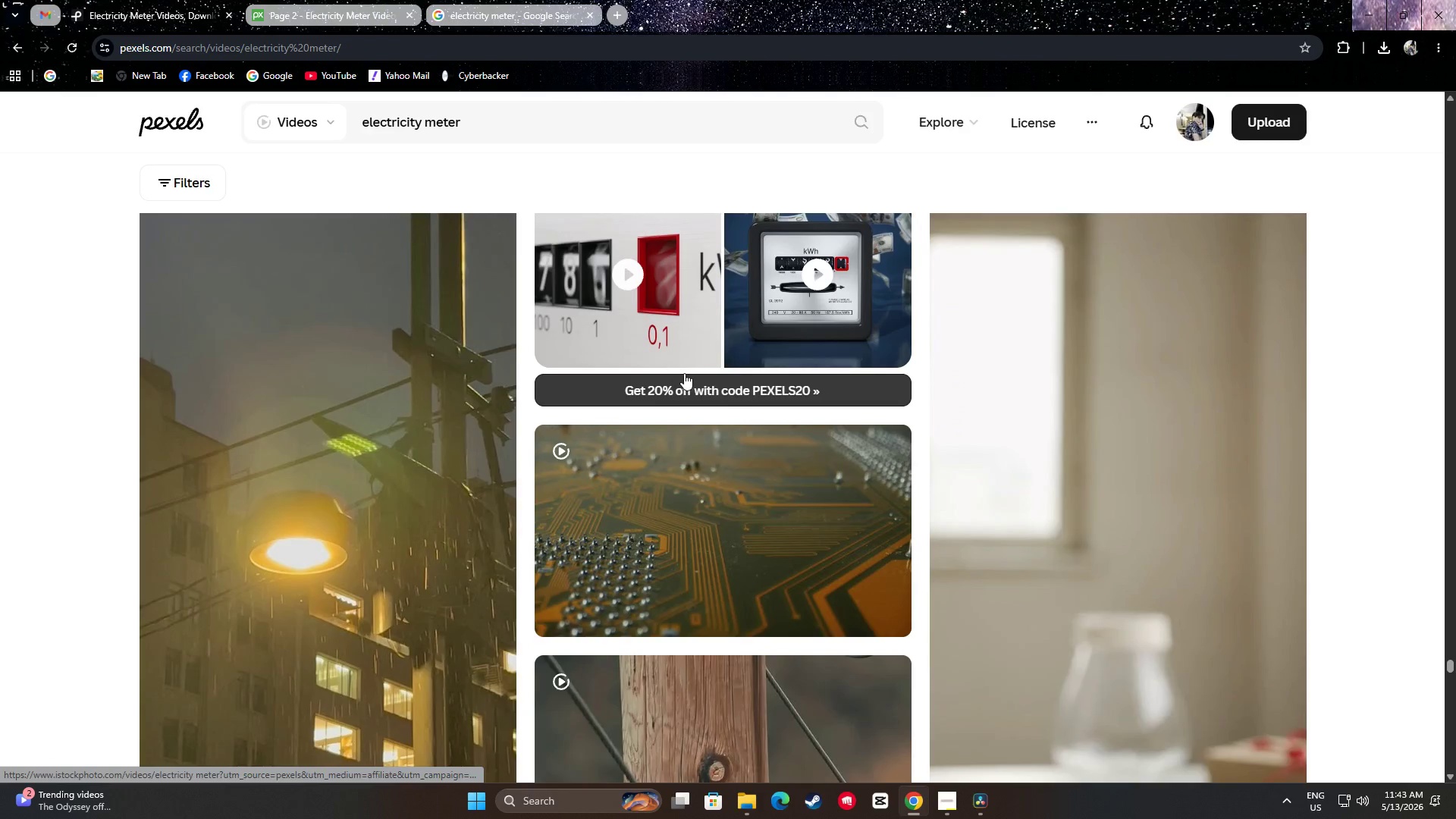 
scroll: coordinate [667, 378], scroll_direction: down, amount: 29.0
 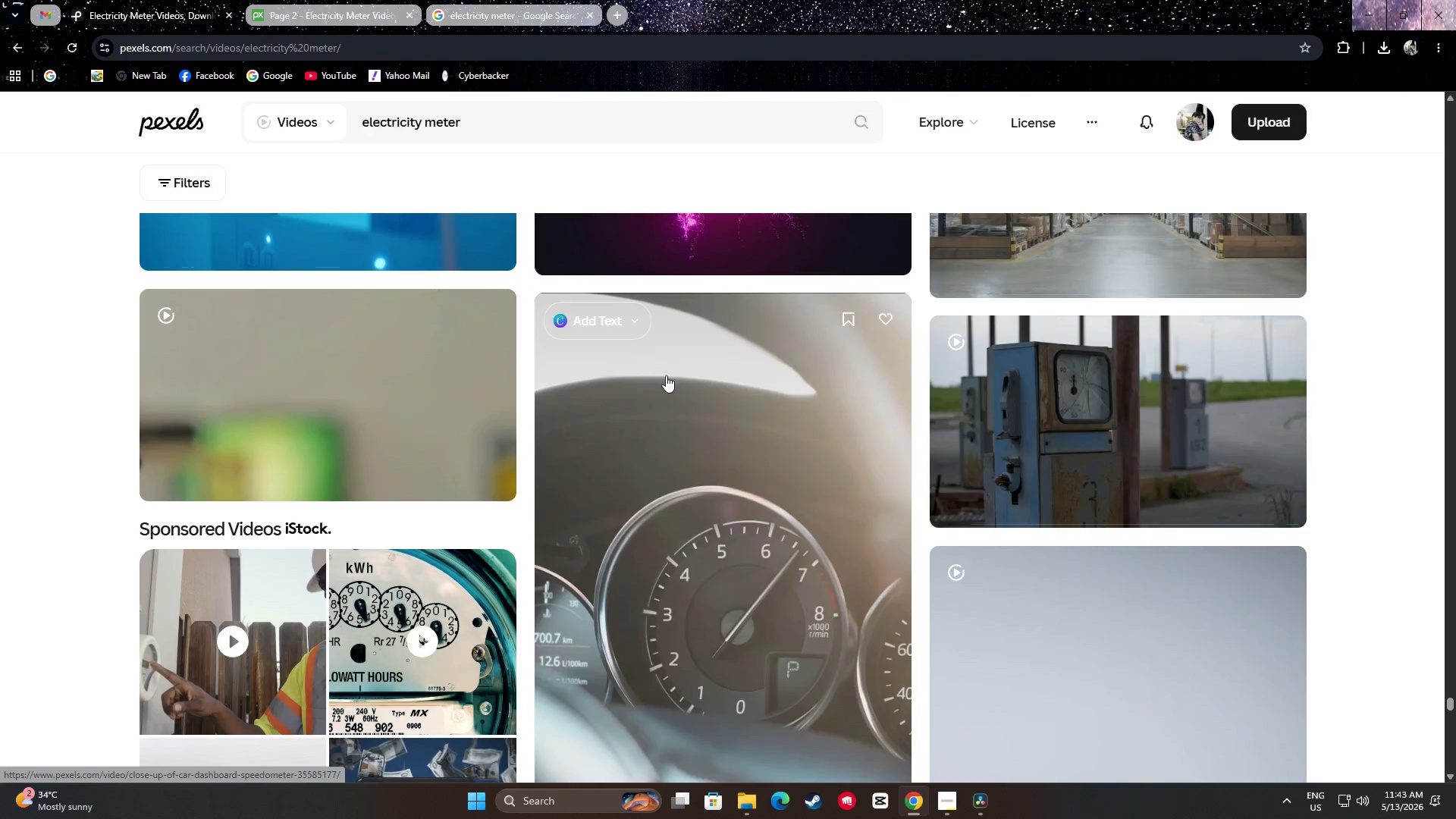 
scroll: coordinate [661, 377], scroll_direction: up, amount: 2.0
 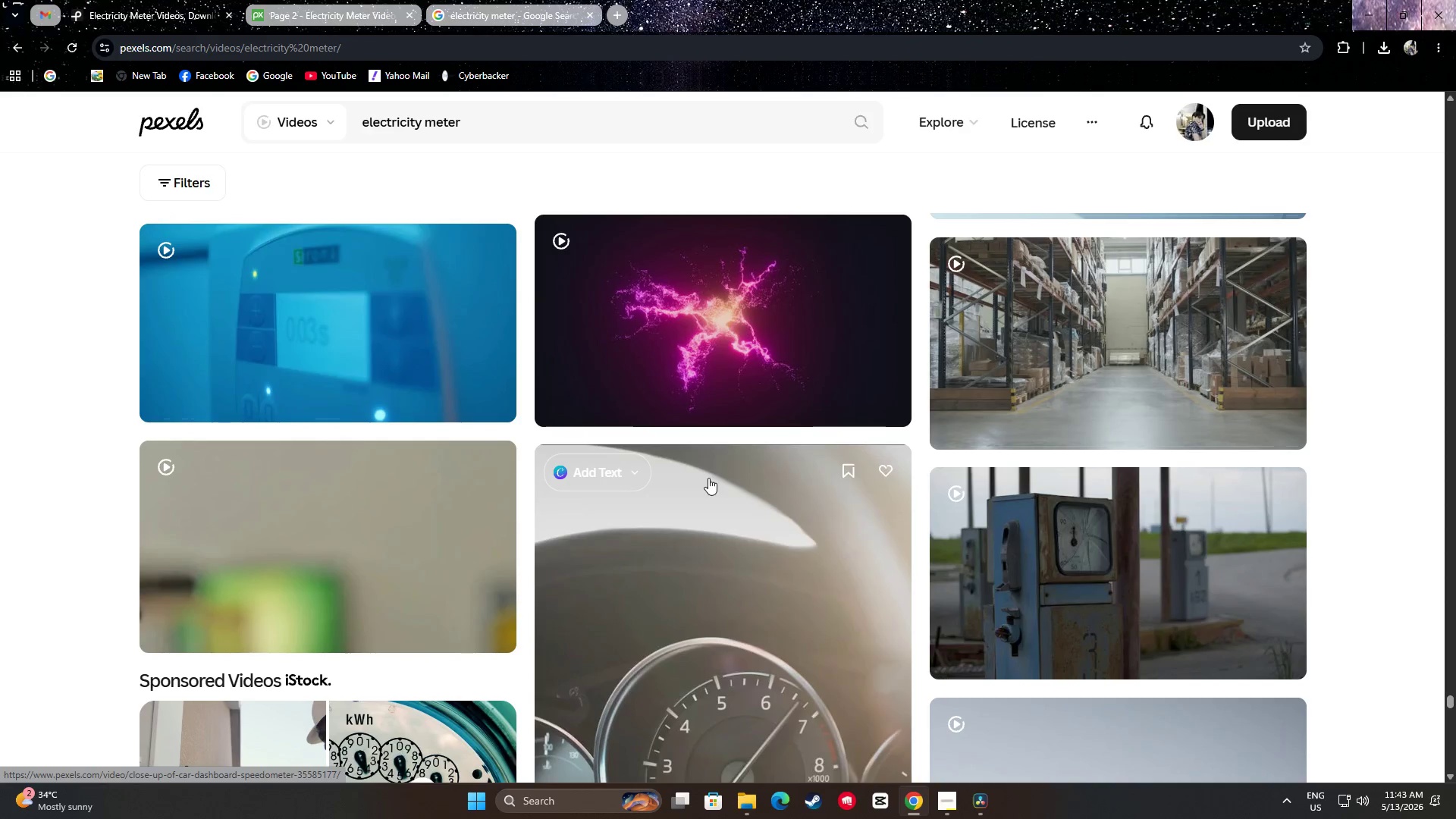 
mouse_move([372, 345])
 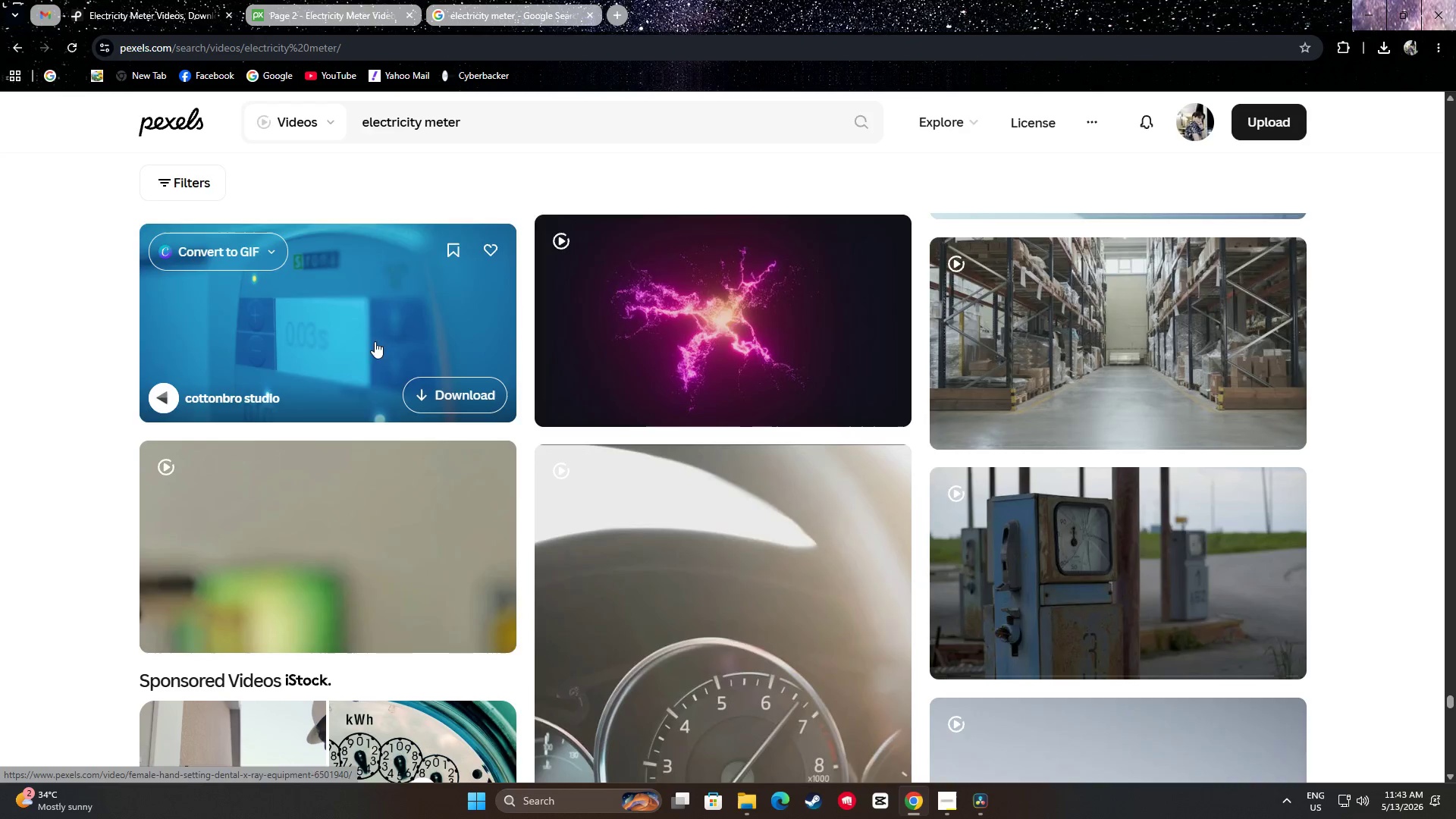 
scroll: coordinate [375, 341], scroll_direction: down, amount: 2.0
 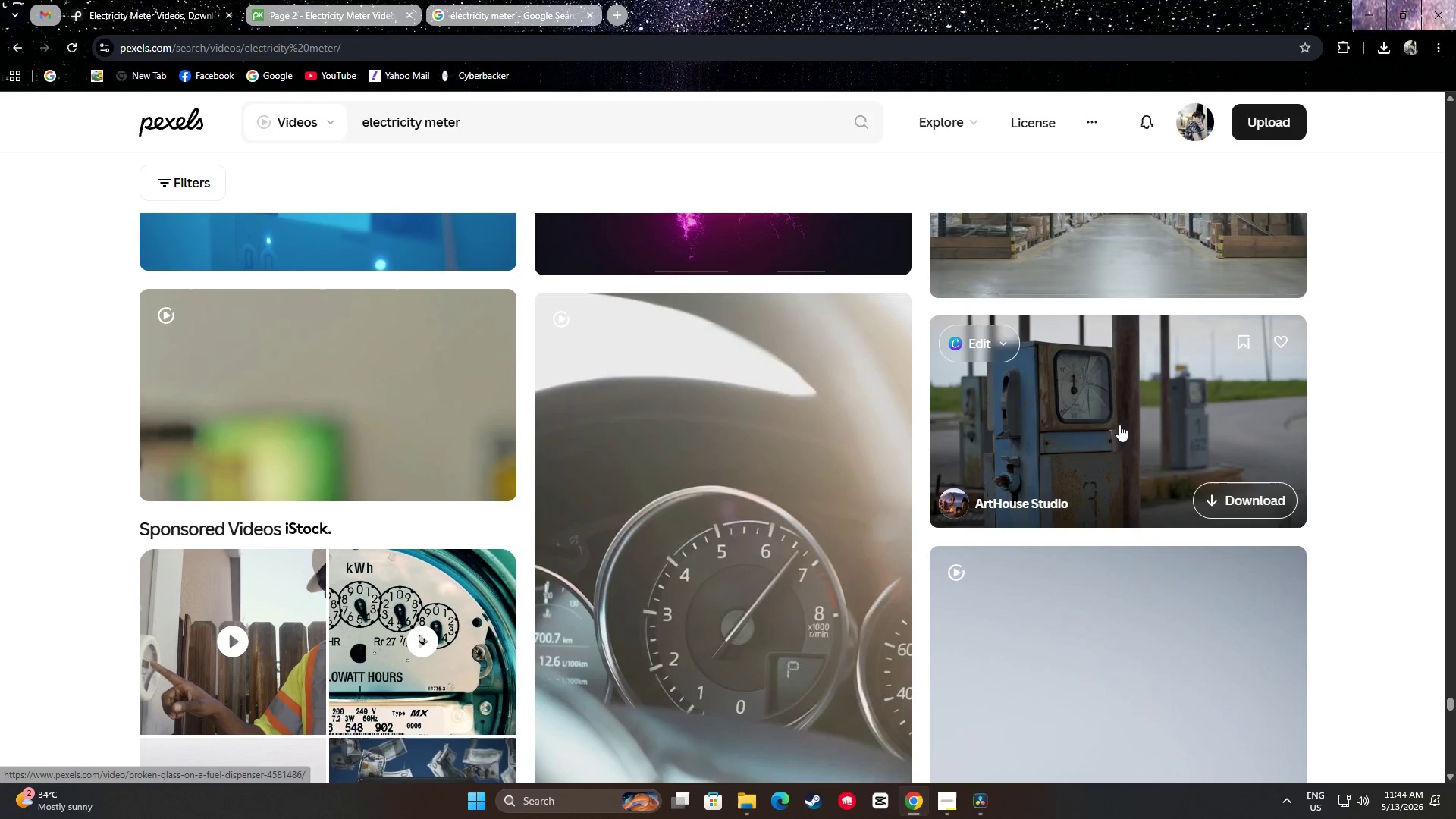 
mouse_move([481, 400])
 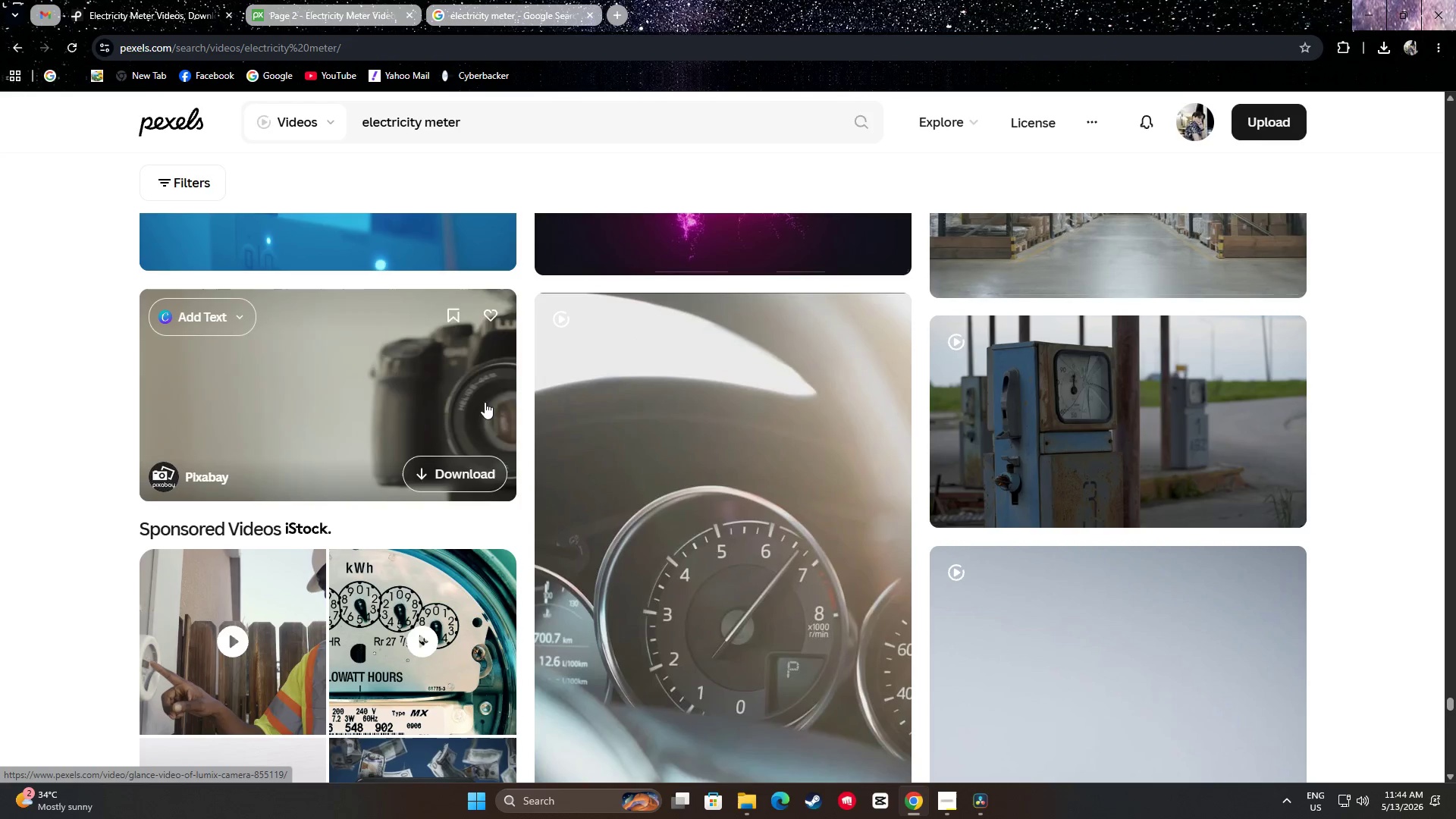 
scroll: coordinate [769, 455], scroll_direction: down, amount: 44.0
 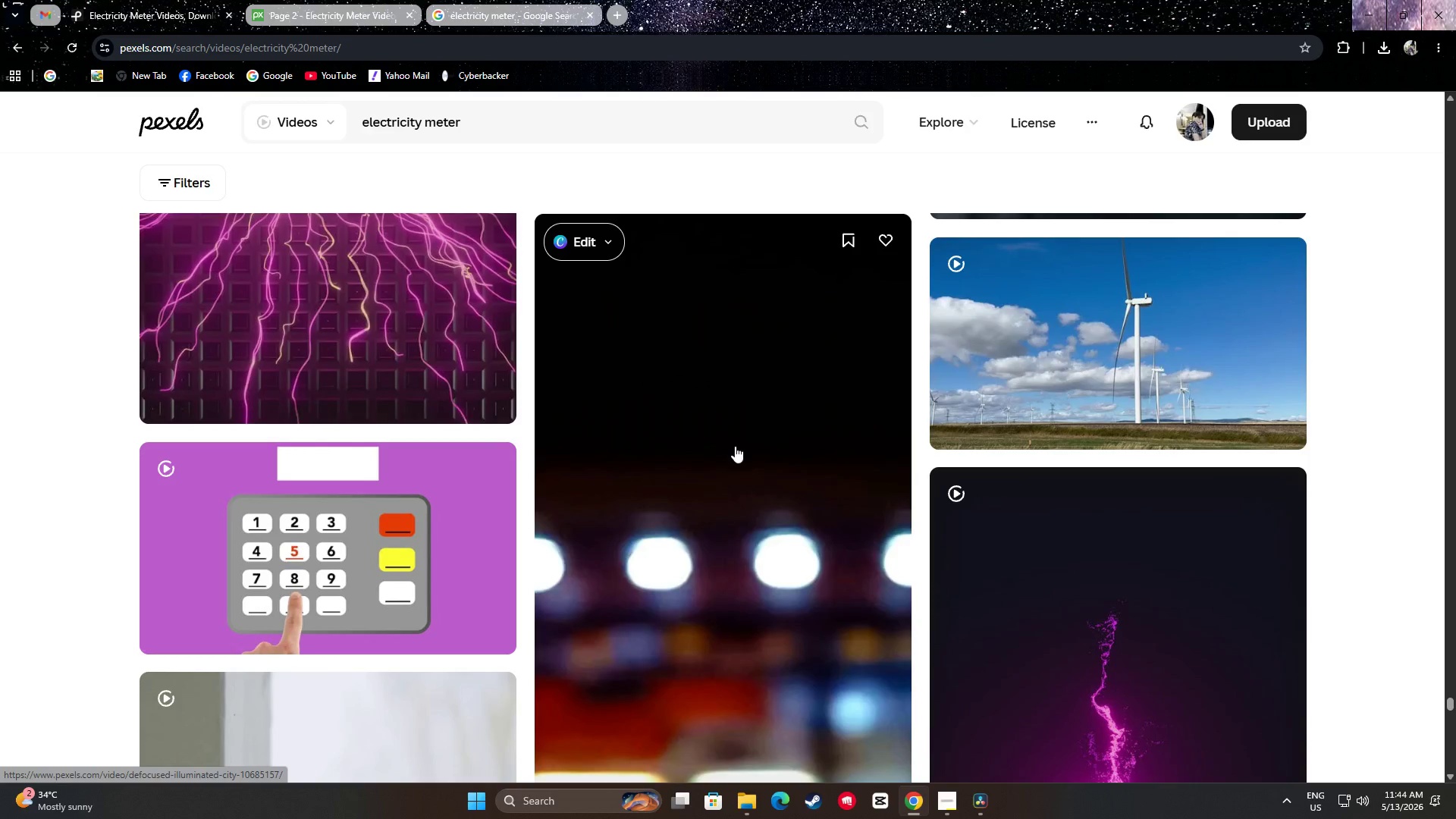 
scroll: coordinate [720, 447], scroll_direction: down, amount: 24.0
 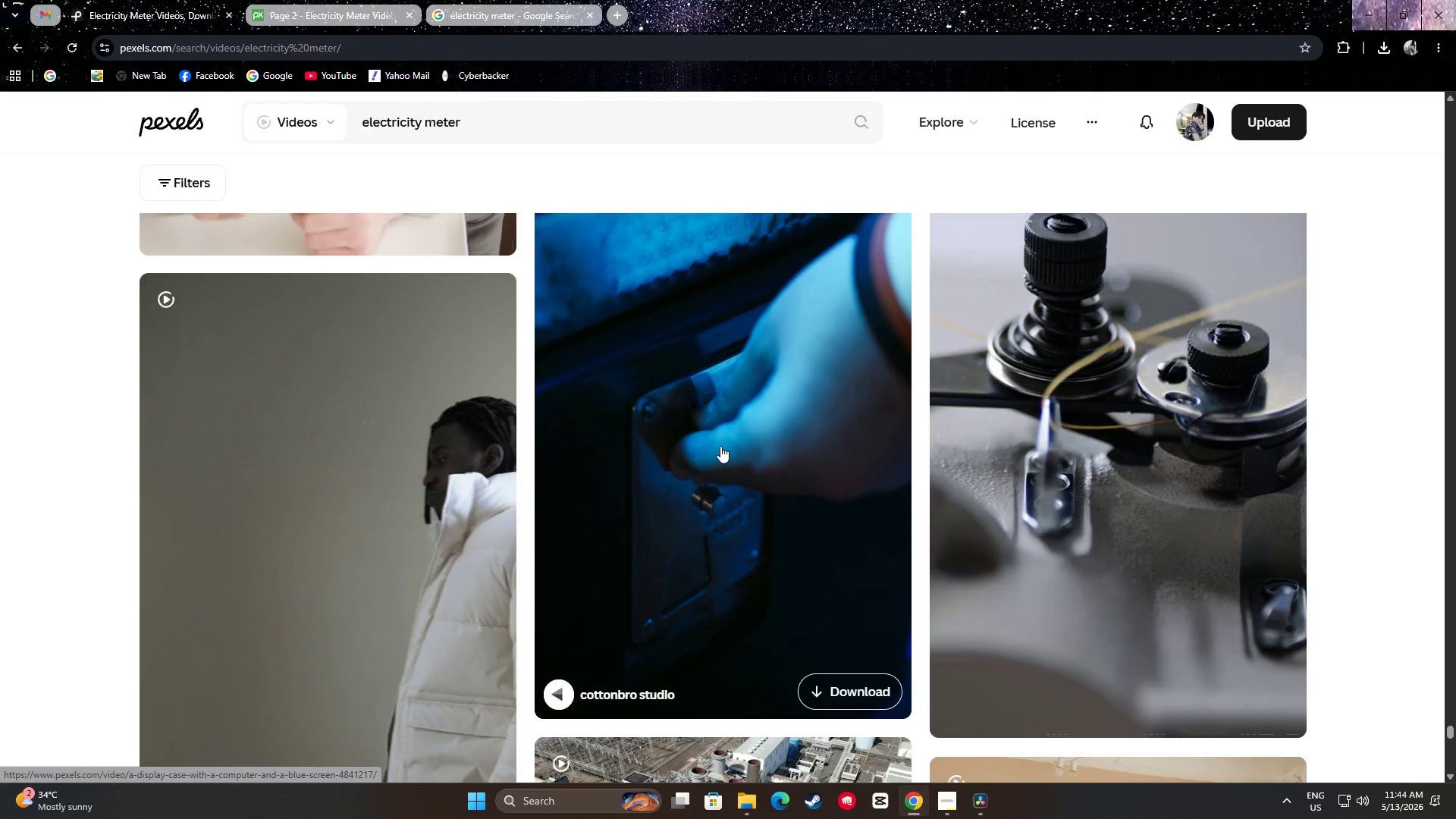 
scroll: coordinate [714, 466], scroll_direction: down, amount: 24.0
 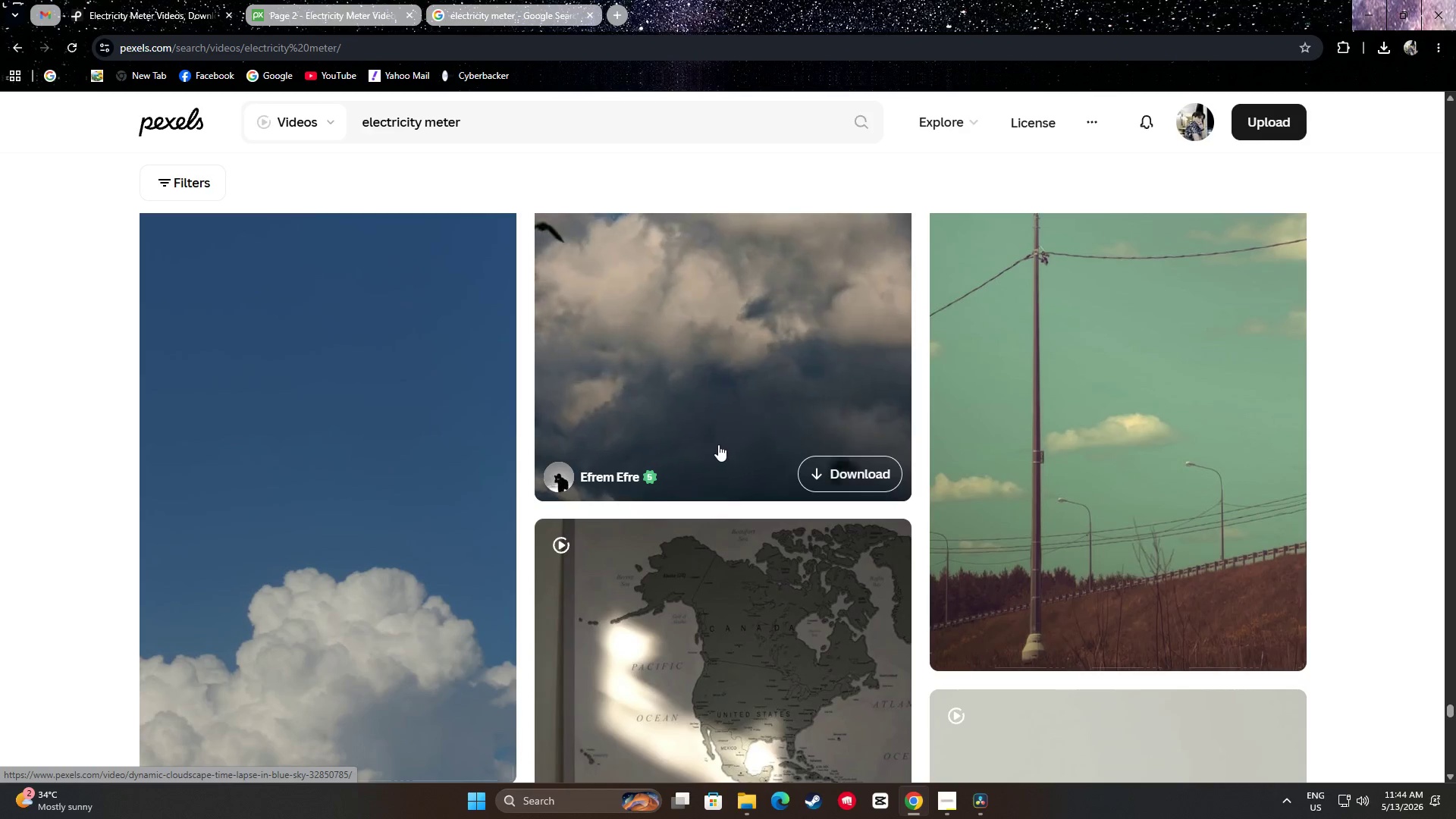 
scroll: coordinate [737, 452], scroll_direction: down, amount: 27.0
 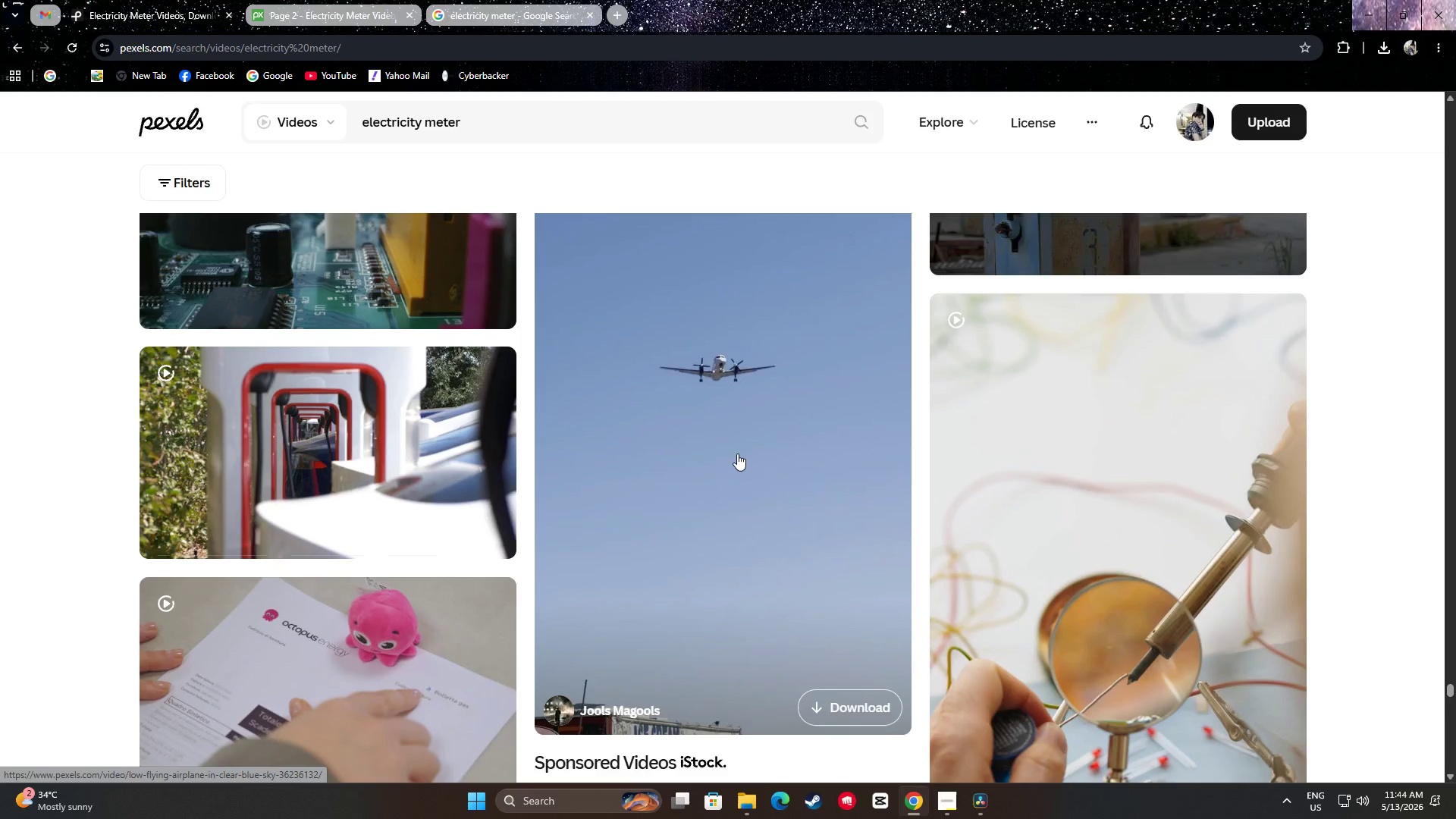 
scroll: coordinate [730, 448], scroll_direction: down, amount: 23.0
 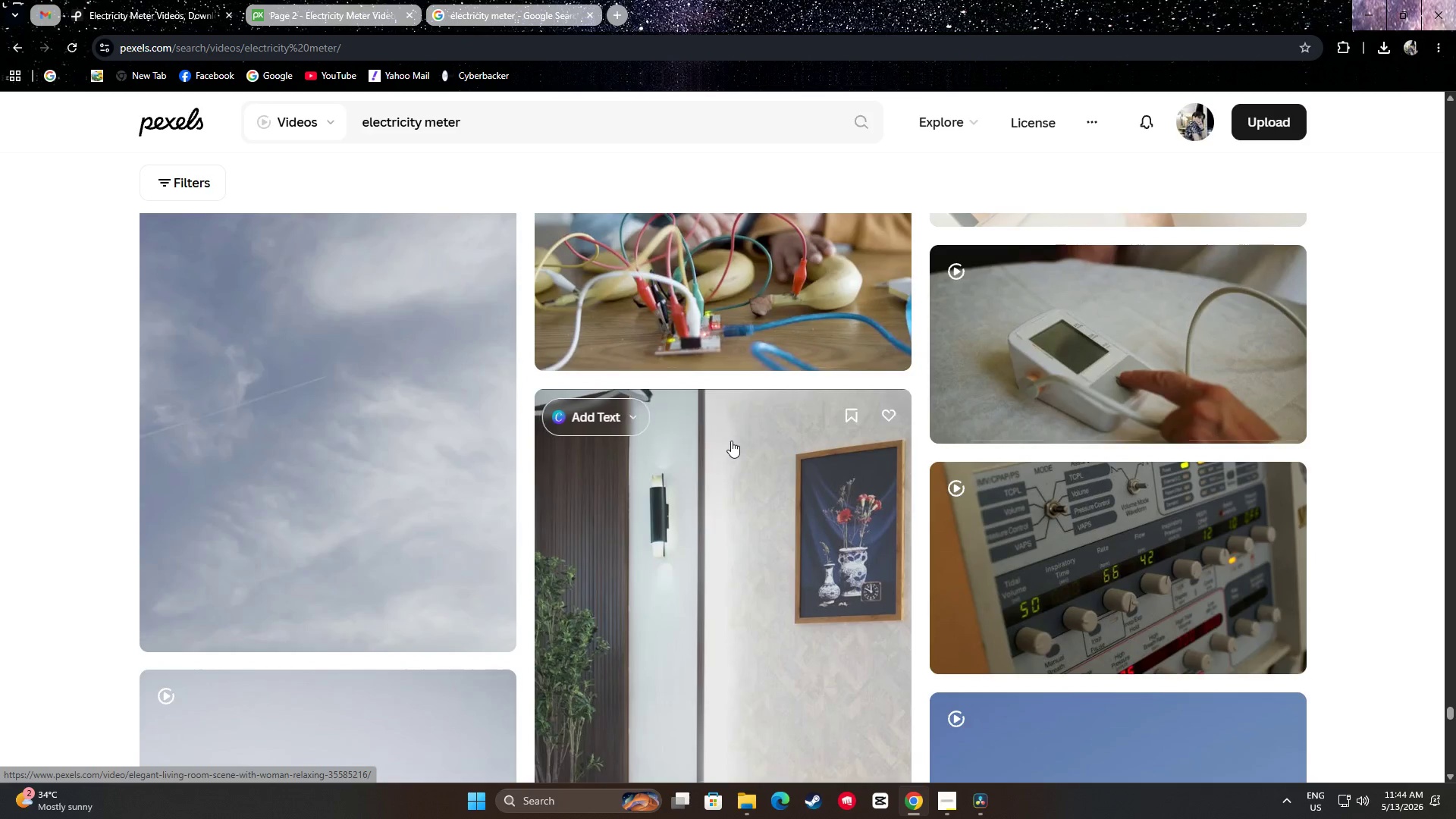 
scroll: coordinate [731, 441], scroll_direction: down, amount: 3.0
 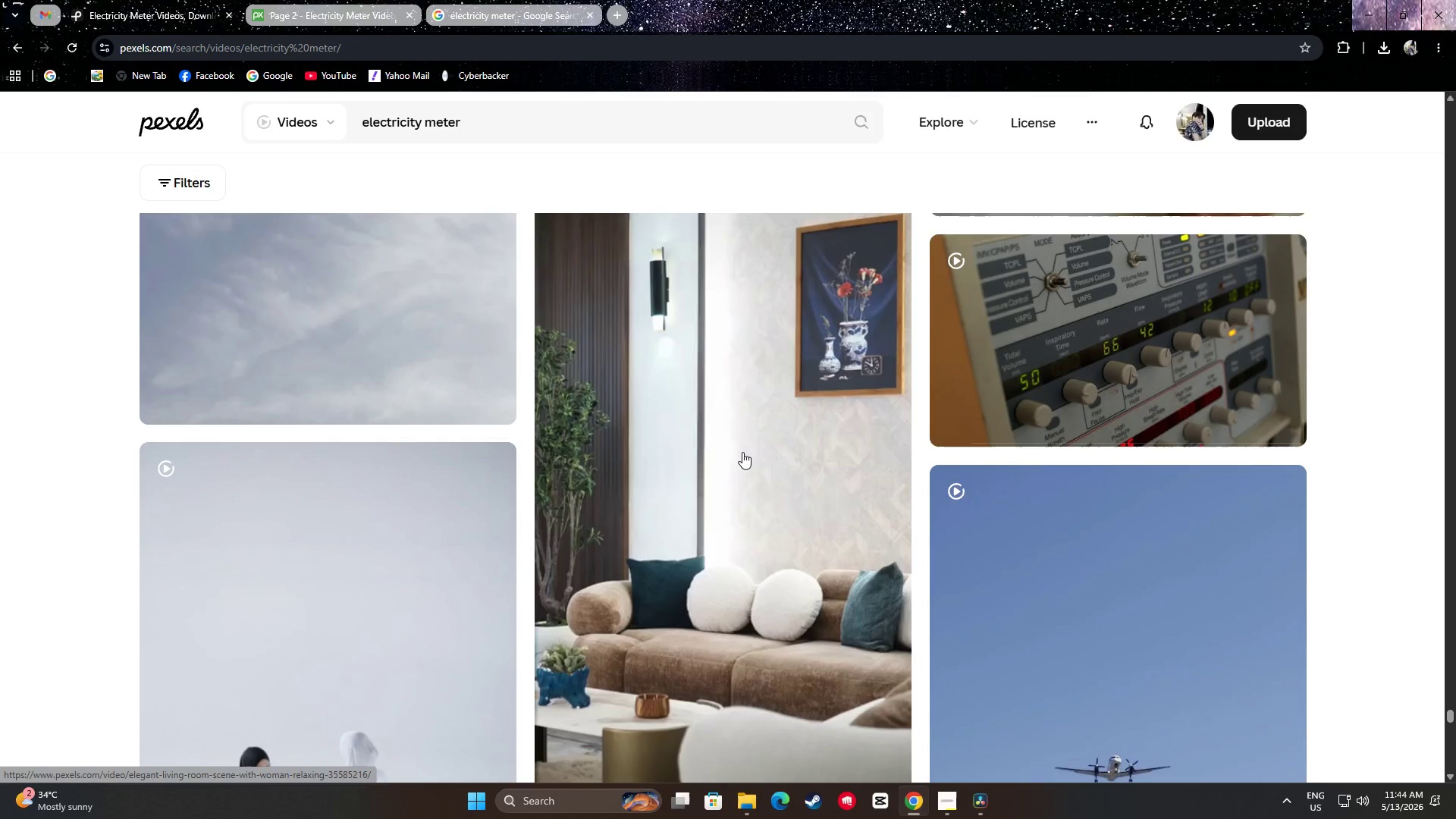 
scroll: coordinate [748, 448], scroll_direction: up, amount: 1.0
 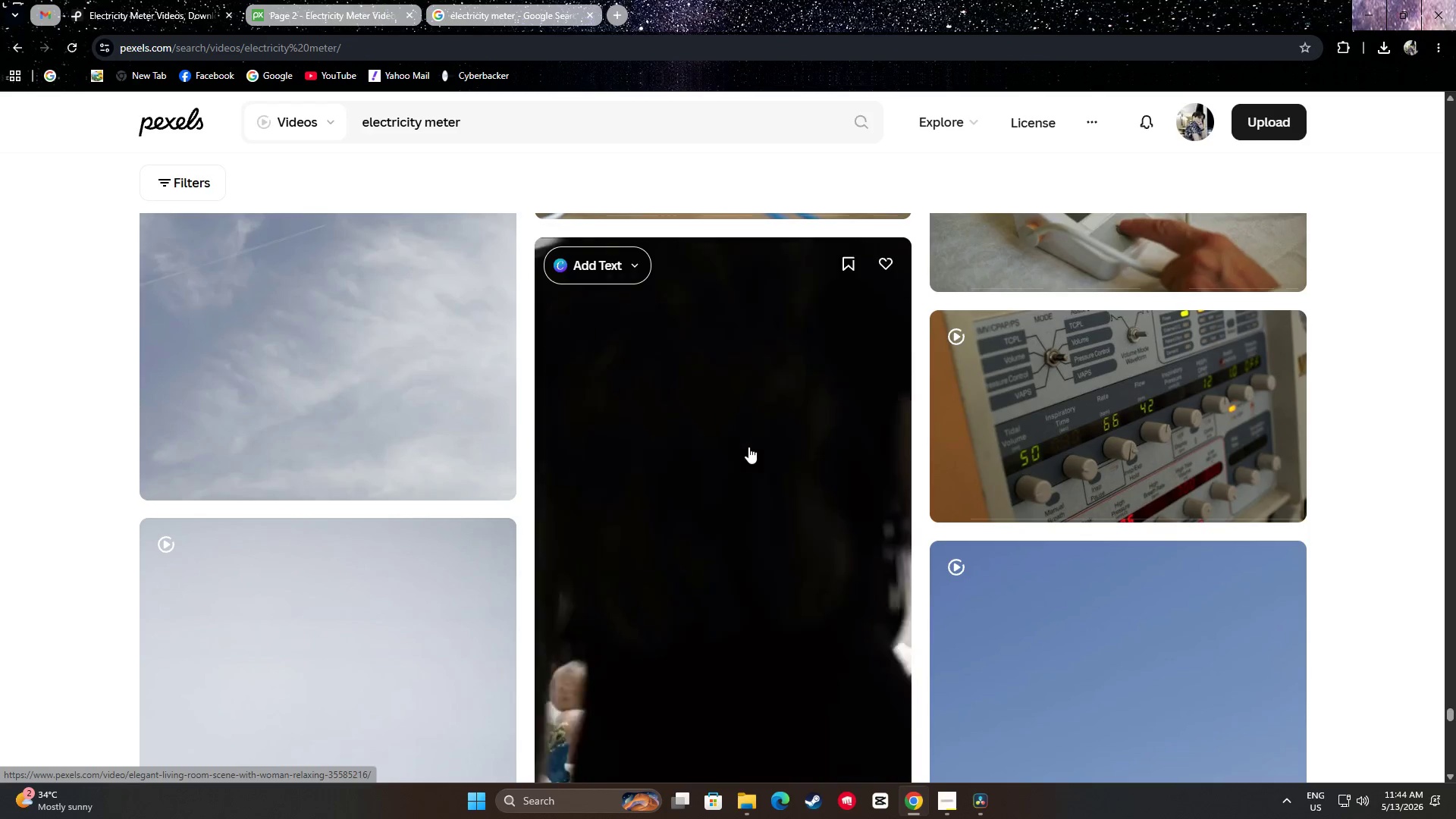 
scroll: coordinate [350, 339], scroll_direction: down, amount: 44.0
 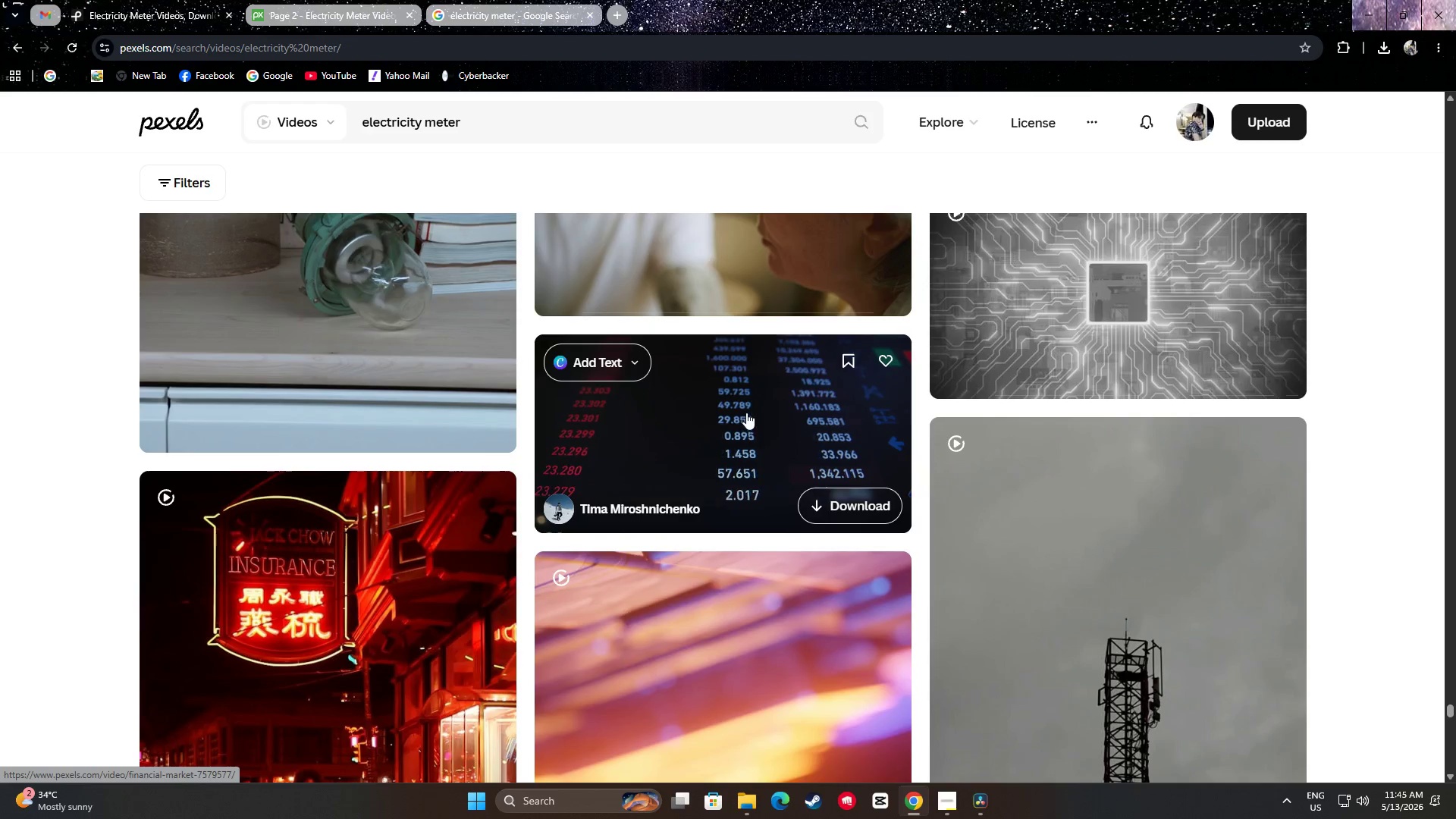 
wait(5.72)
 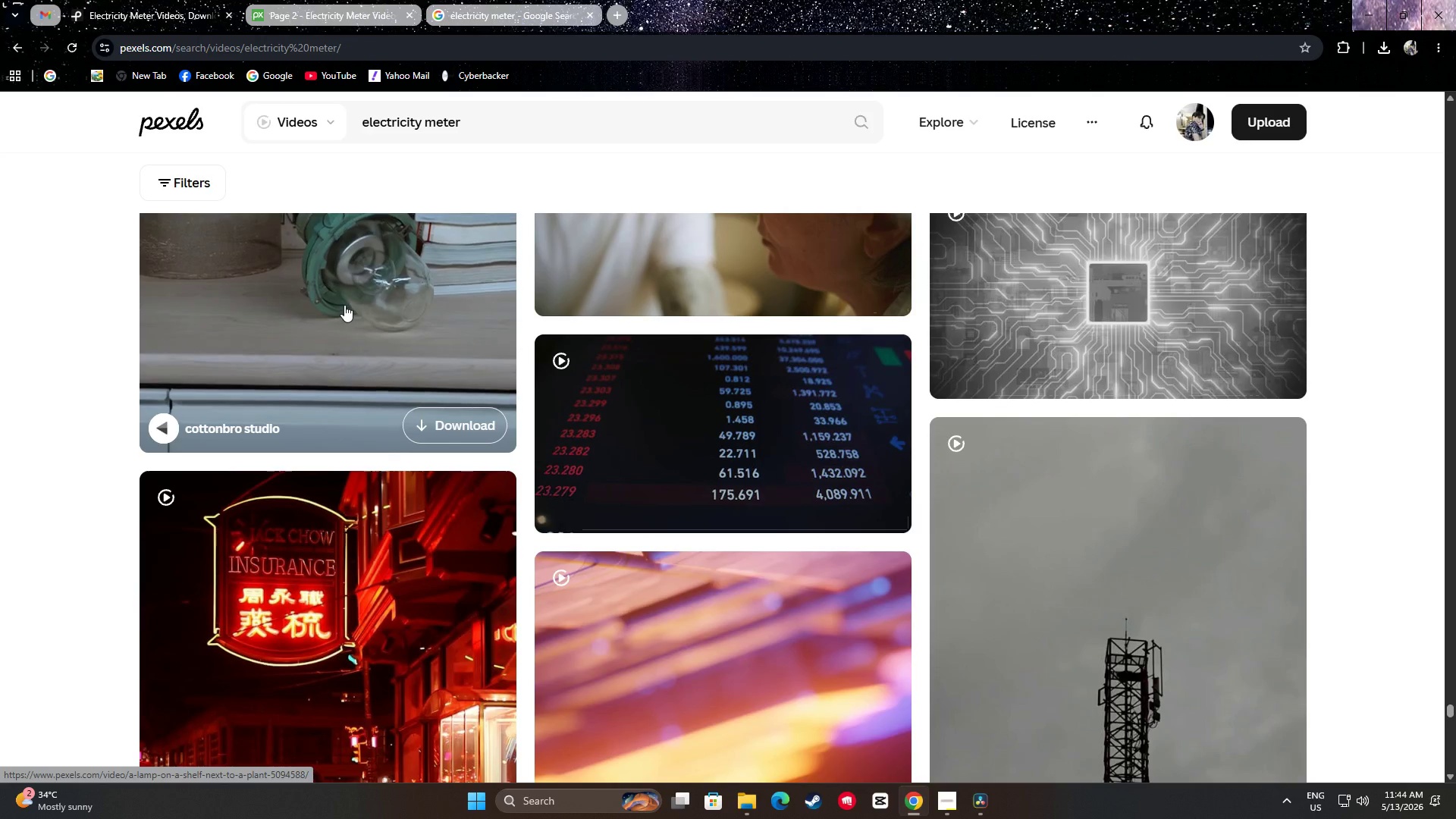 
scroll: coordinate [727, 384], scroll_direction: down, amount: 1.0
 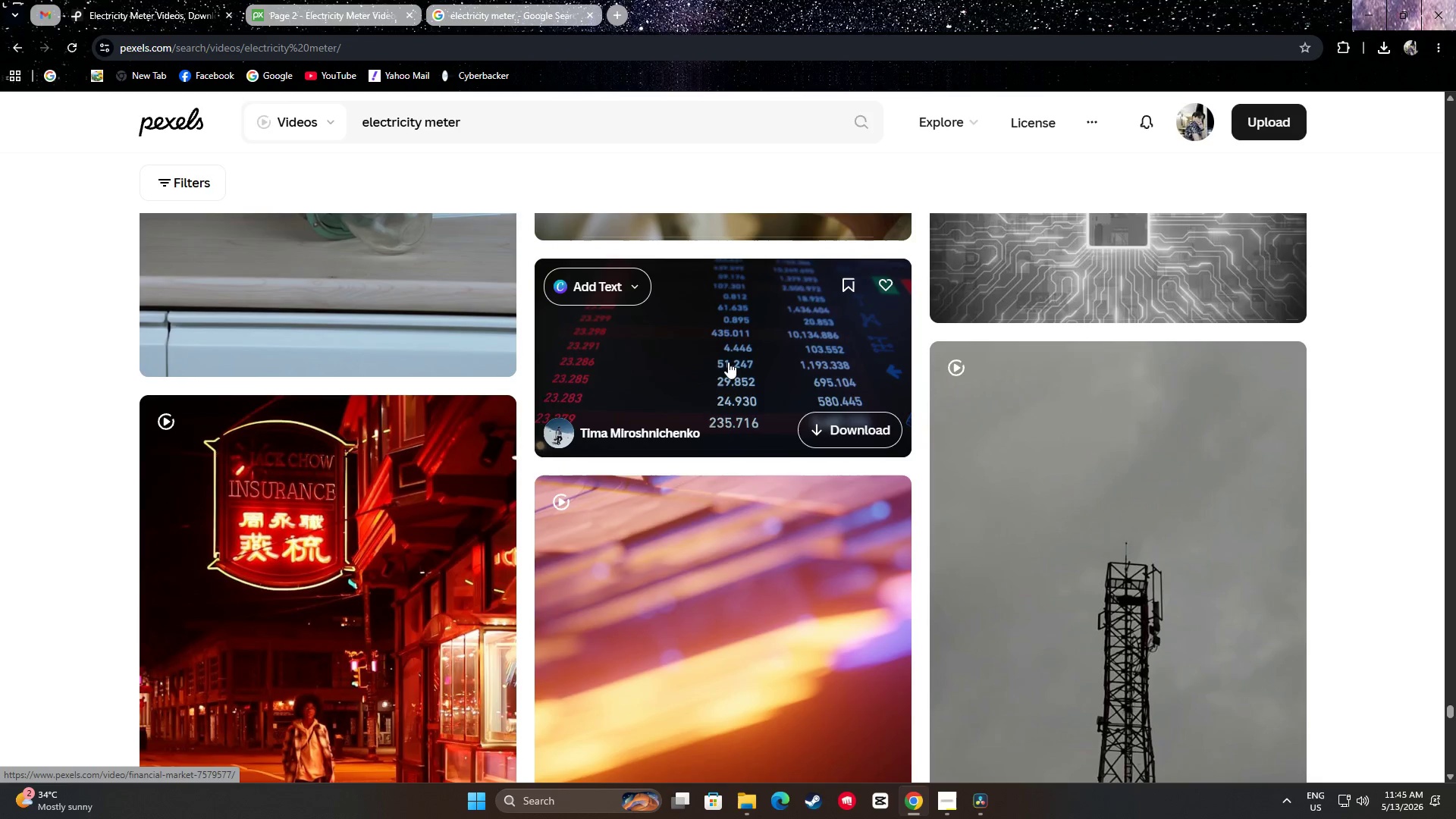 
scroll: coordinate [735, 351], scroll_direction: up, amount: 1.0
 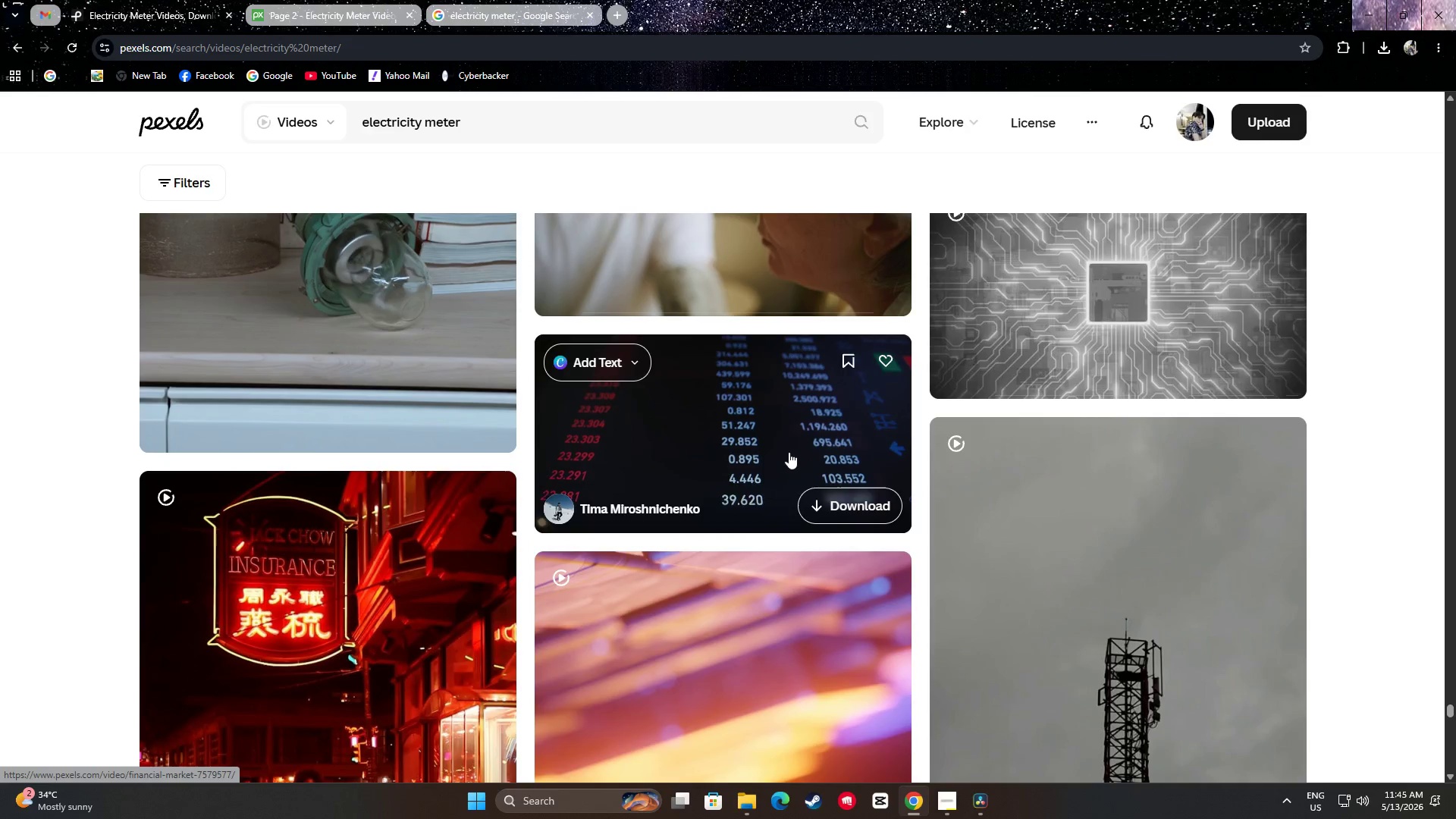 
scroll: coordinate [1301, 488], scroll_direction: down, amount: 37.0
 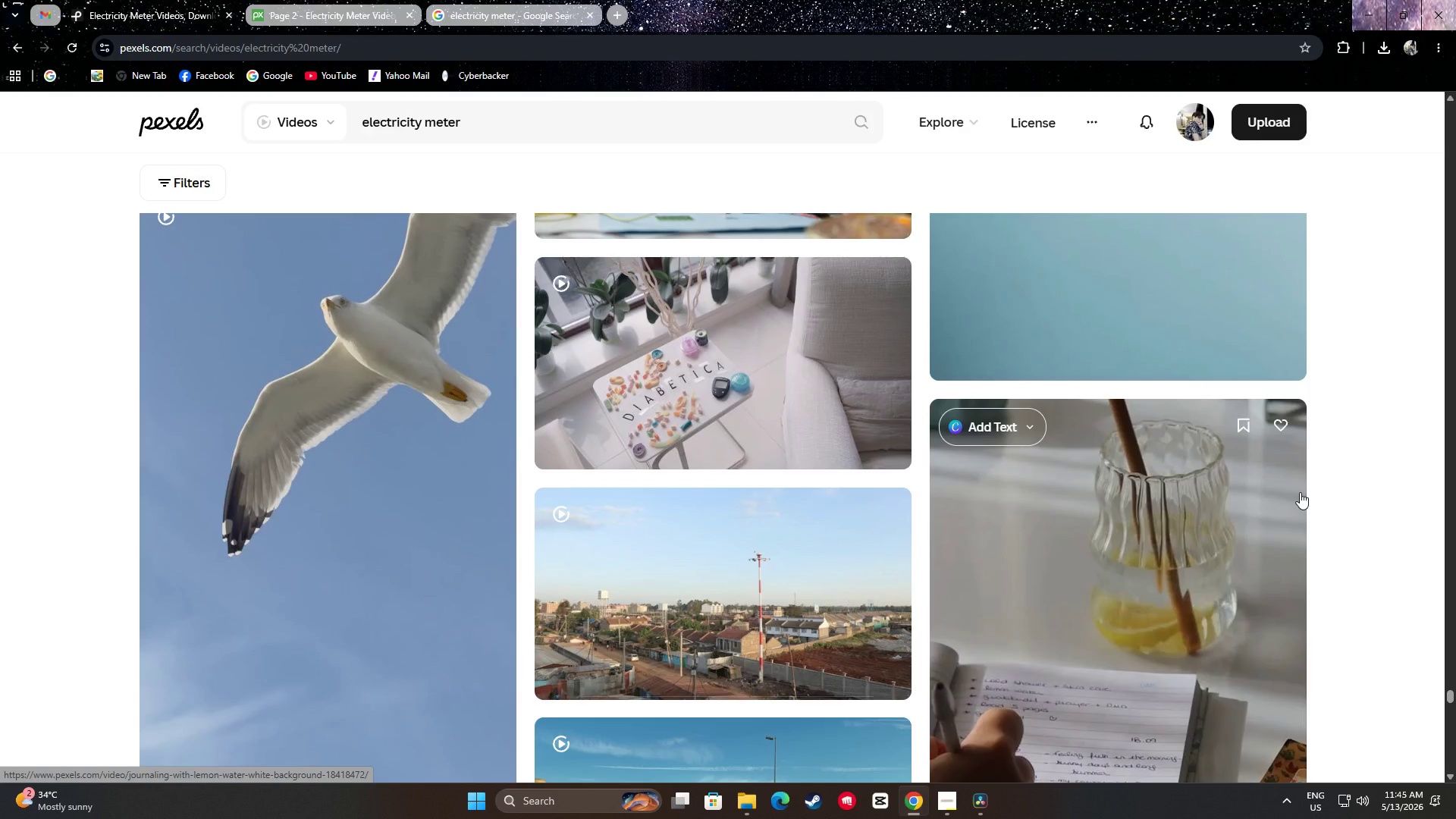 
scroll: coordinate [1297, 518], scroll_direction: down, amount: 39.0
 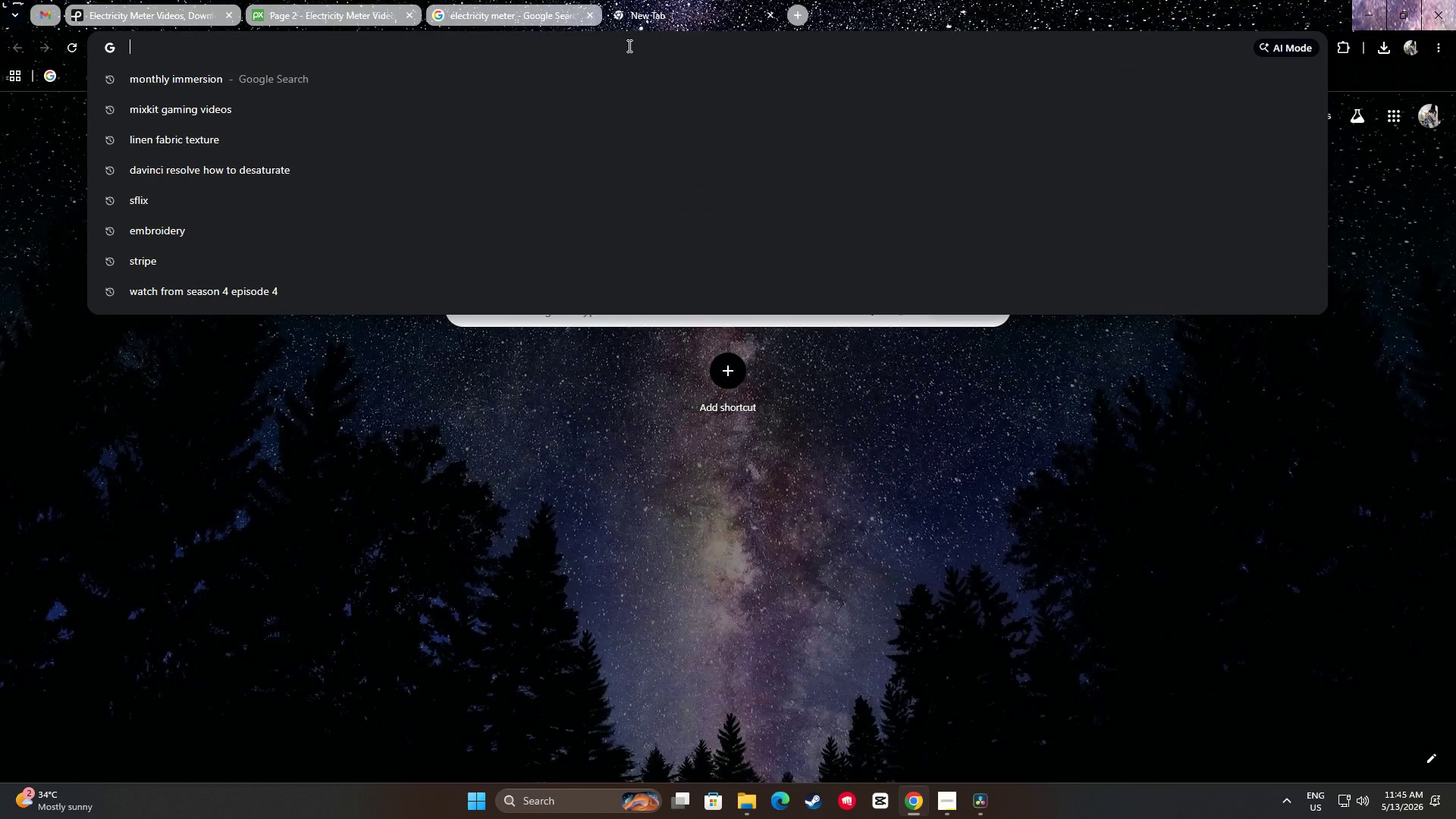 
type(mis)
key(Backspace)
type(x)
 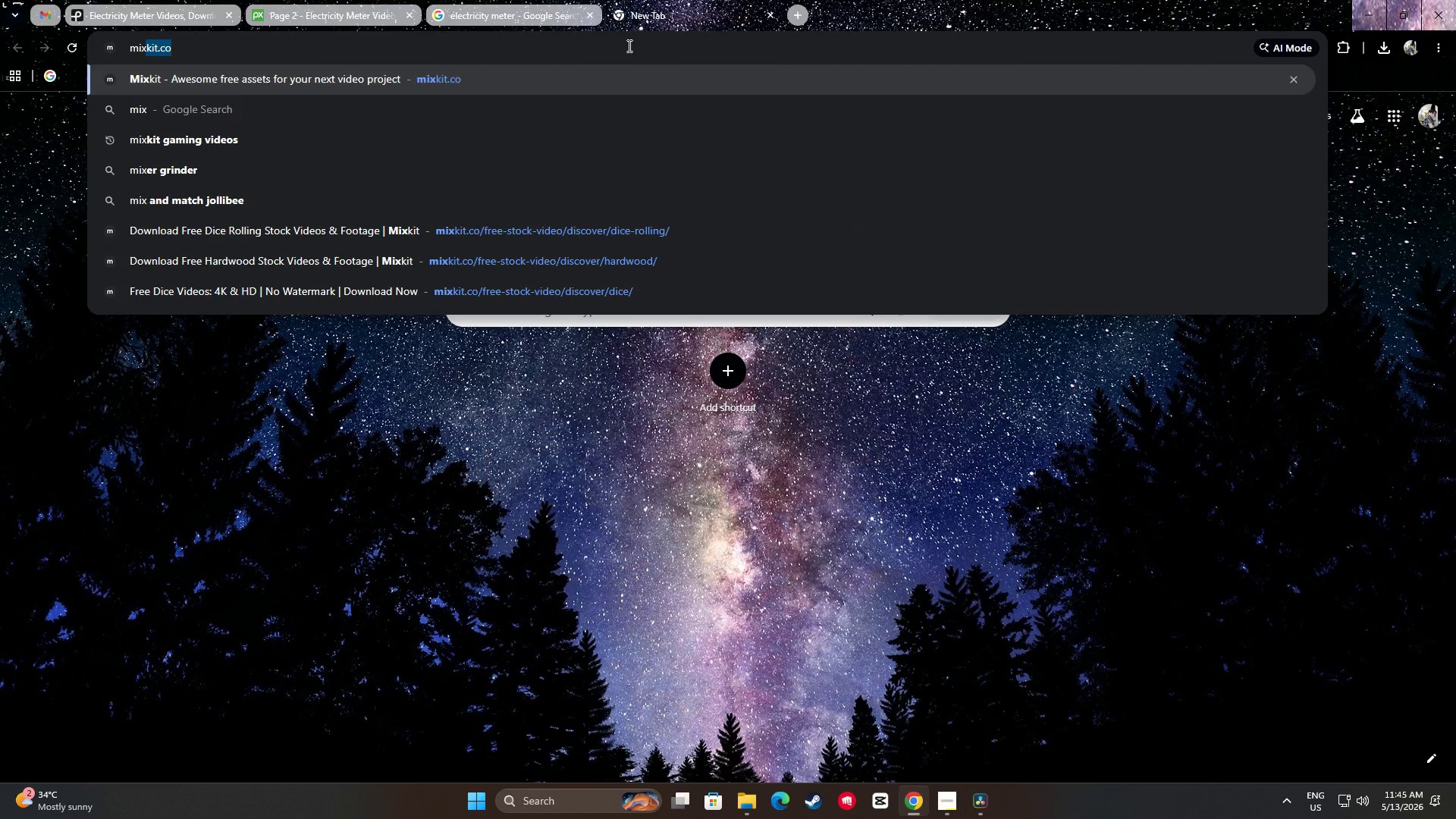 
key(Enter)
 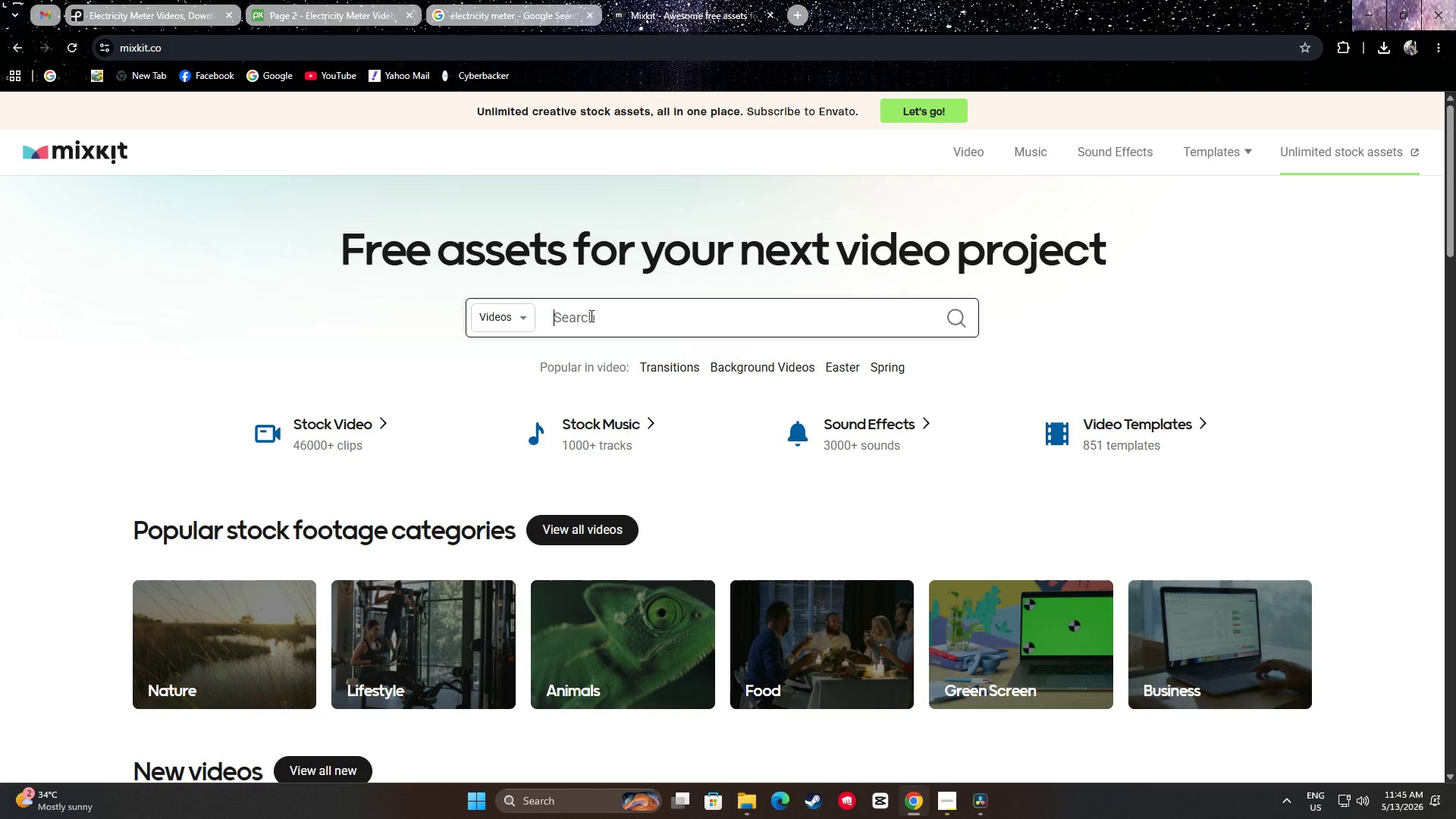 
type(eleceri)
key(Backspace)
key(Backspace)
key(Backspace)
type(trii)
key(Backspace)
type(city meter)
 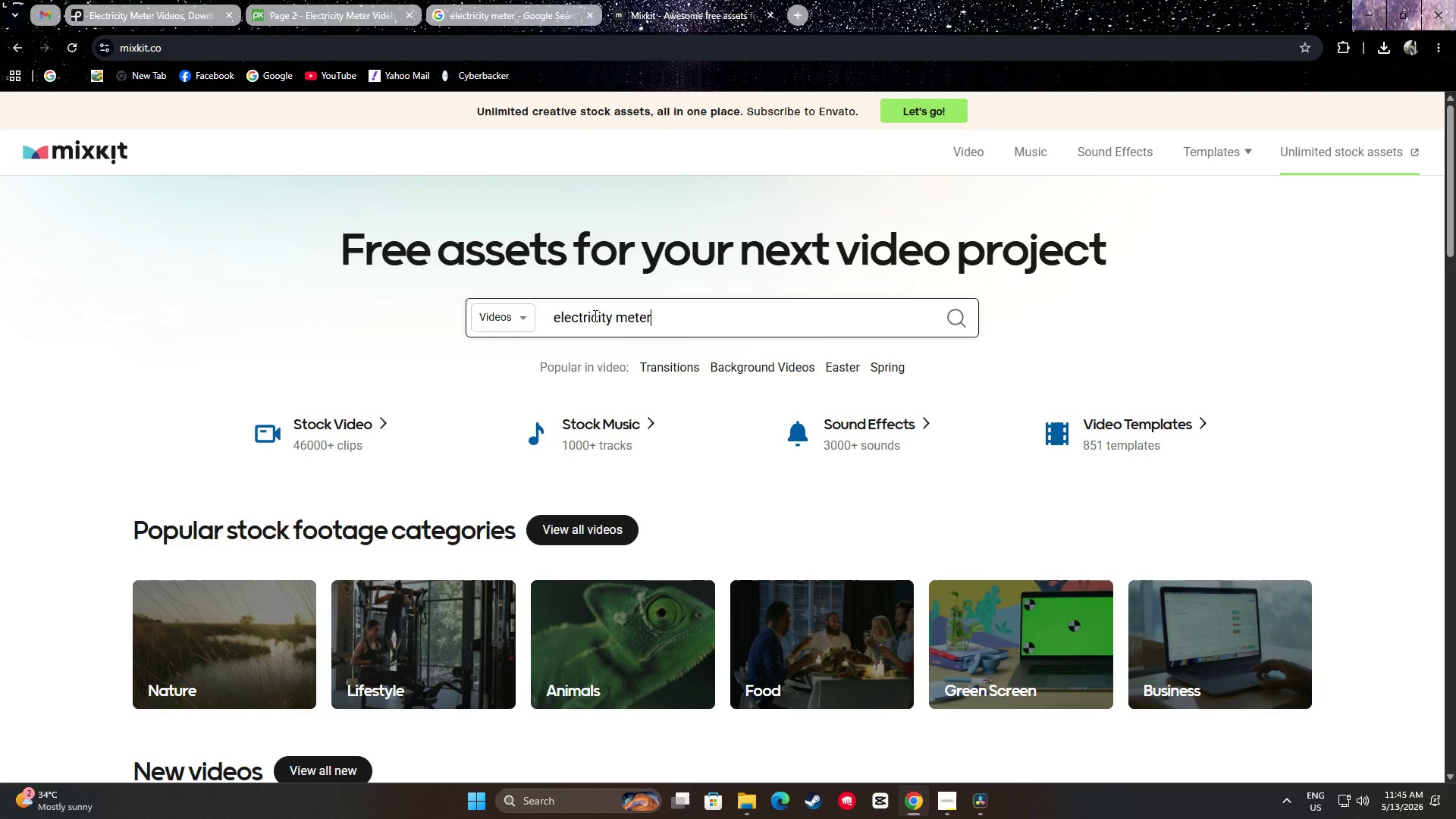 
key(Enter)
 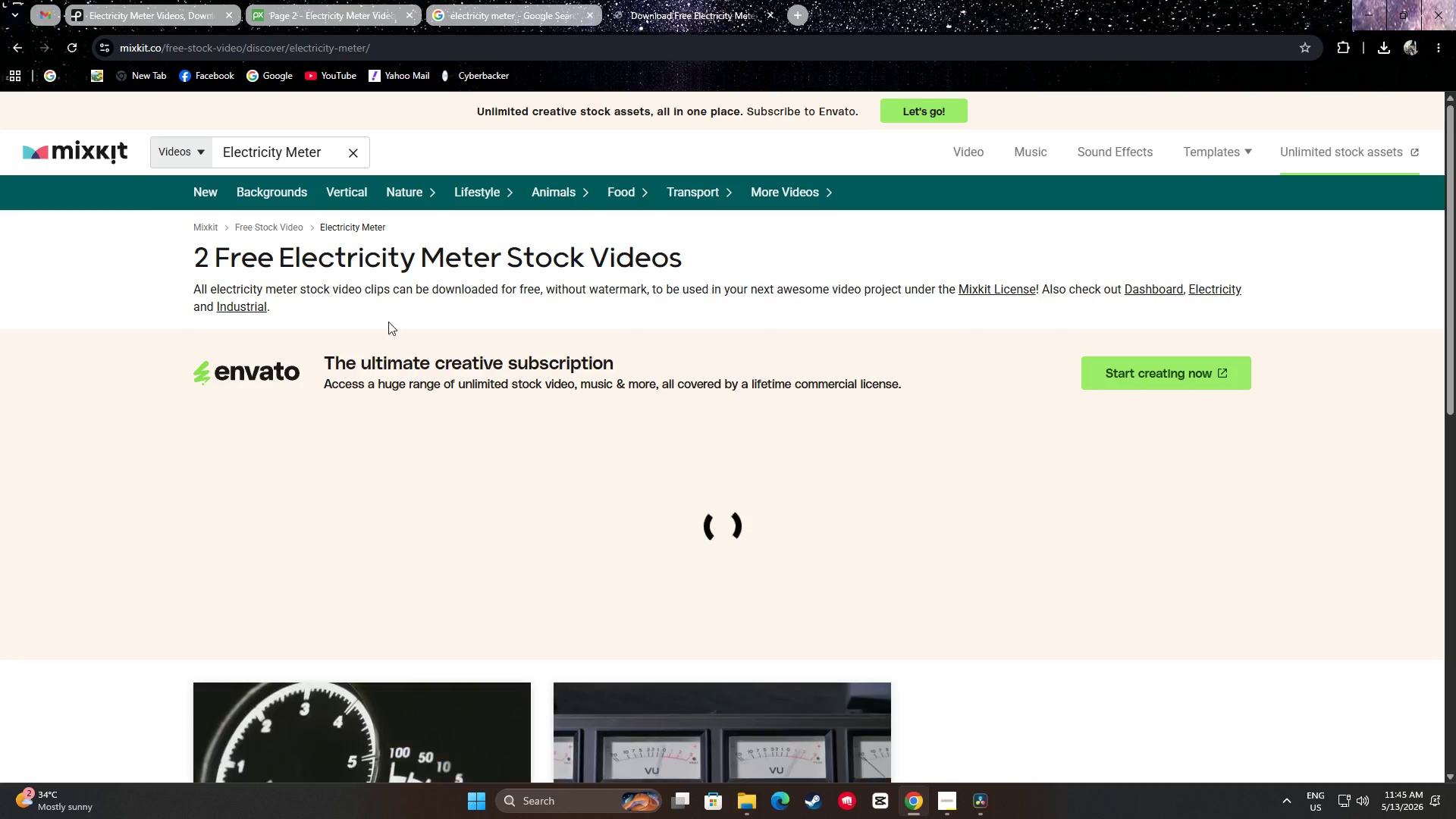 
scroll: coordinate [143, 403], scroll_direction: down, amount: 3.0
 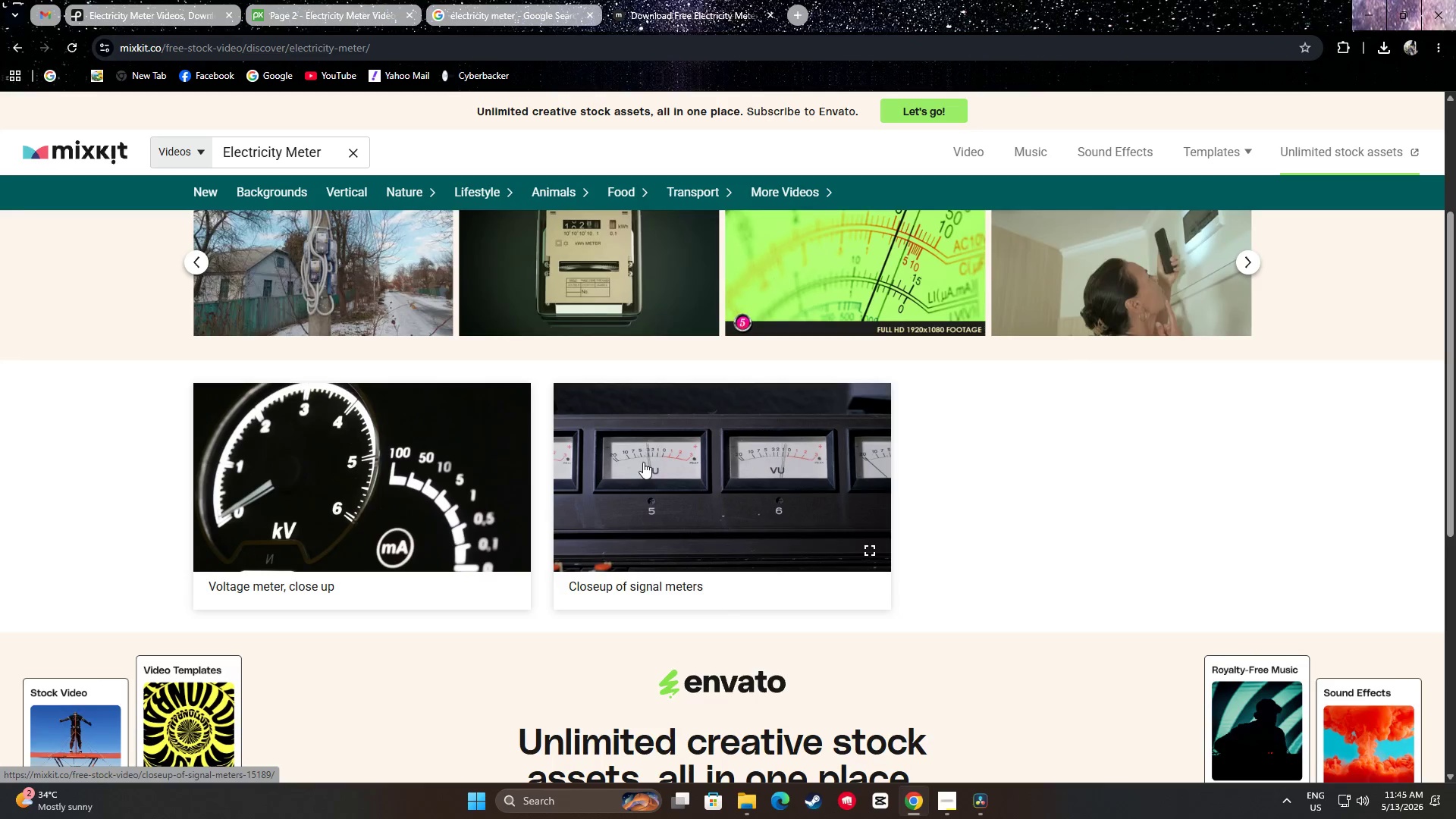 
wait(8.13)
 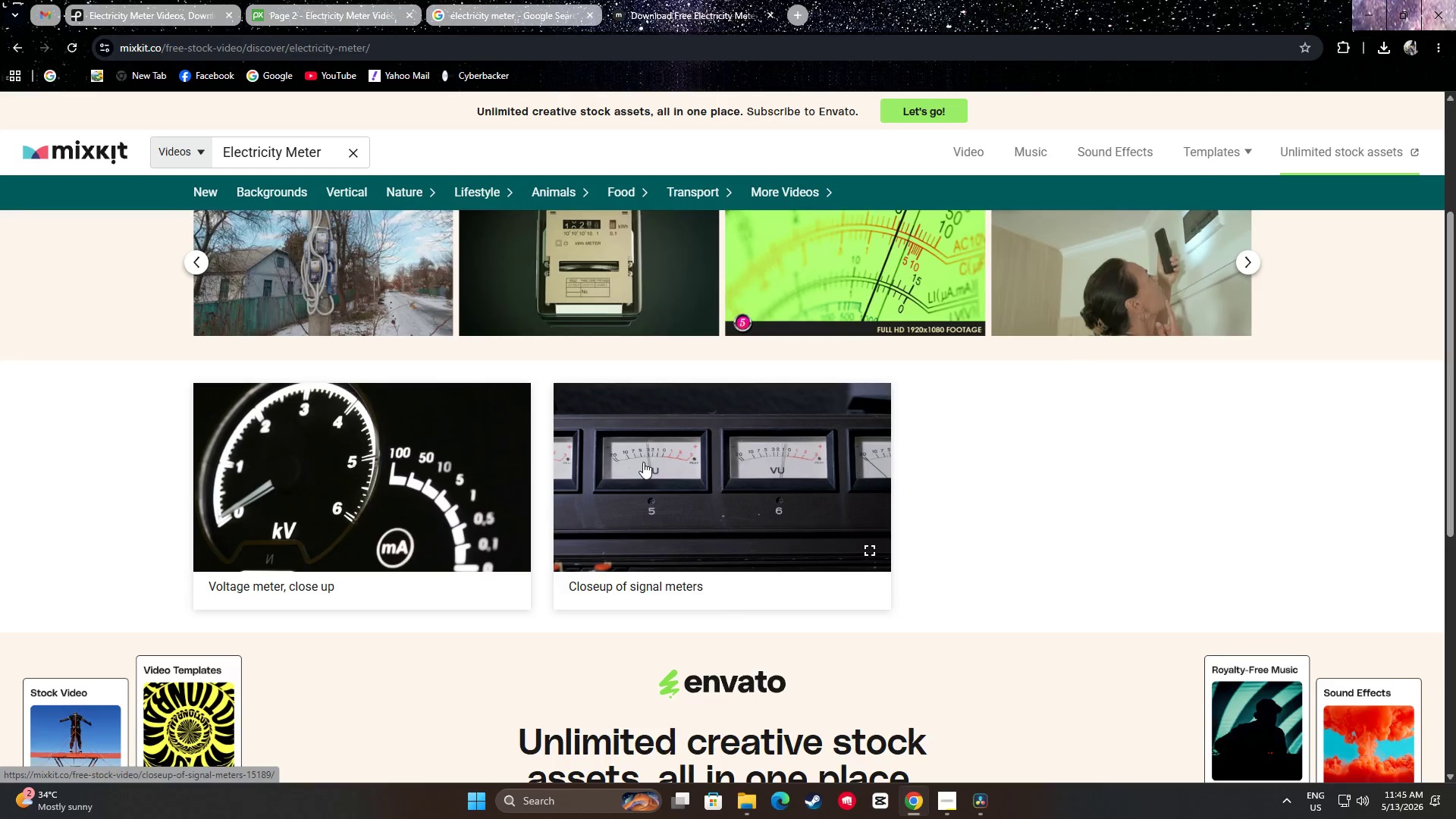 
scroll: coordinate [474, 459], scroll_direction: up, amount: 2.0
 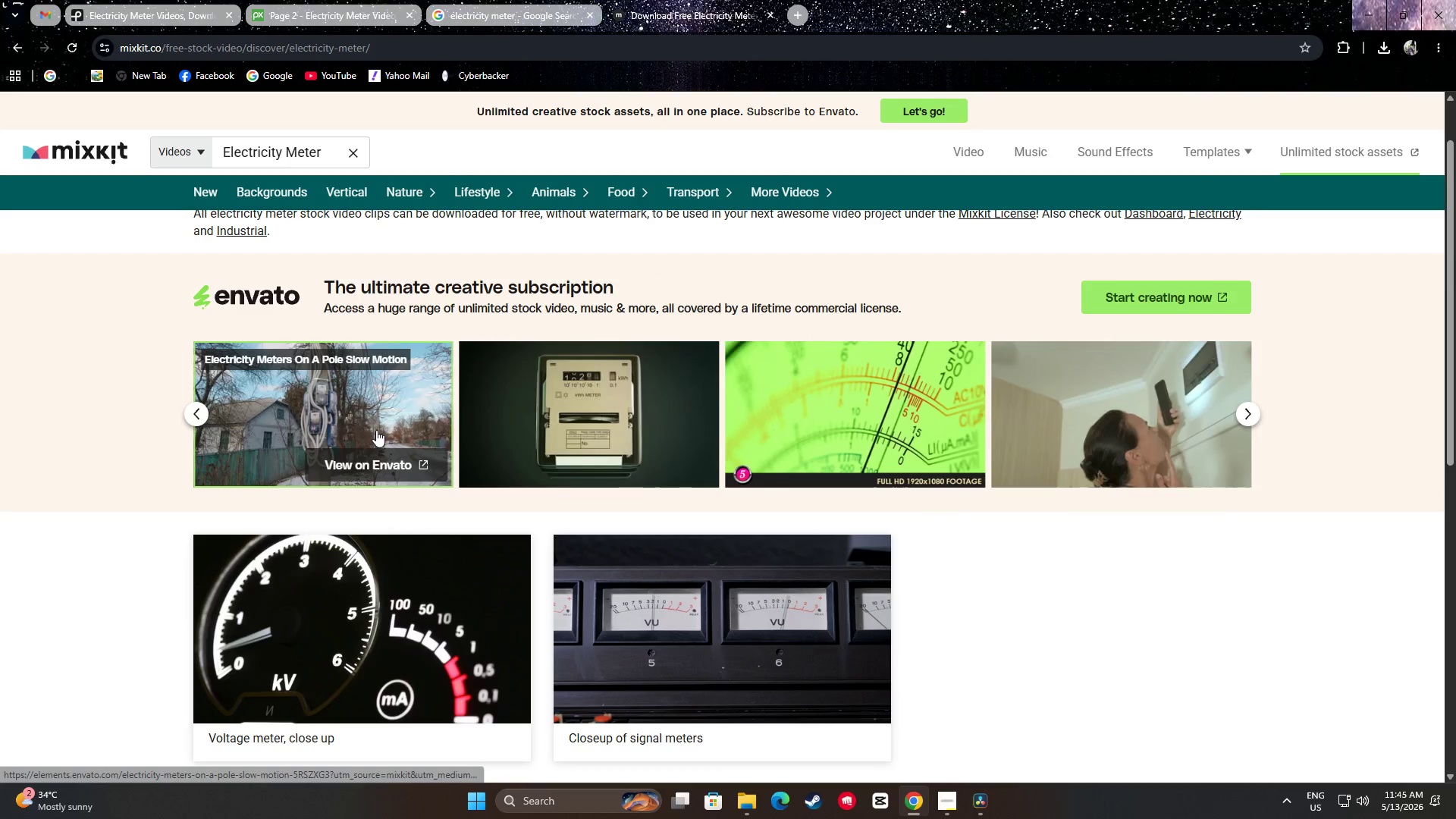 
left_click([190, 0])
 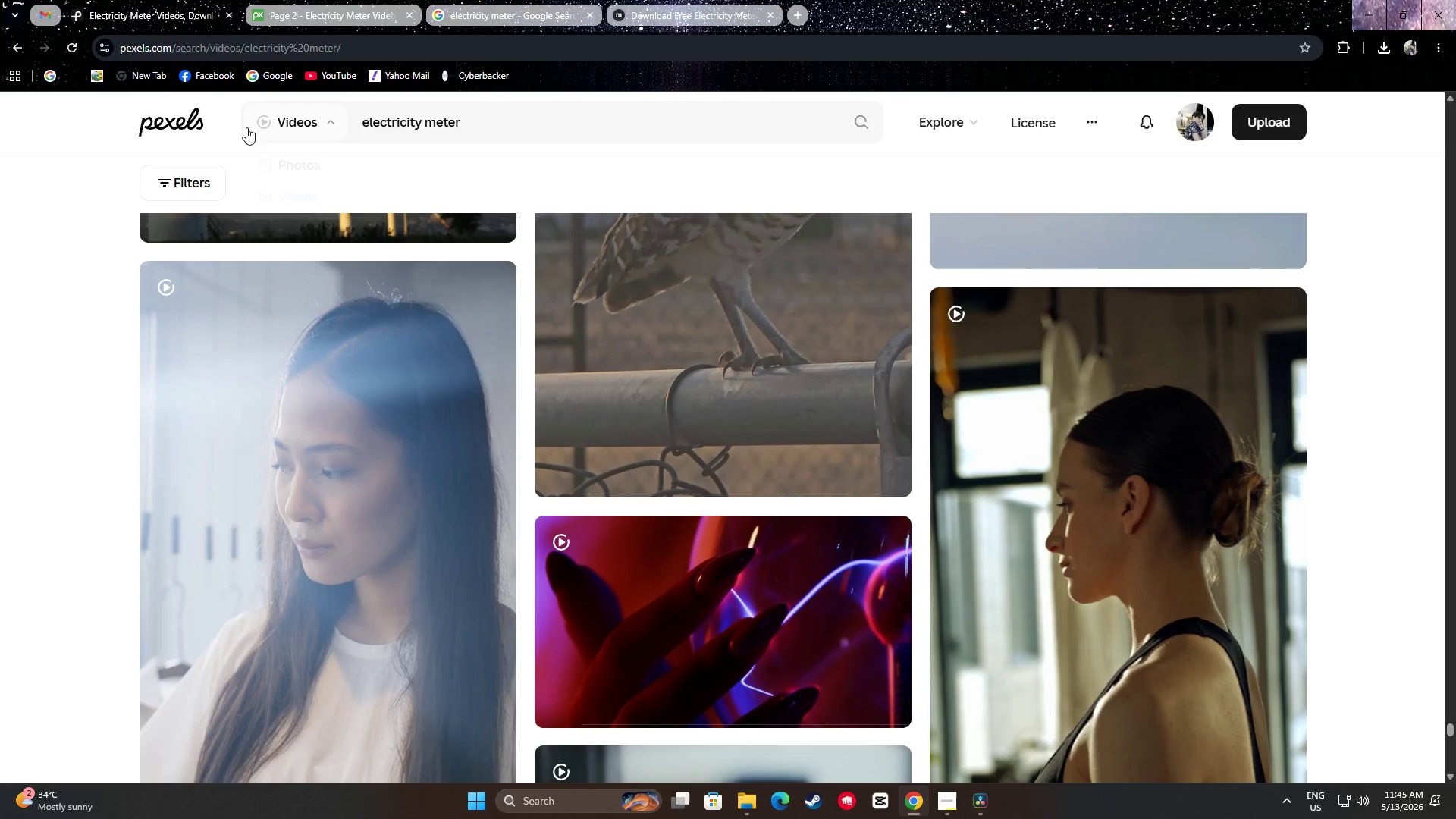 
scroll: coordinate [13, 265], scroll_direction: down, amount: 11.0
 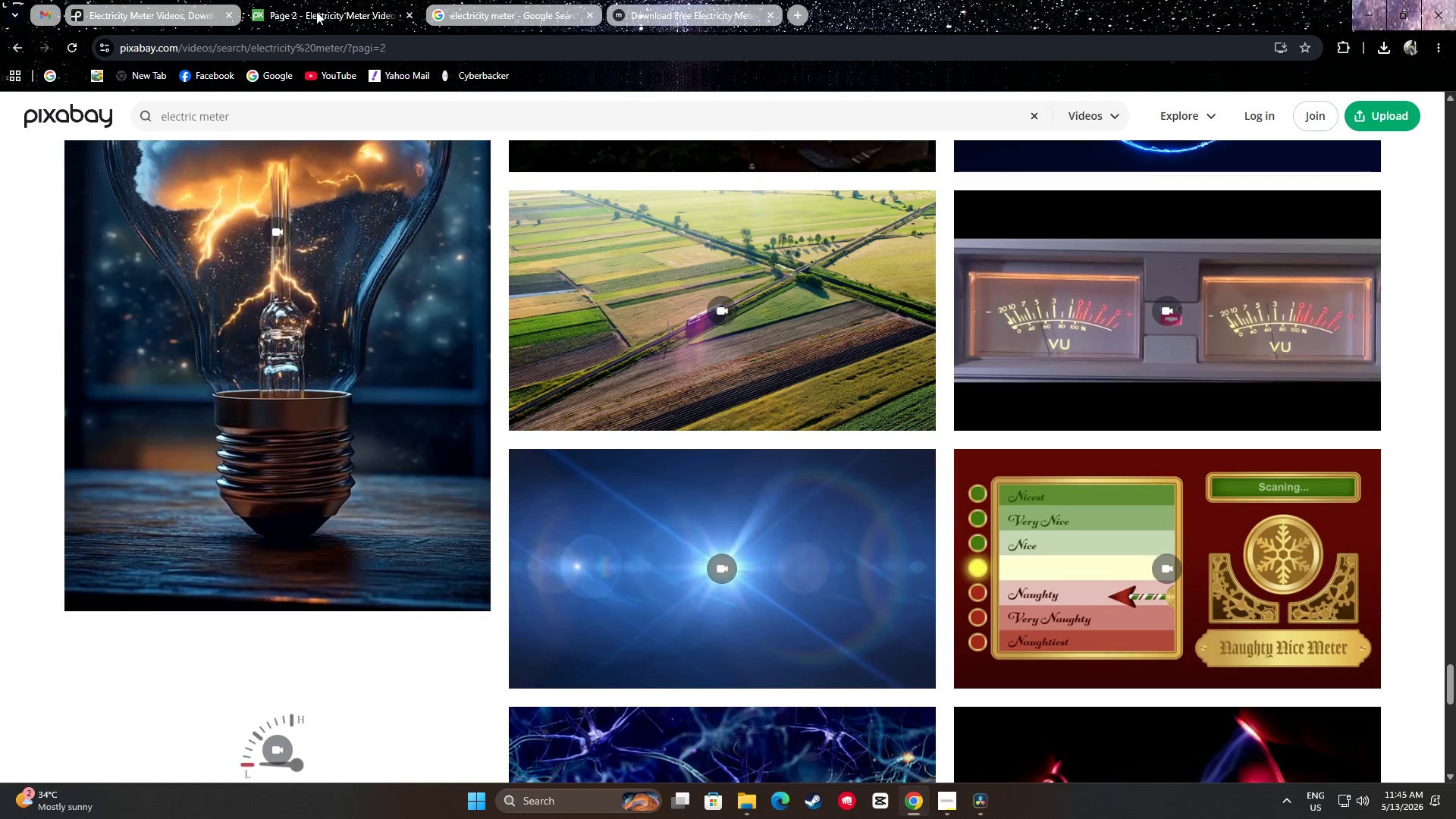 
scroll: coordinate [575, 245], scroll_direction: up, amount: 1.0
 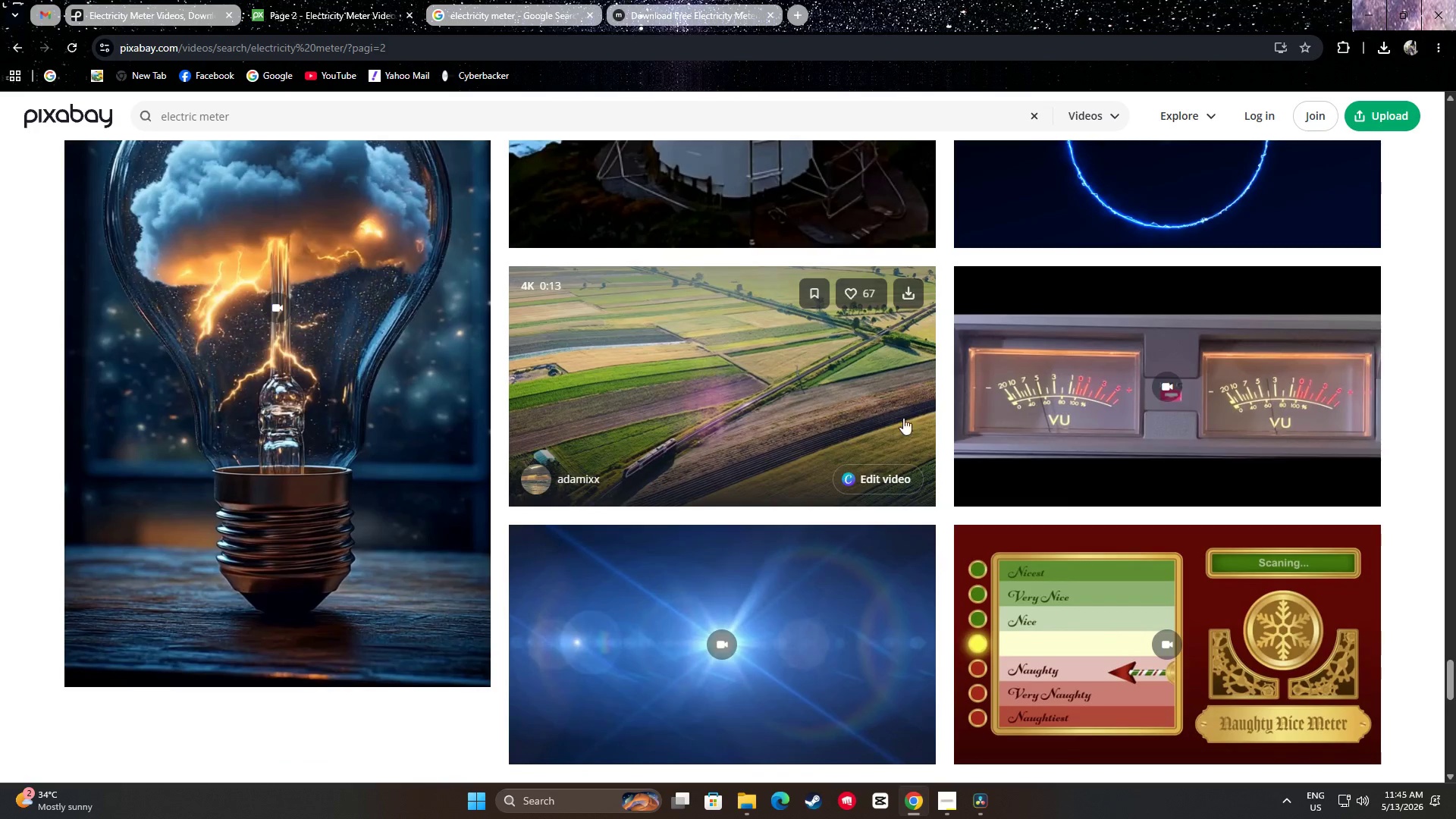 
scroll: coordinate [745, 404], scroll_direction: down, amount: 11.0
 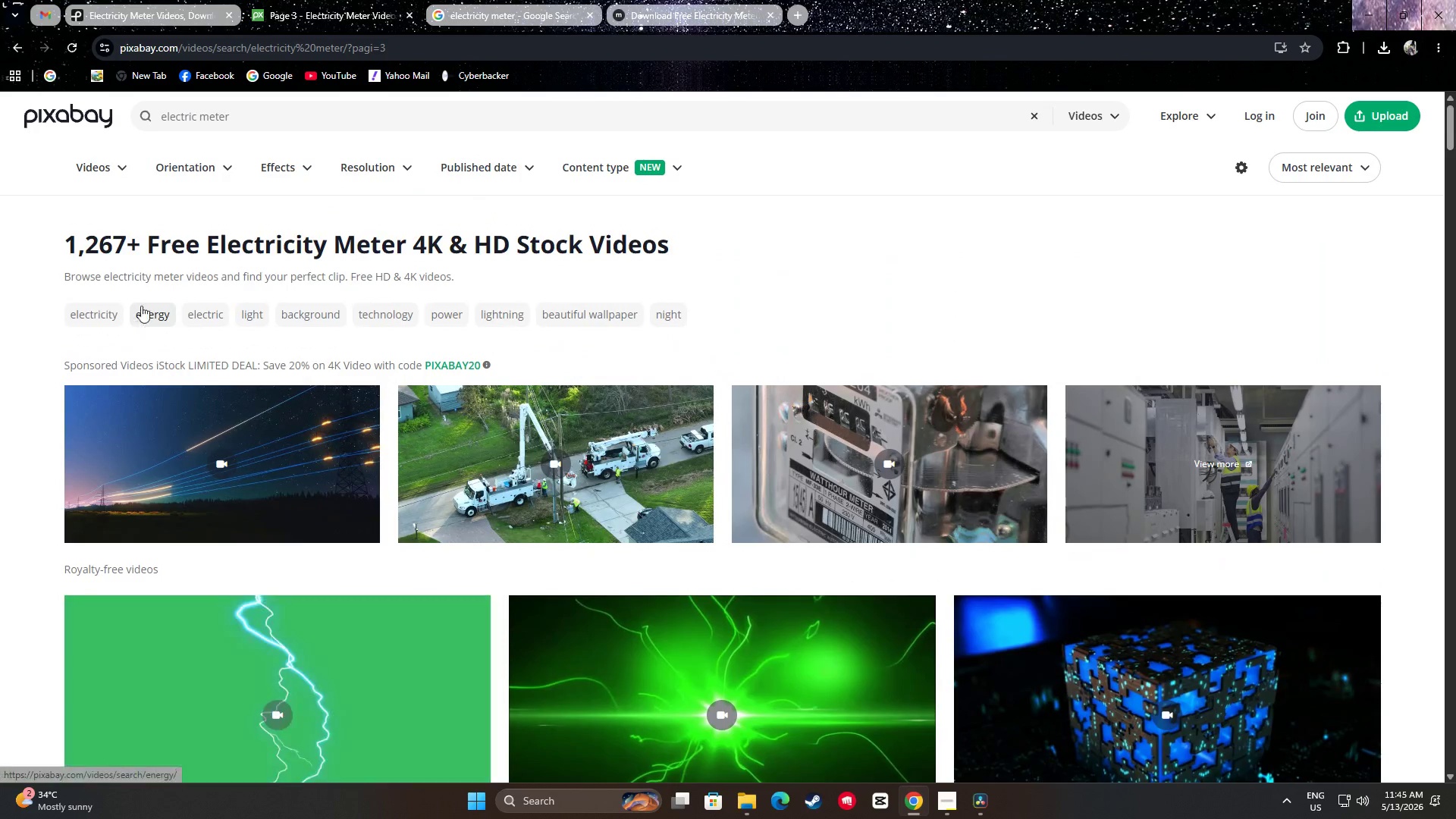 
left_click([236, 0])
 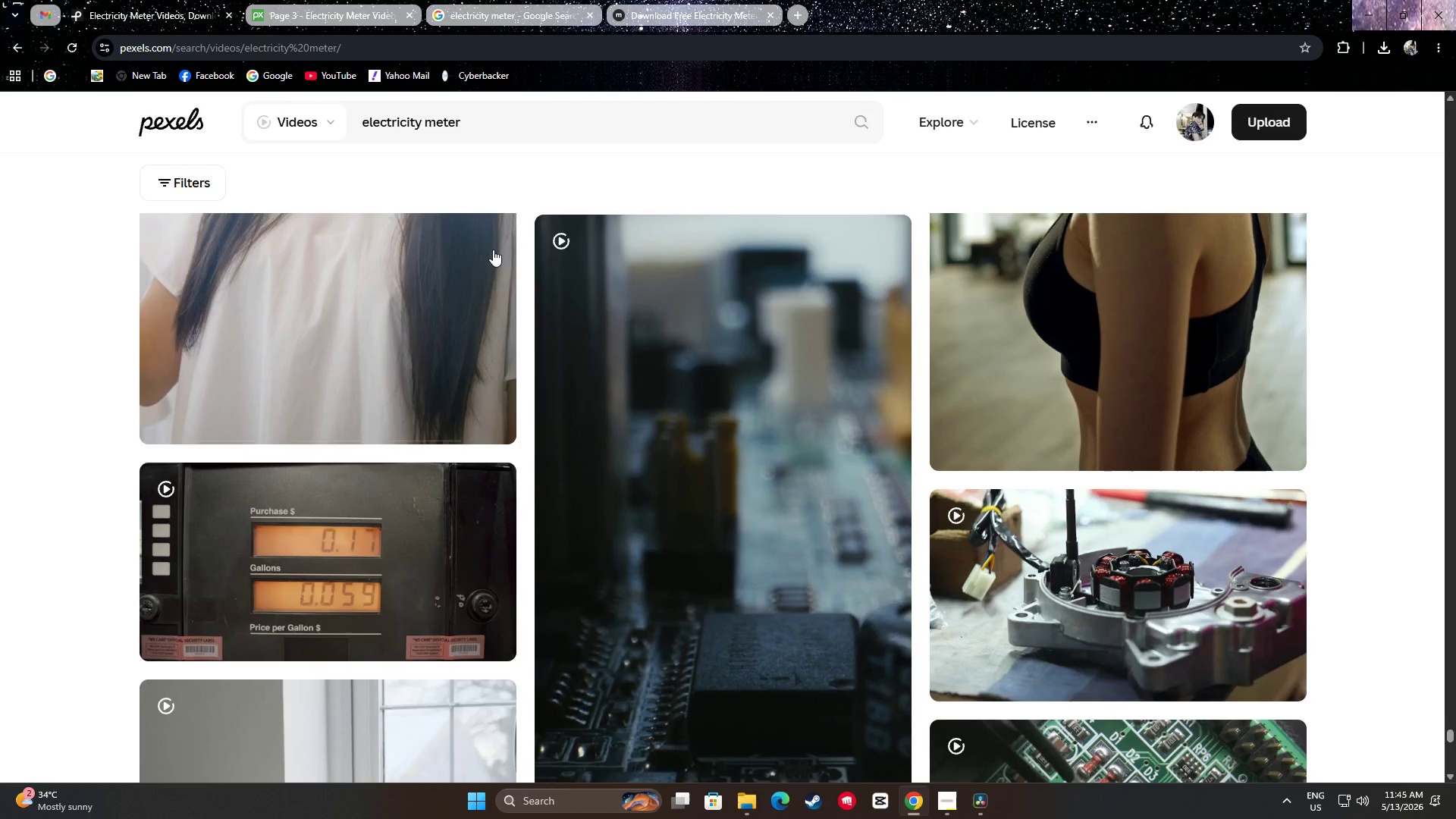 
scroll: coordinate [1341, 422], scroll_direction: down, amount: 26.0
 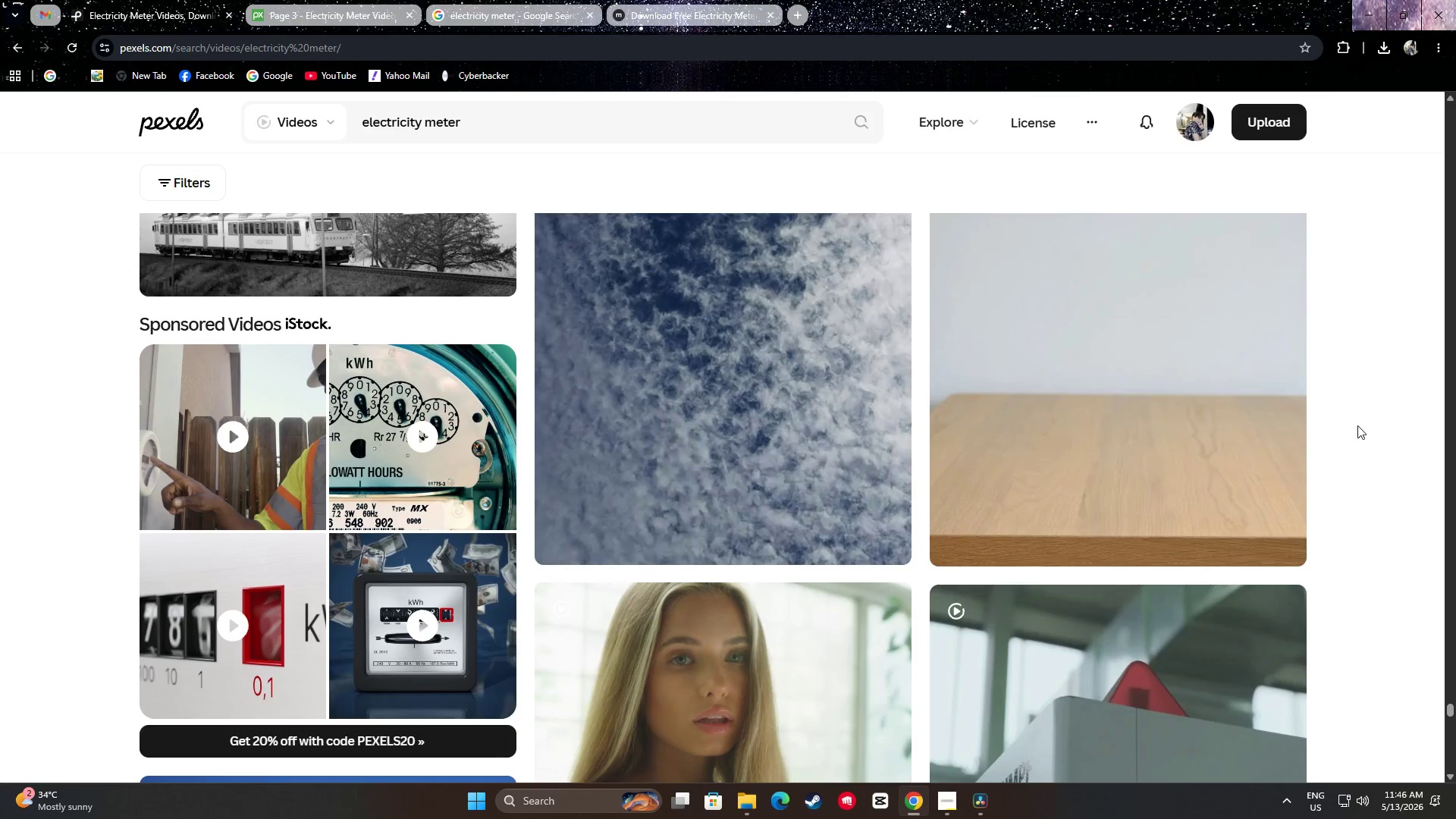 
scroll: coordinate [1357, 427], scroll_direction: down, amount: 5.0
 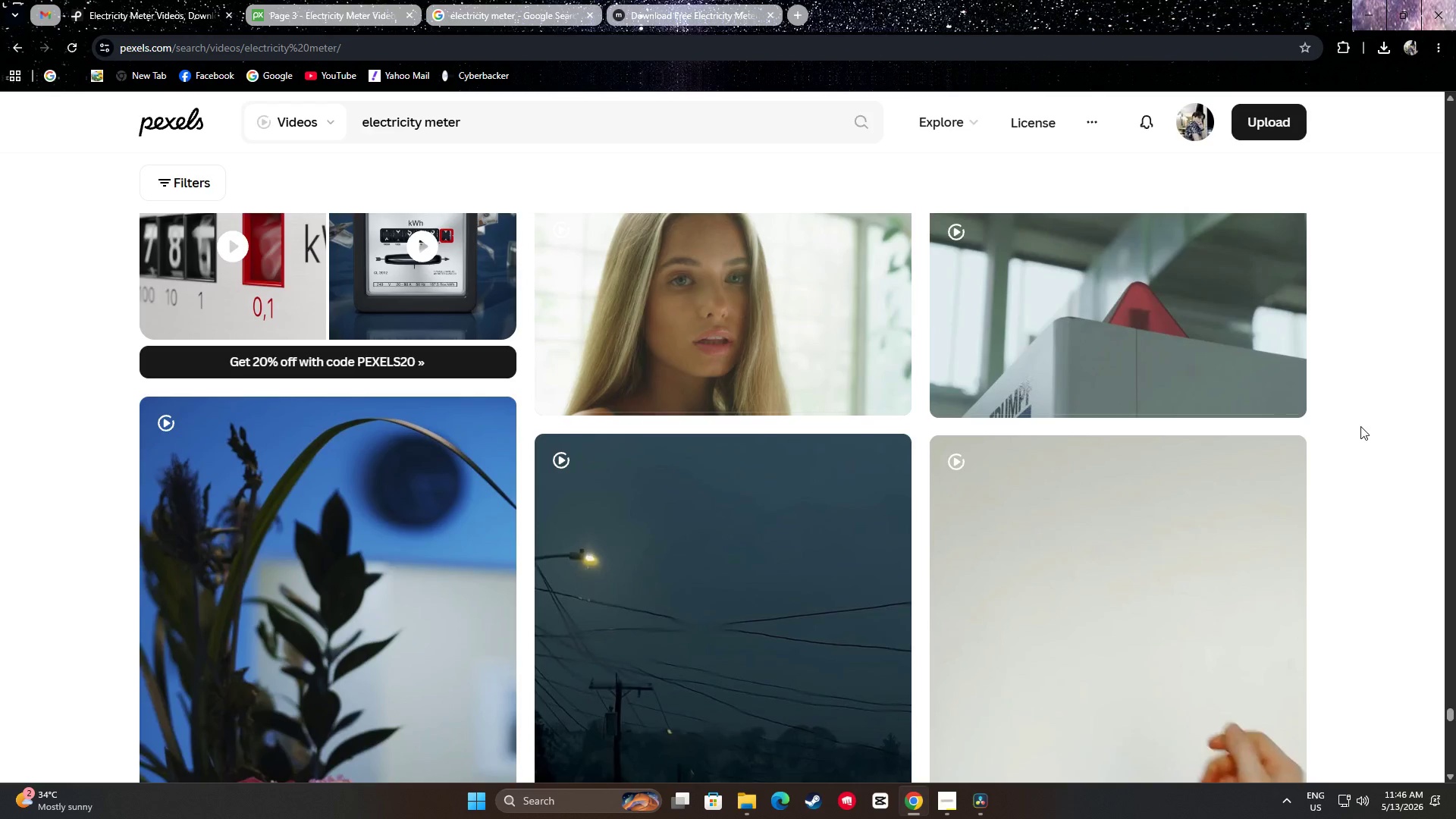 
scroll: coordinate [1367, 425], scroll_direction: up, amount: 3.0
 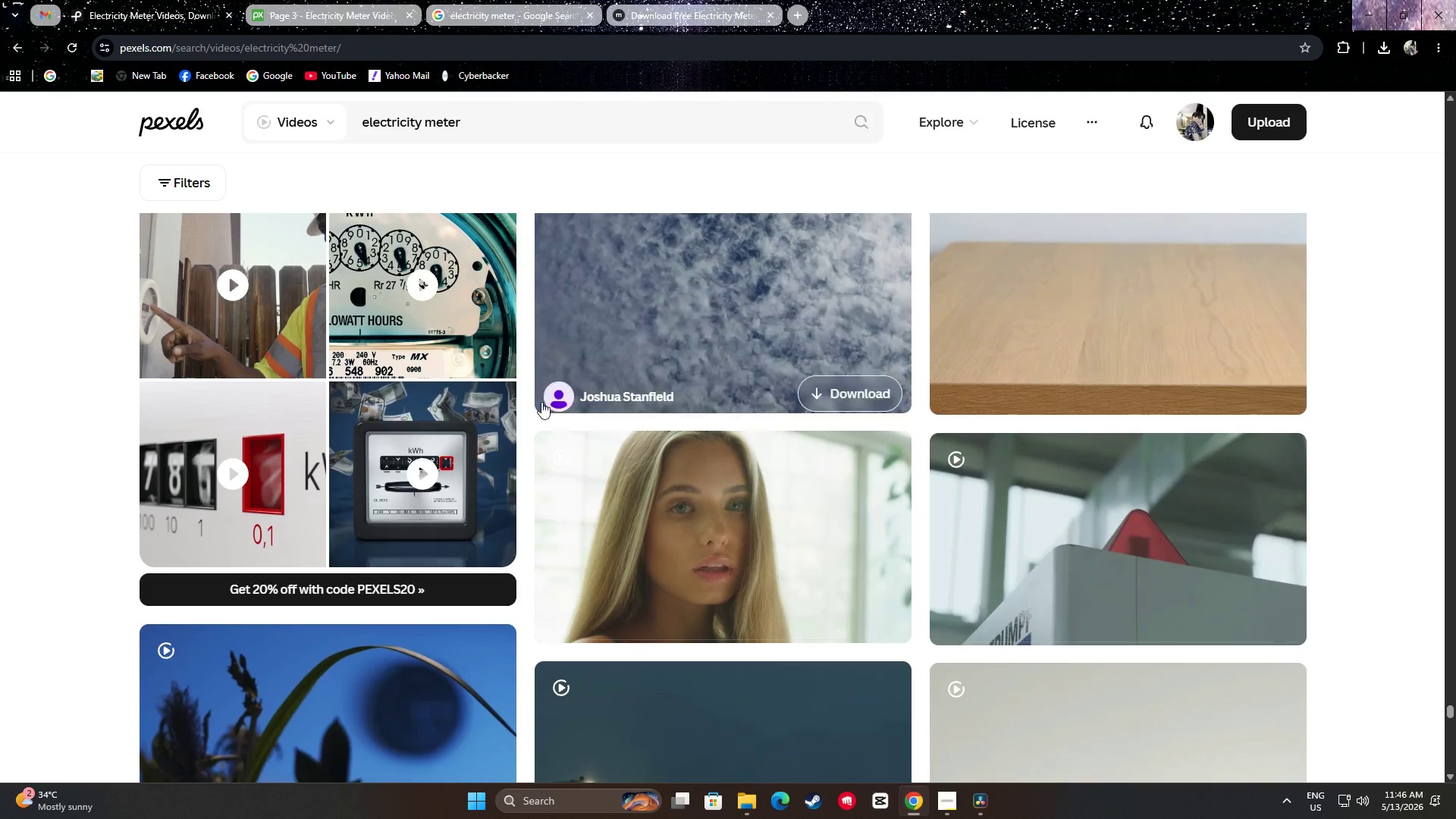 
mouse_move([485, 414])
 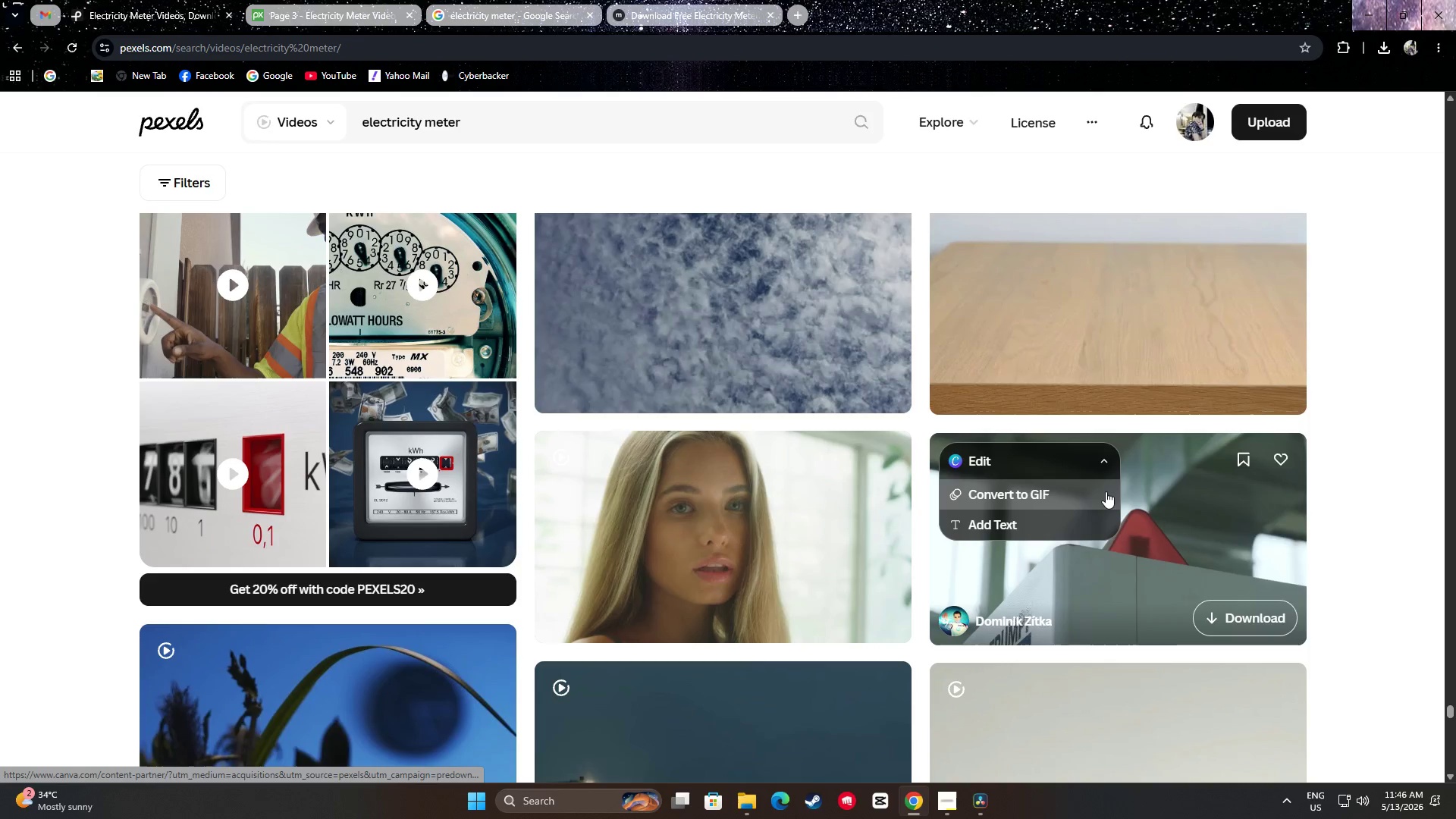 
scroll: coordinate [752, 393], scroll_direction: down, amount: 47.0
 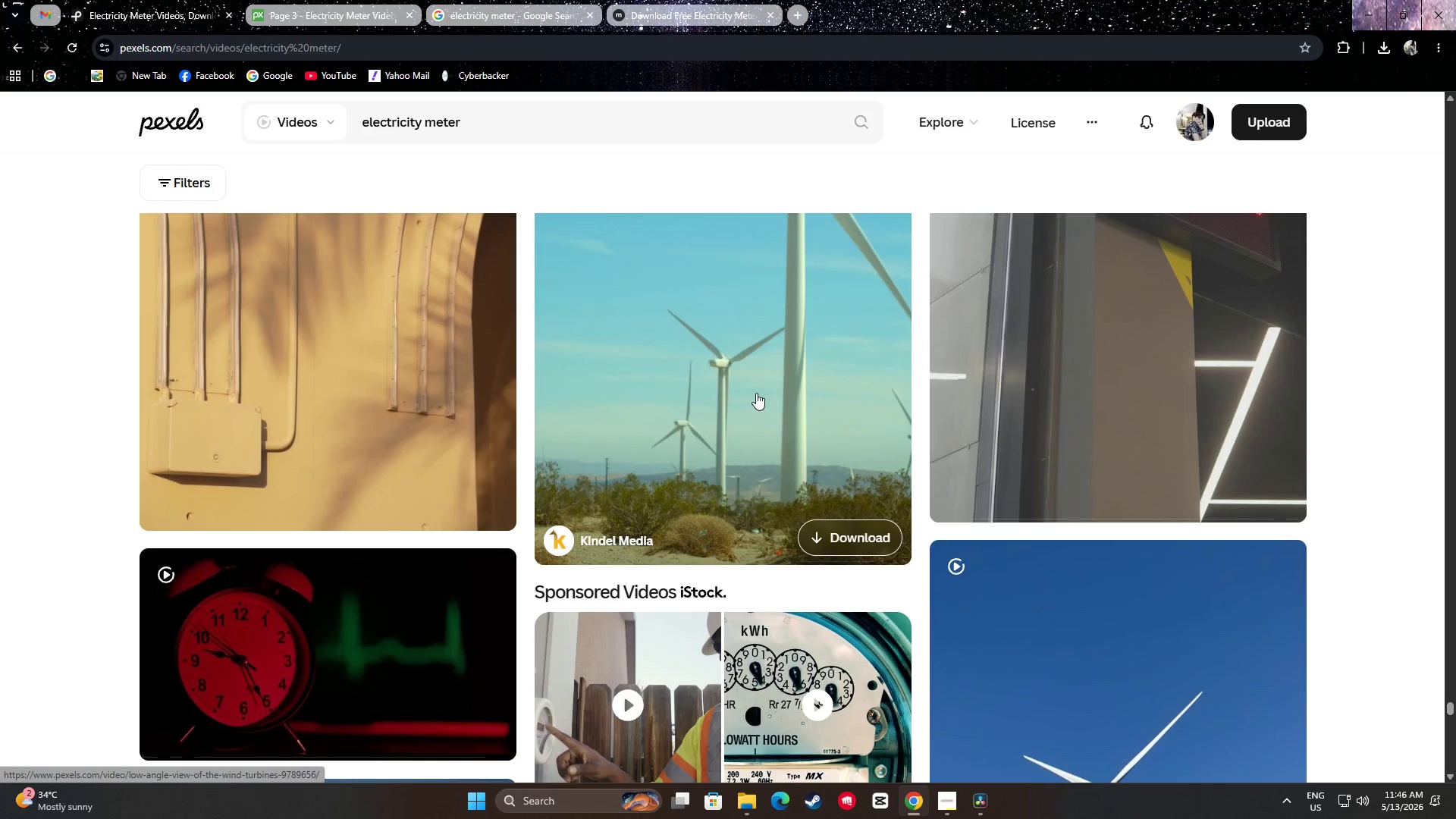 
scroll: coordinate [762, 388], scroll_direction: down, amount: 35.0
 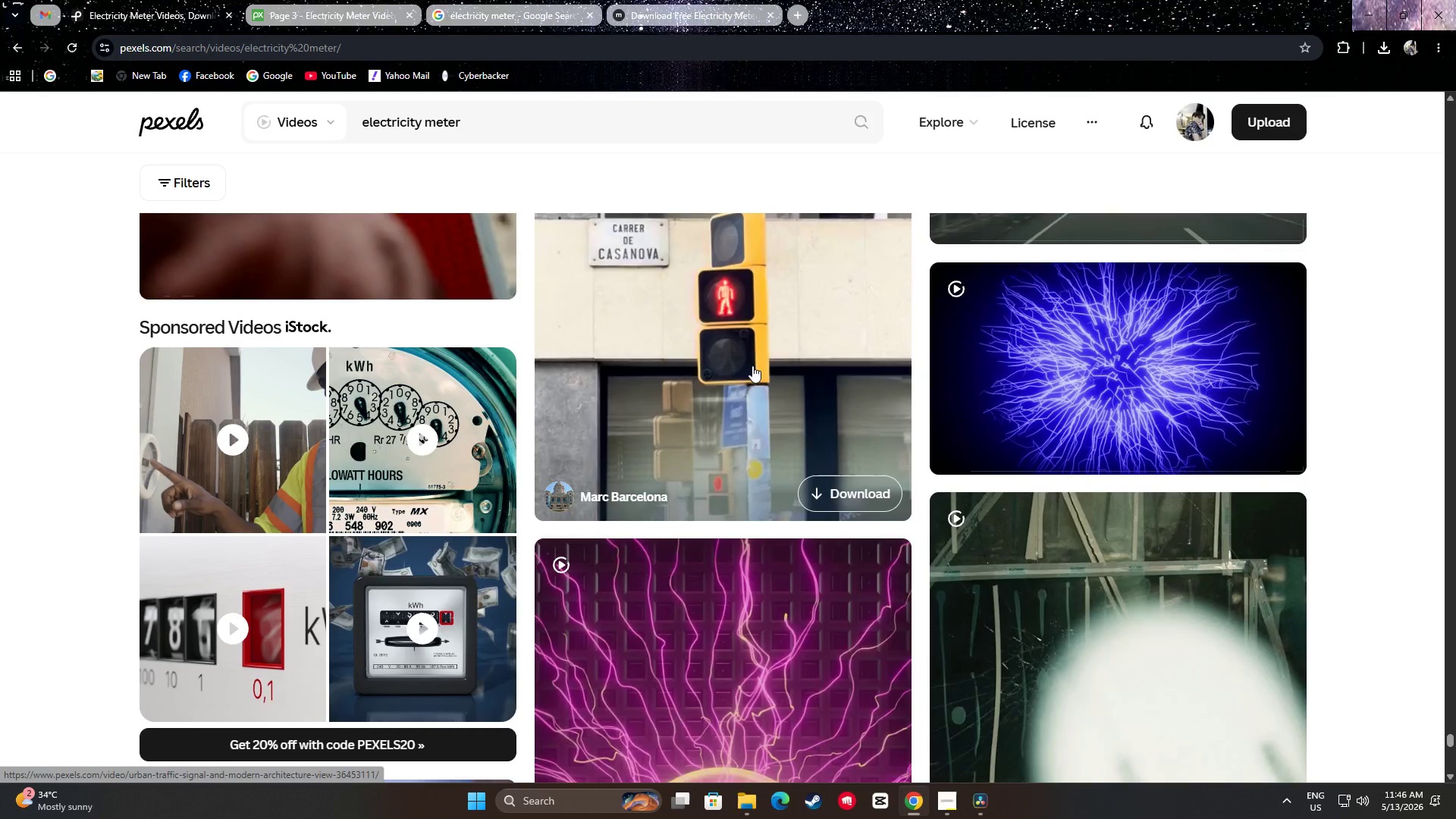 
scroll: coordinate [725, 447], scroll_direction: down, amount: 21.0
 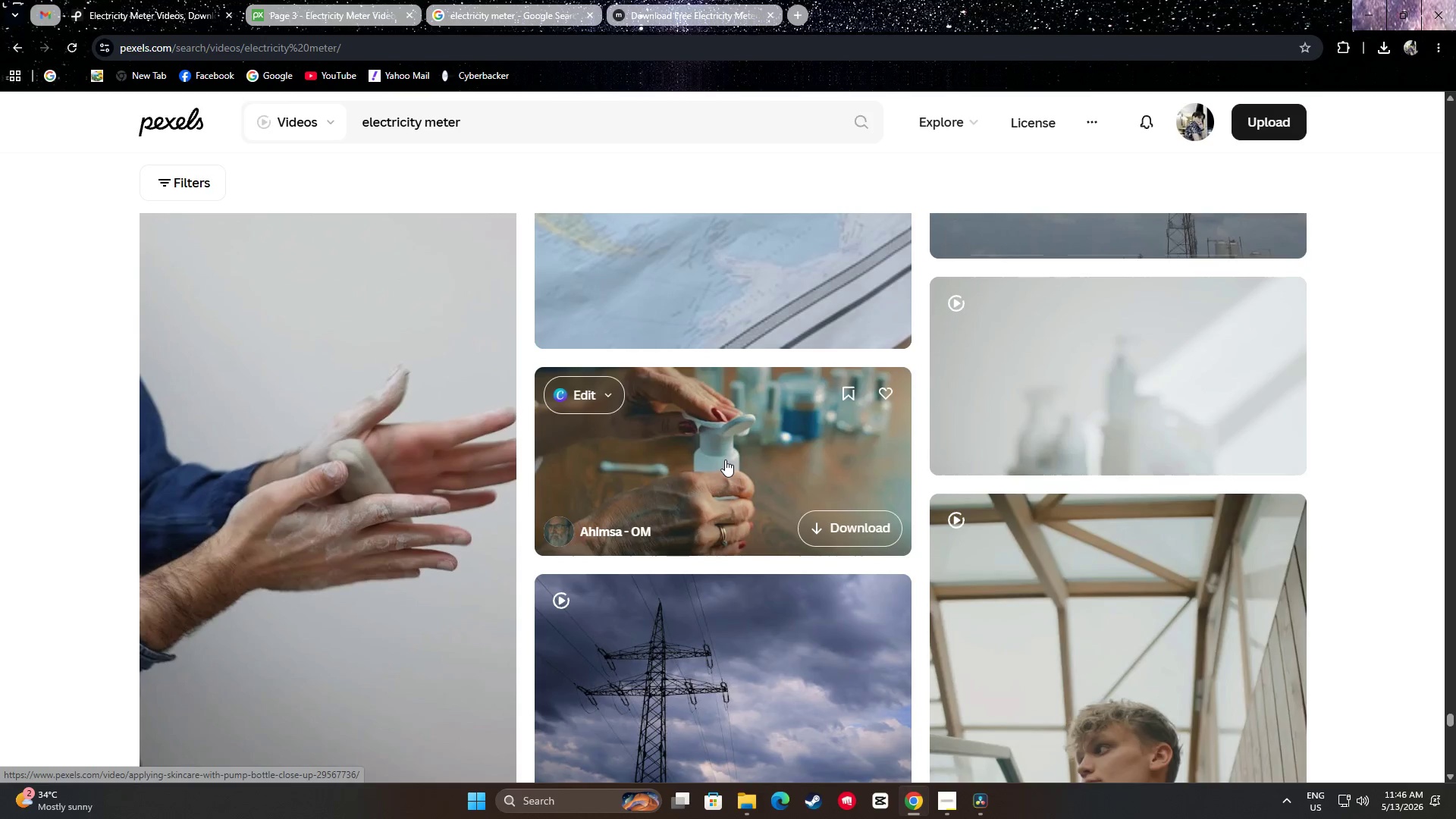 
scroll: coordinate [721, 347], scroll_direction: down, amount: 29.0
 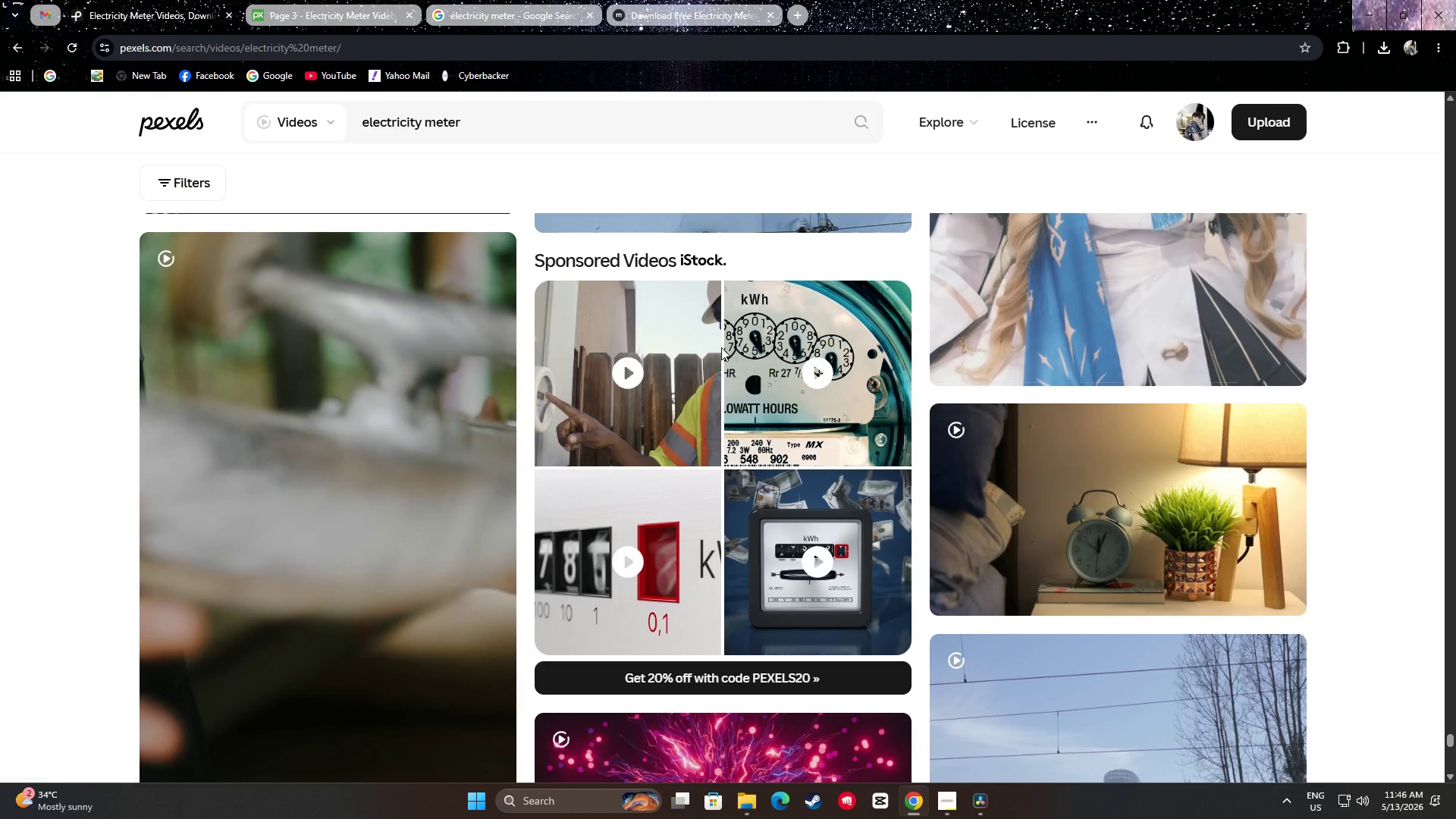 
scroll: coordinate [730, 344], scroll_direction: down, amount: 24.0
 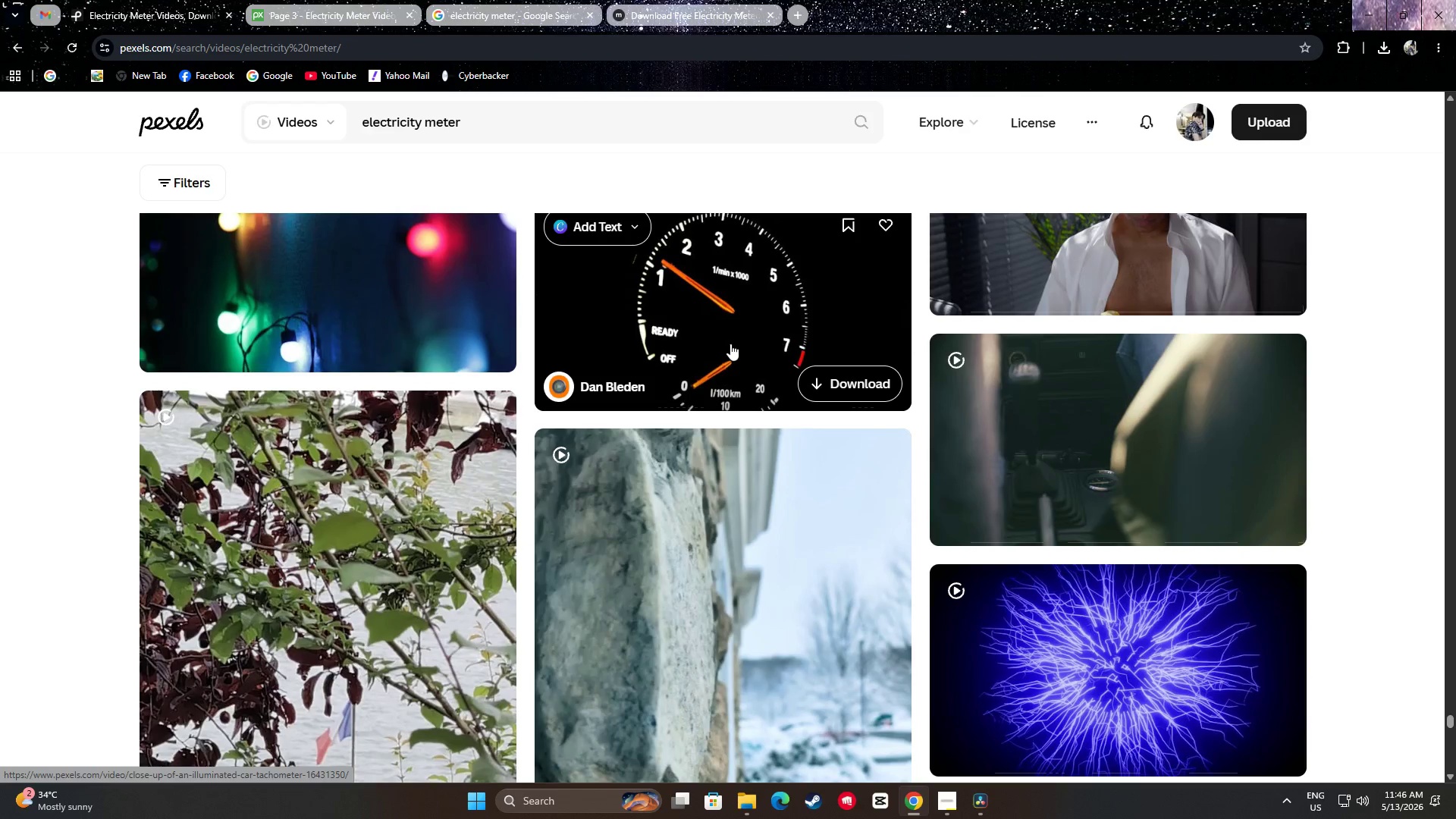 
scroll: coordinate [743, 340], scroll_direction: down, amount: 26.0
 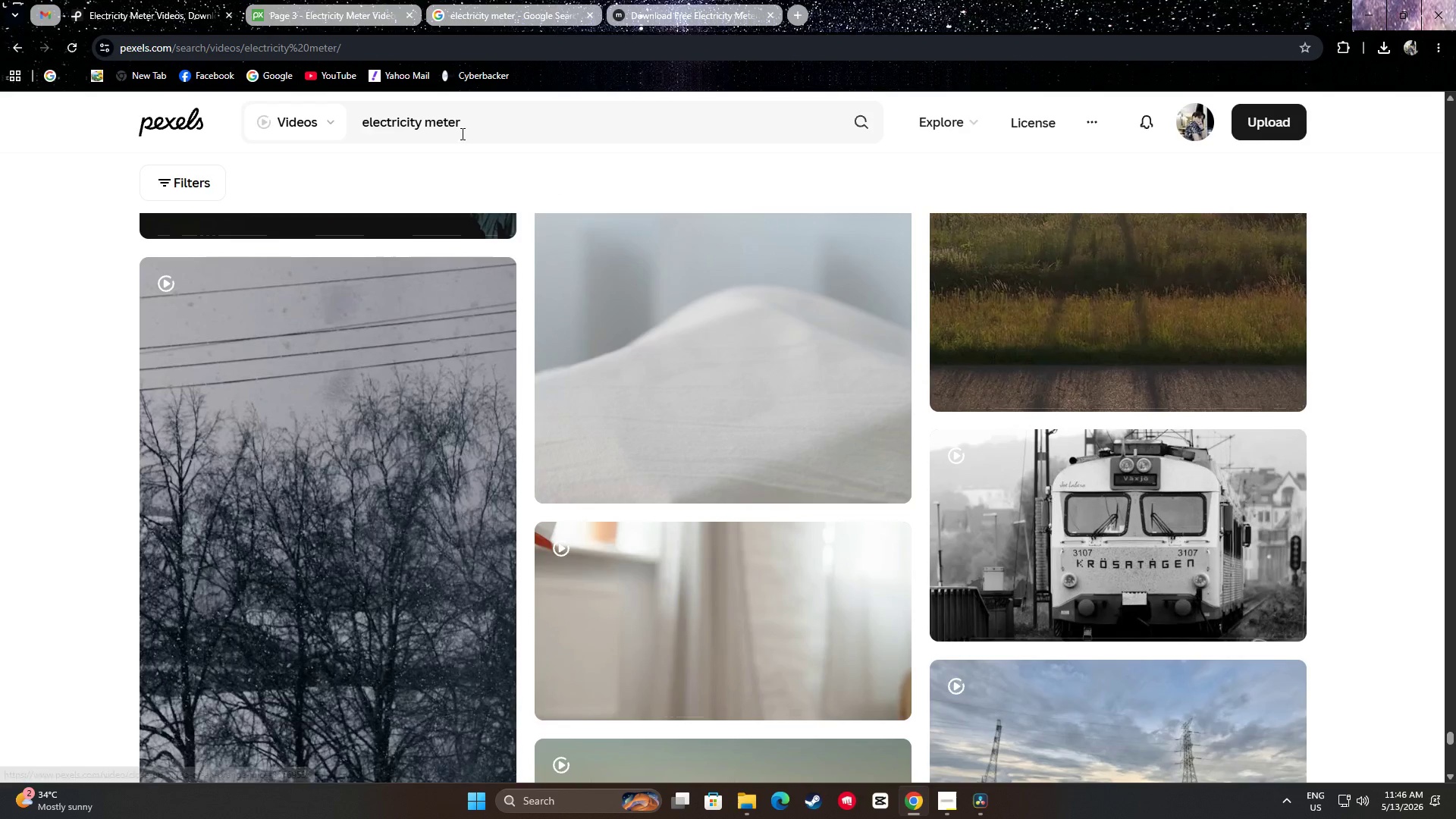 
left_click_drag(start_coordinate=[461, 114], to_coordinate=[426, 108])
 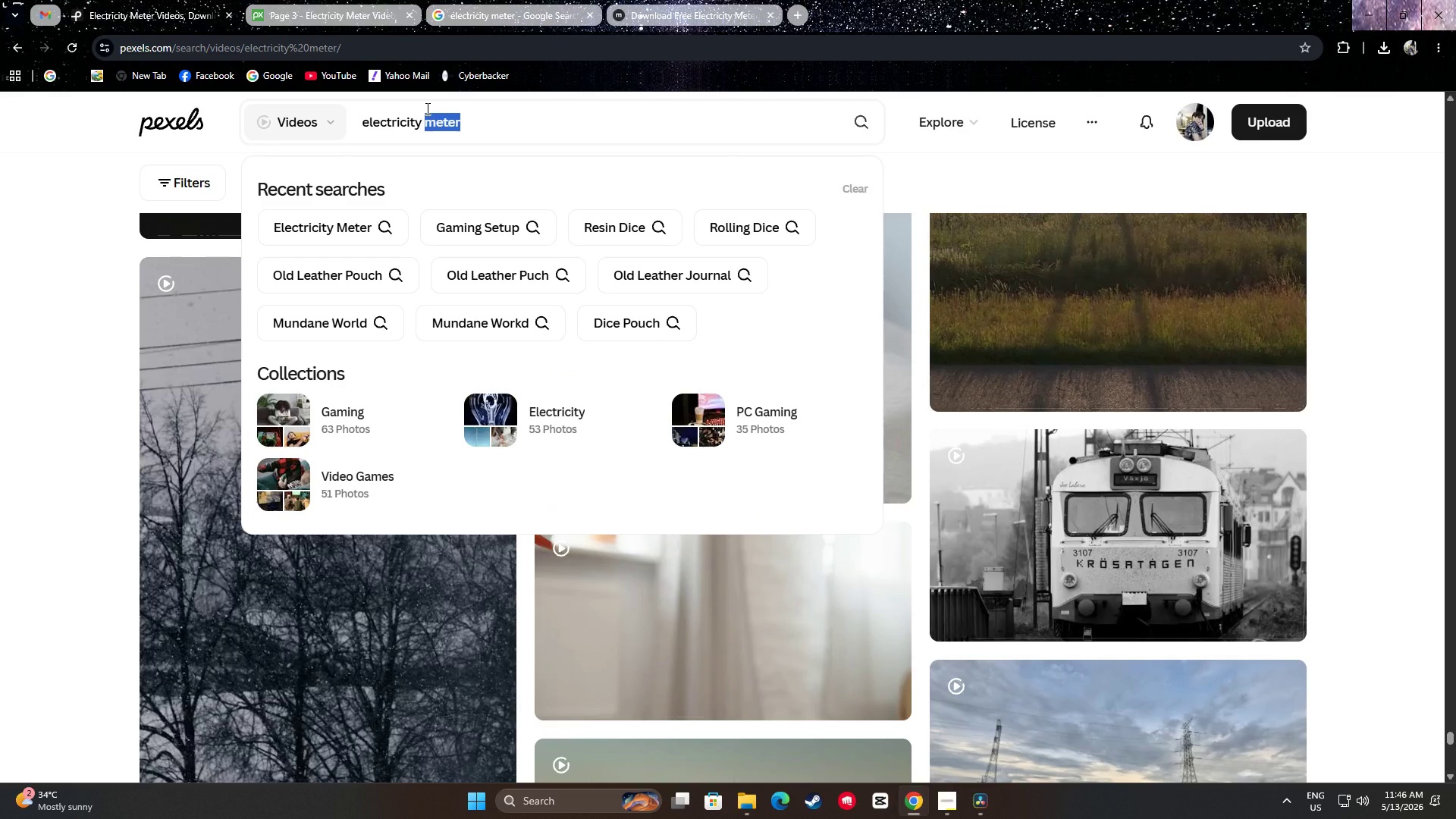 
type(e)
key(Backspace)
key(Backspace)
type(rea)
key(Backspace)
key(Backspace)
key(Backspace)
type( reading)
 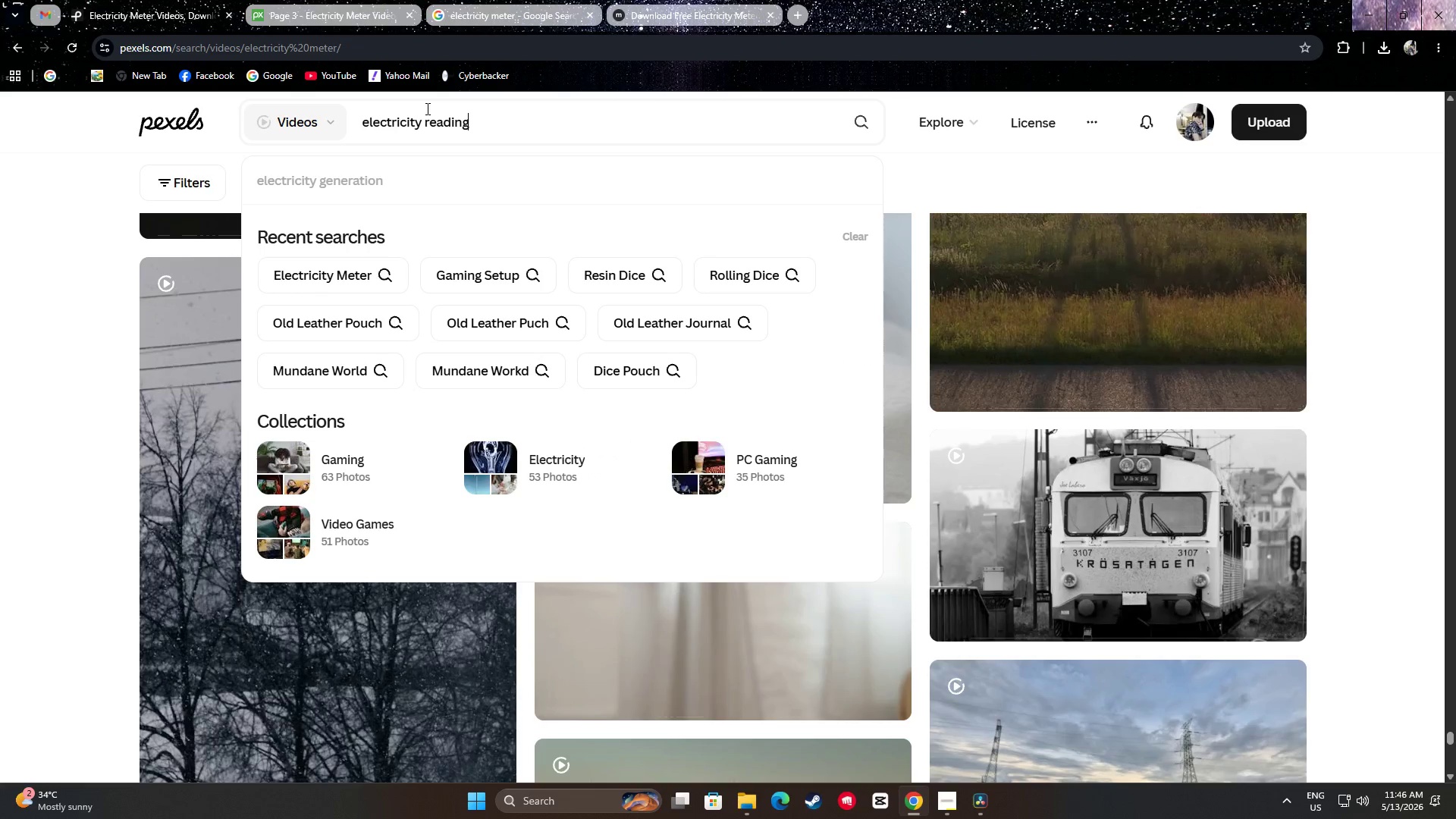 
key(Enter)
 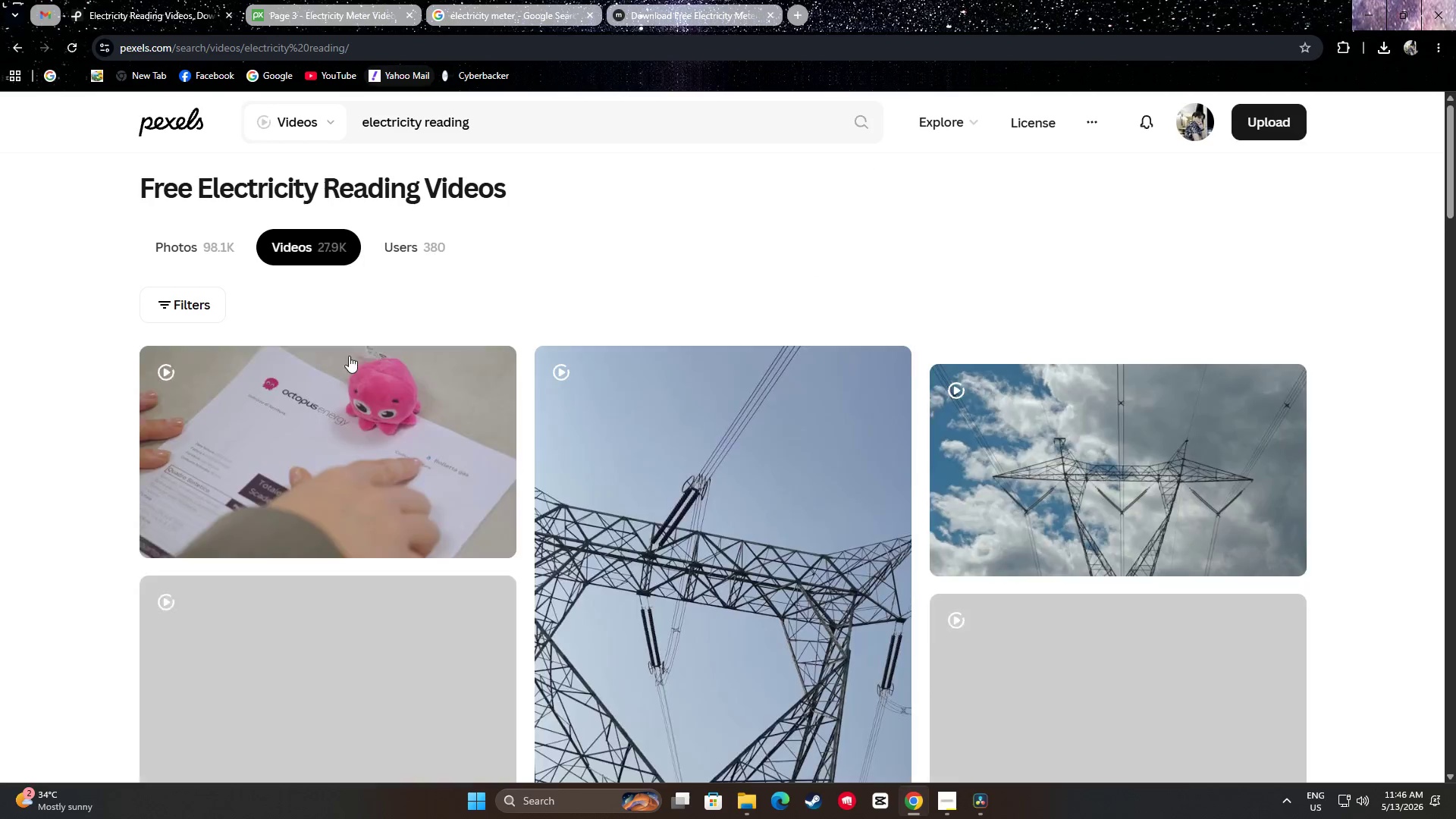 
scroll: coordinate [36, 408], scroll_direction: down, amount: 37.0
 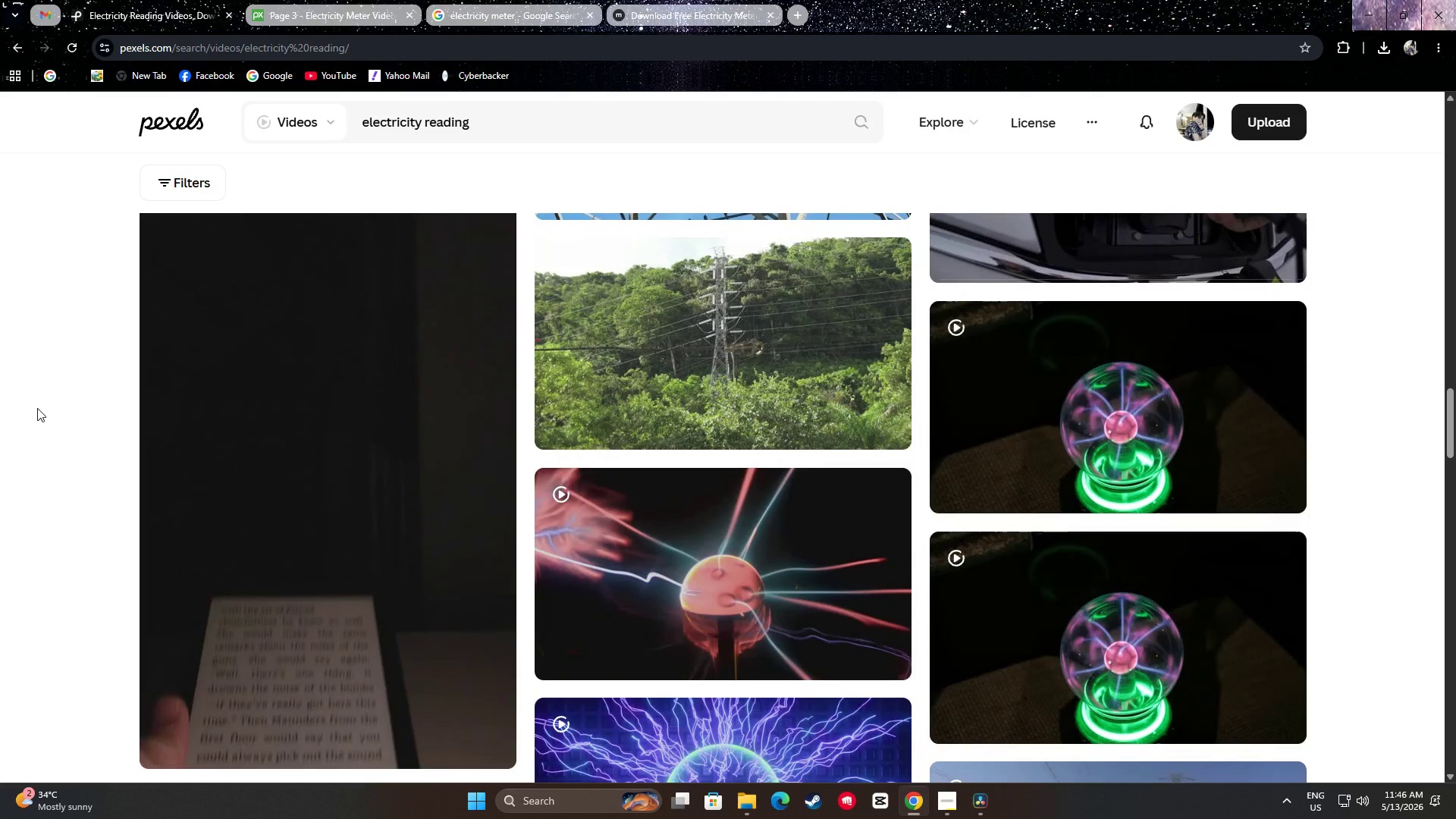 
scroll: coordinate [37, 413], scroll_direction: down, amount: 15.0
 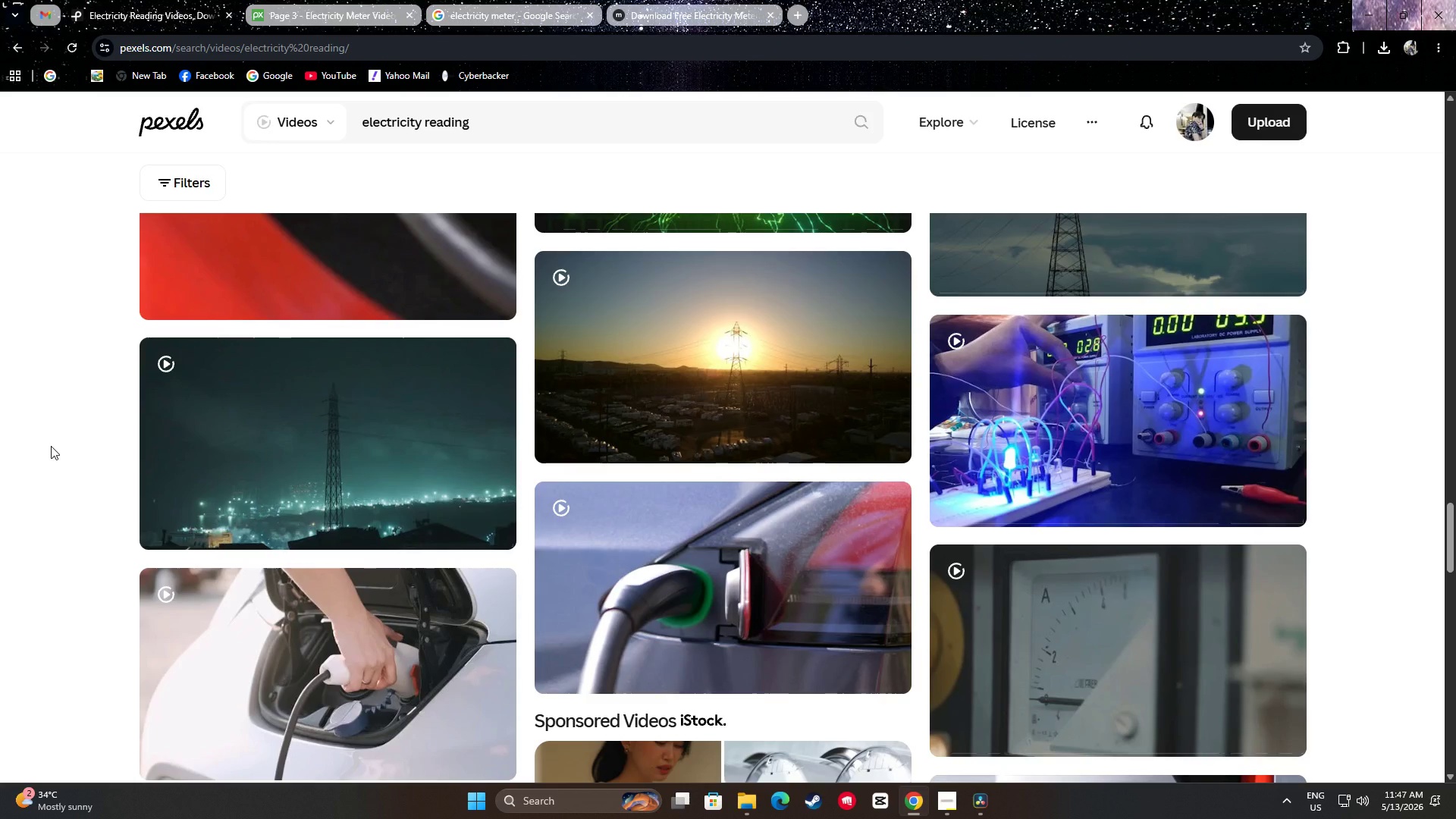 
wait(12.78)
 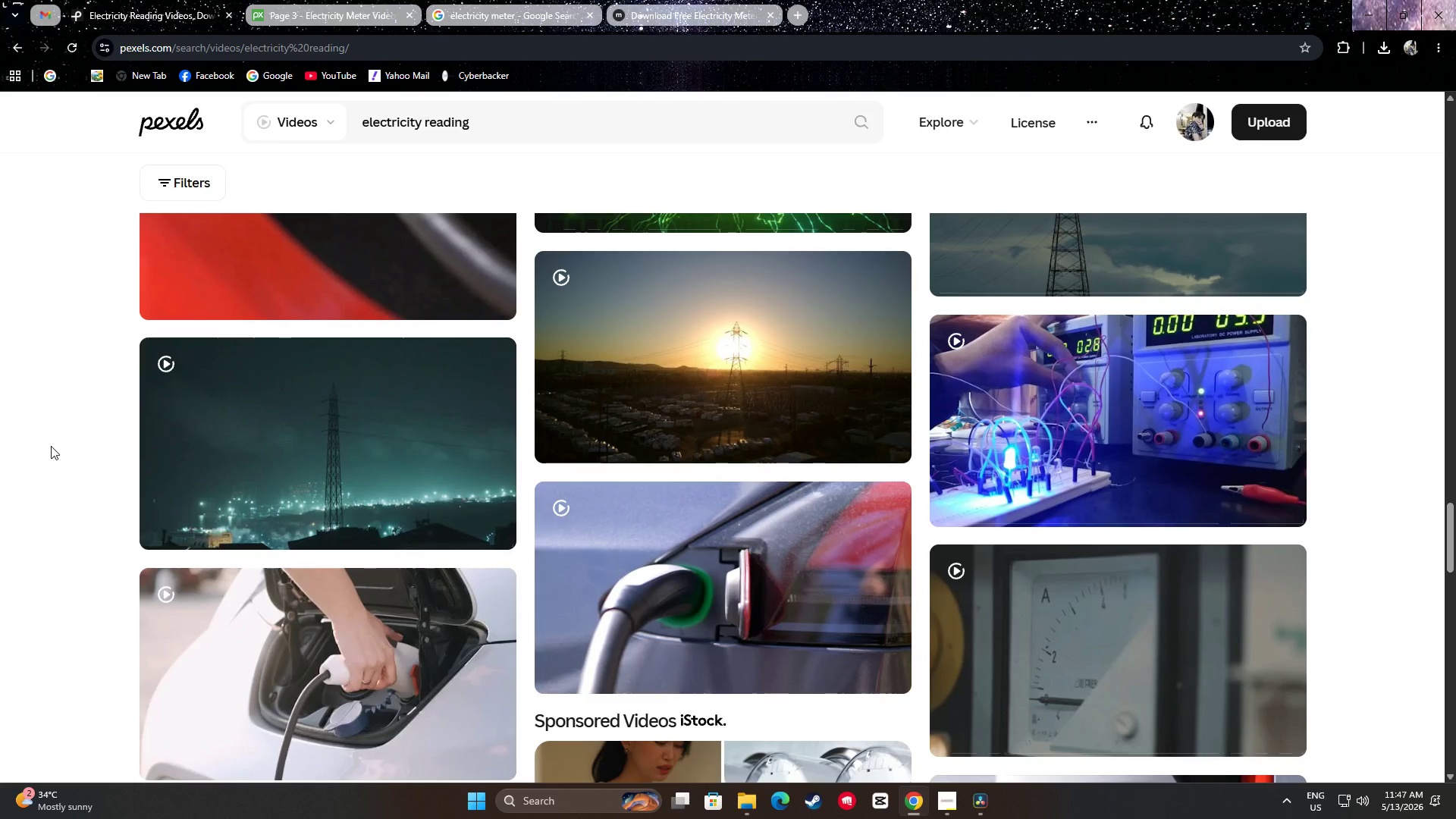 
mouse_move([1235, 422])
 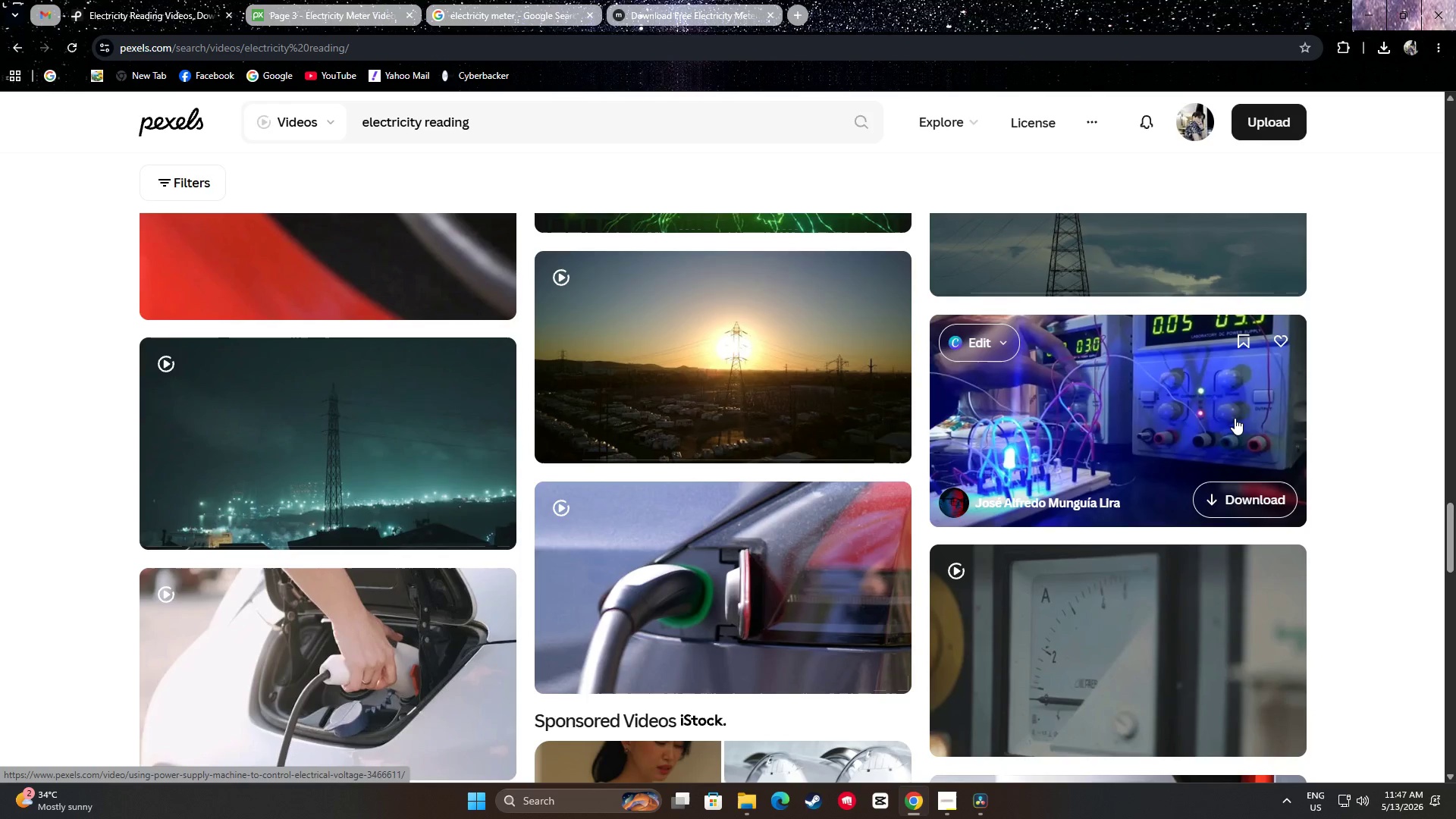 
scroll: coordinate [1323, 422], scroll_direction: down, amount: 25.0
 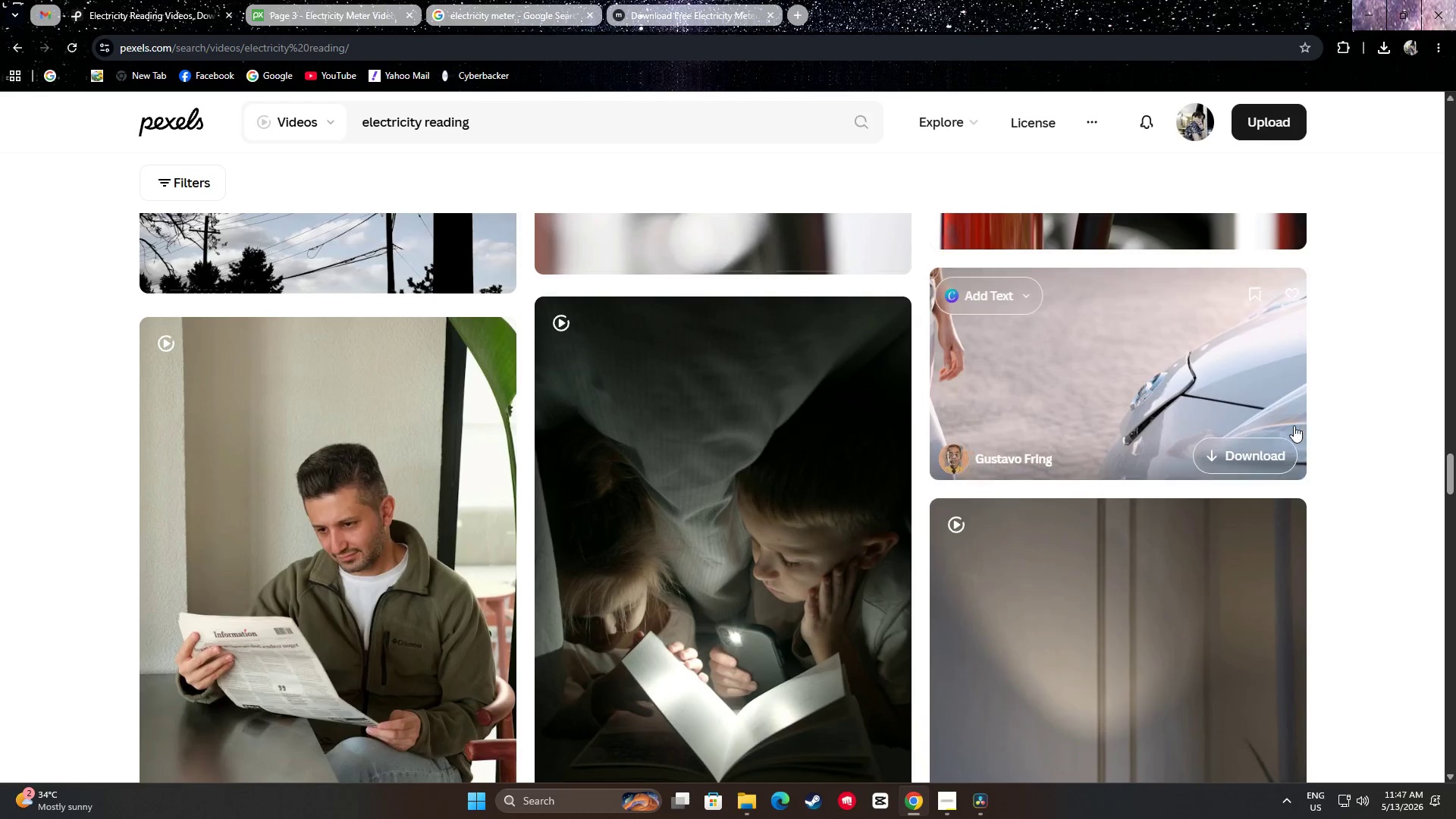 
scroll: coordinate [1306, 435], scroll_direction: down, amount: 43.0
 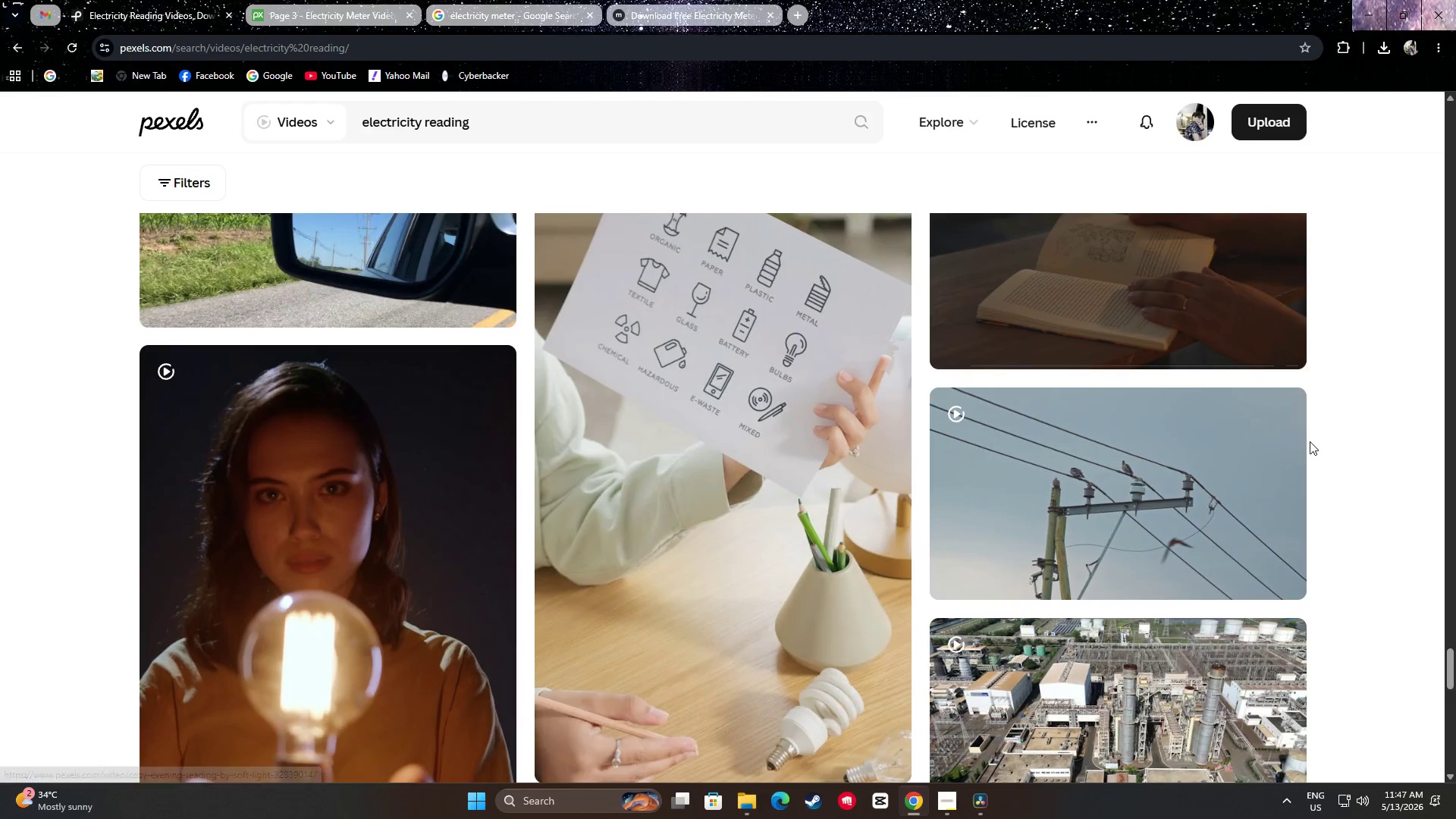 
scroll: coordinate [1307, 428], scroll_direction: down, amount: 22.0
 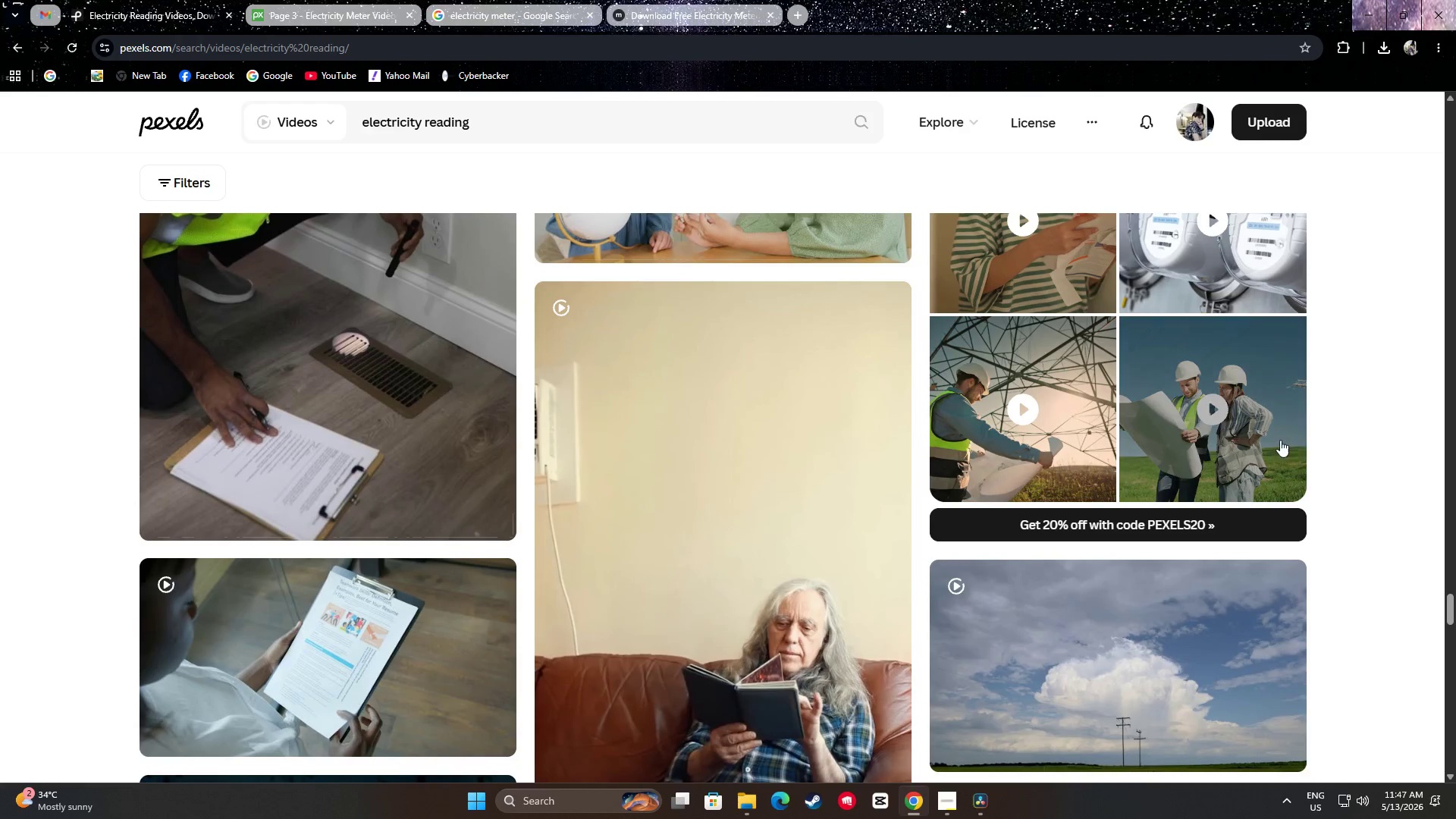 
scroll: coordinate [1332, 559], scroll_direction: down, amount: 15.0
 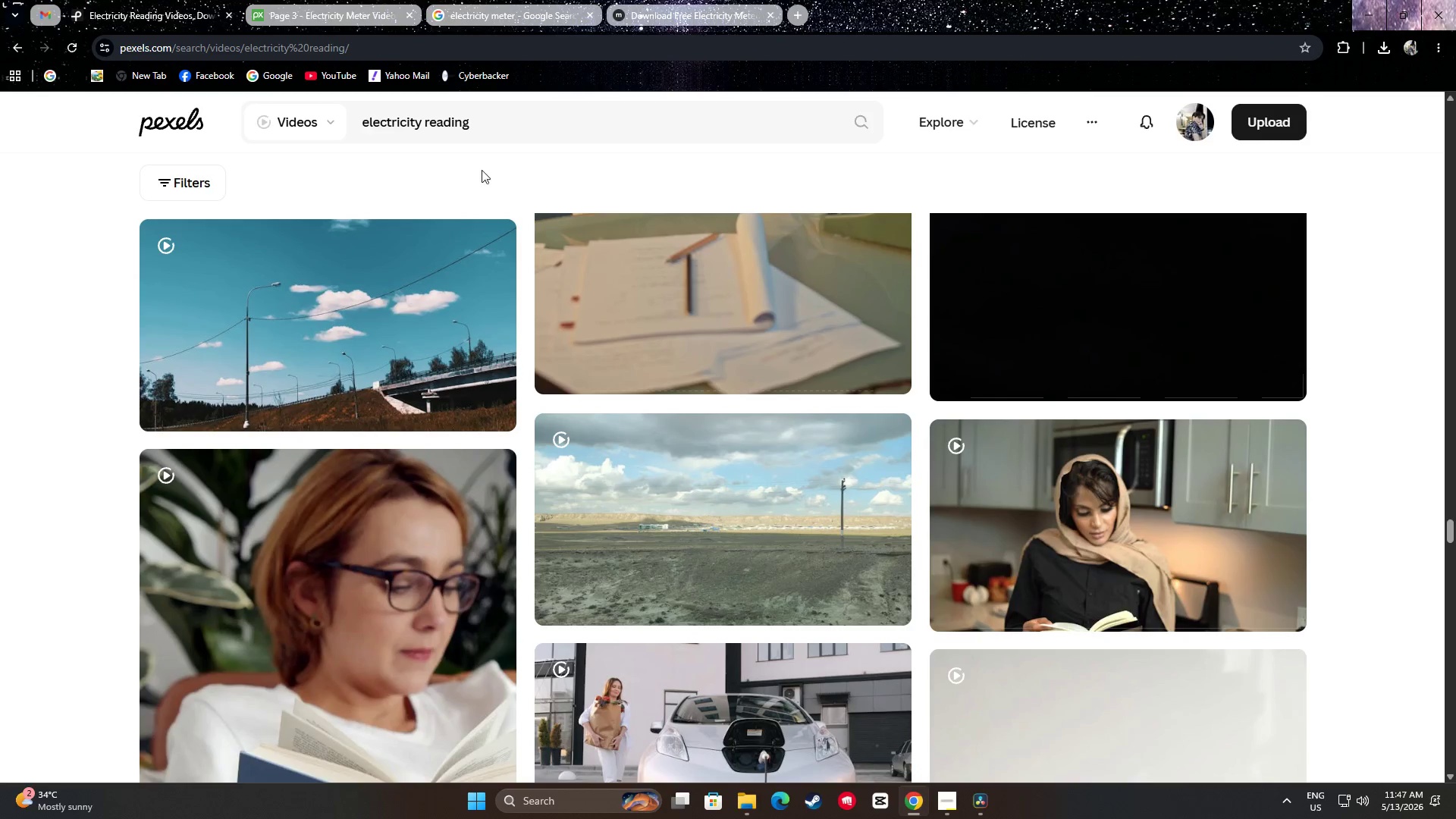 
left_click_drag(start_coordinate=[487, 122], to_coordinate=[498, 124])
 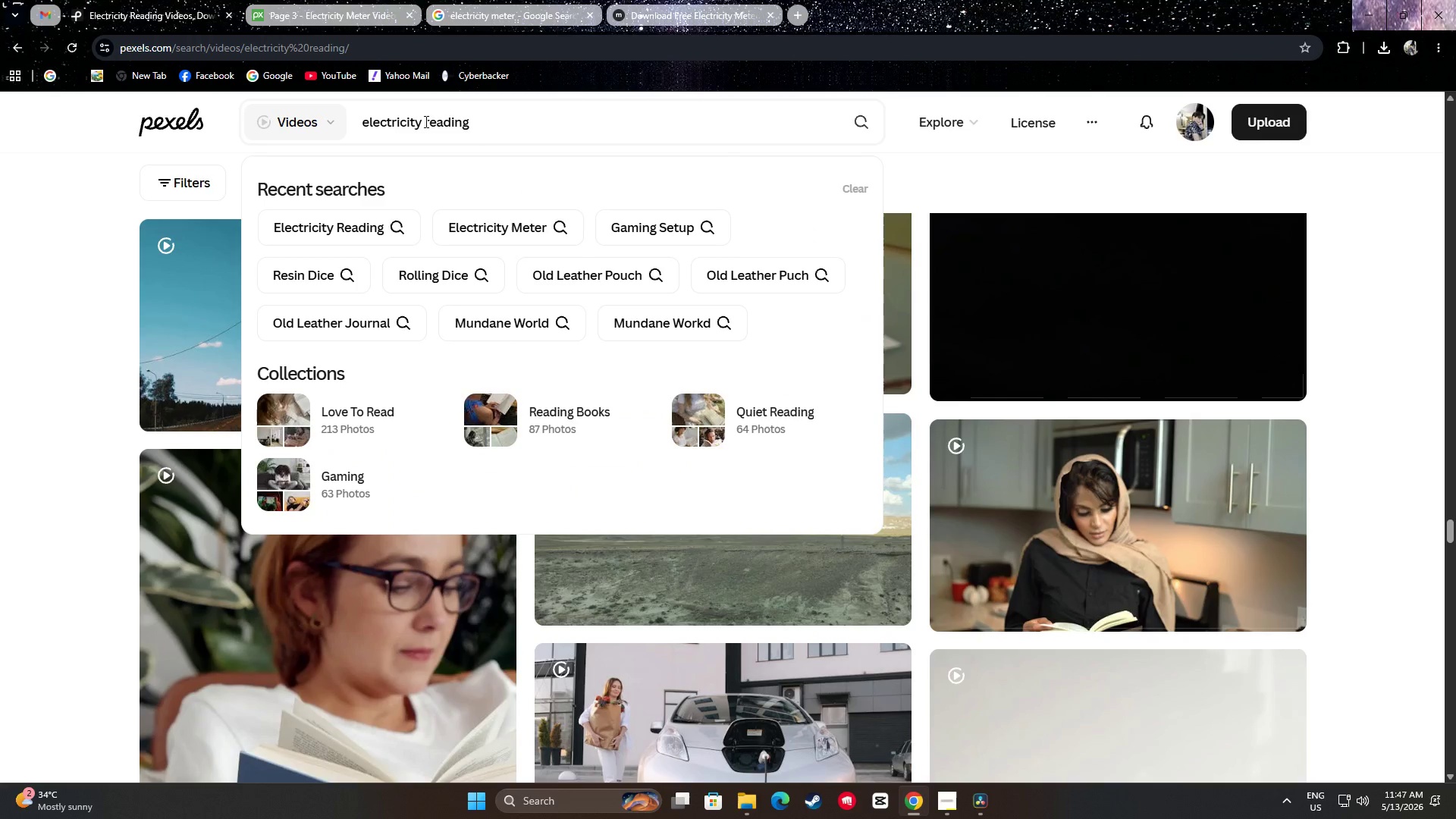 
left_click_drag(start_coordinate=[425, 121], to_coordinate=[339, 130])
 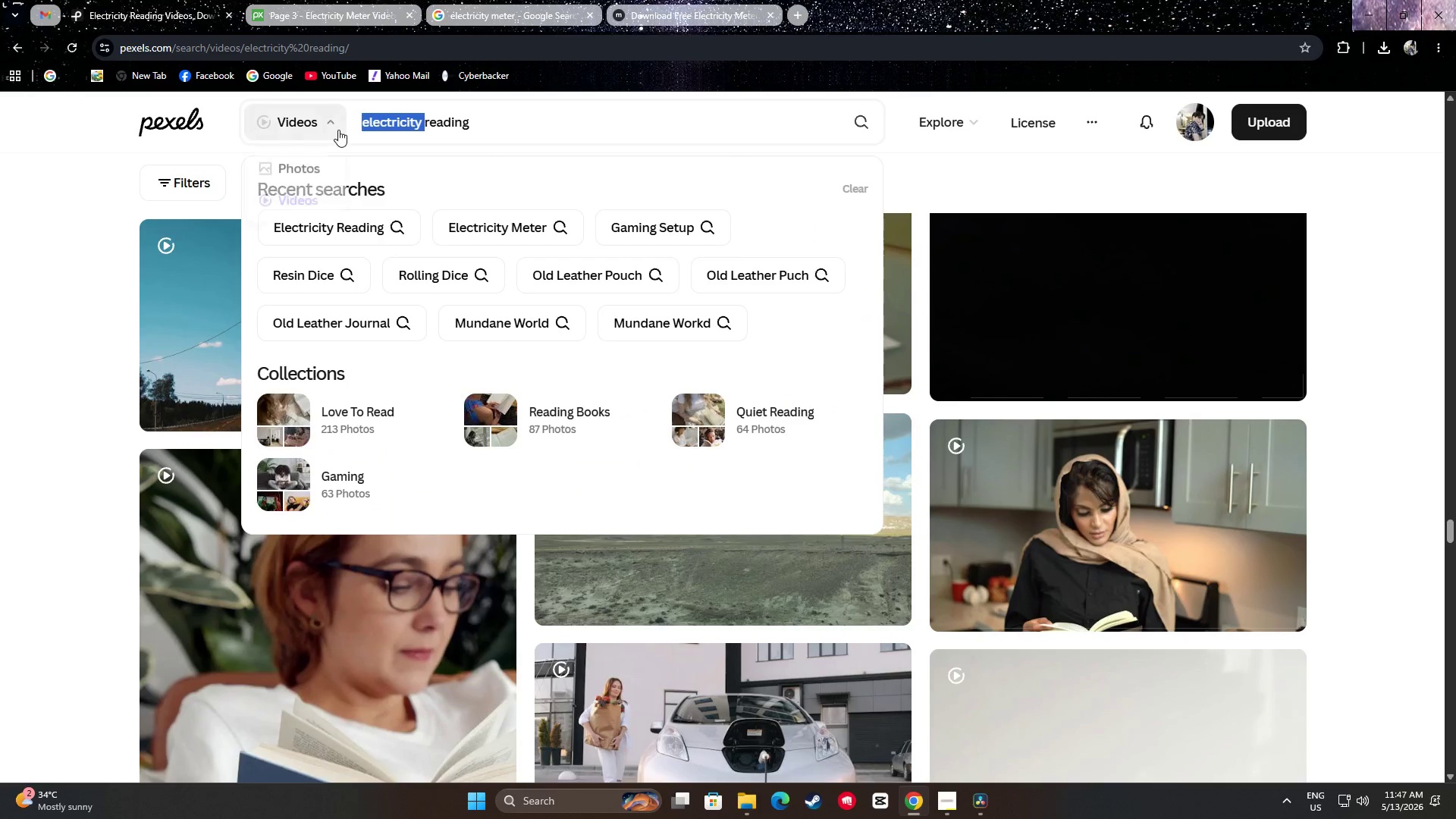 
key(Backspace)
 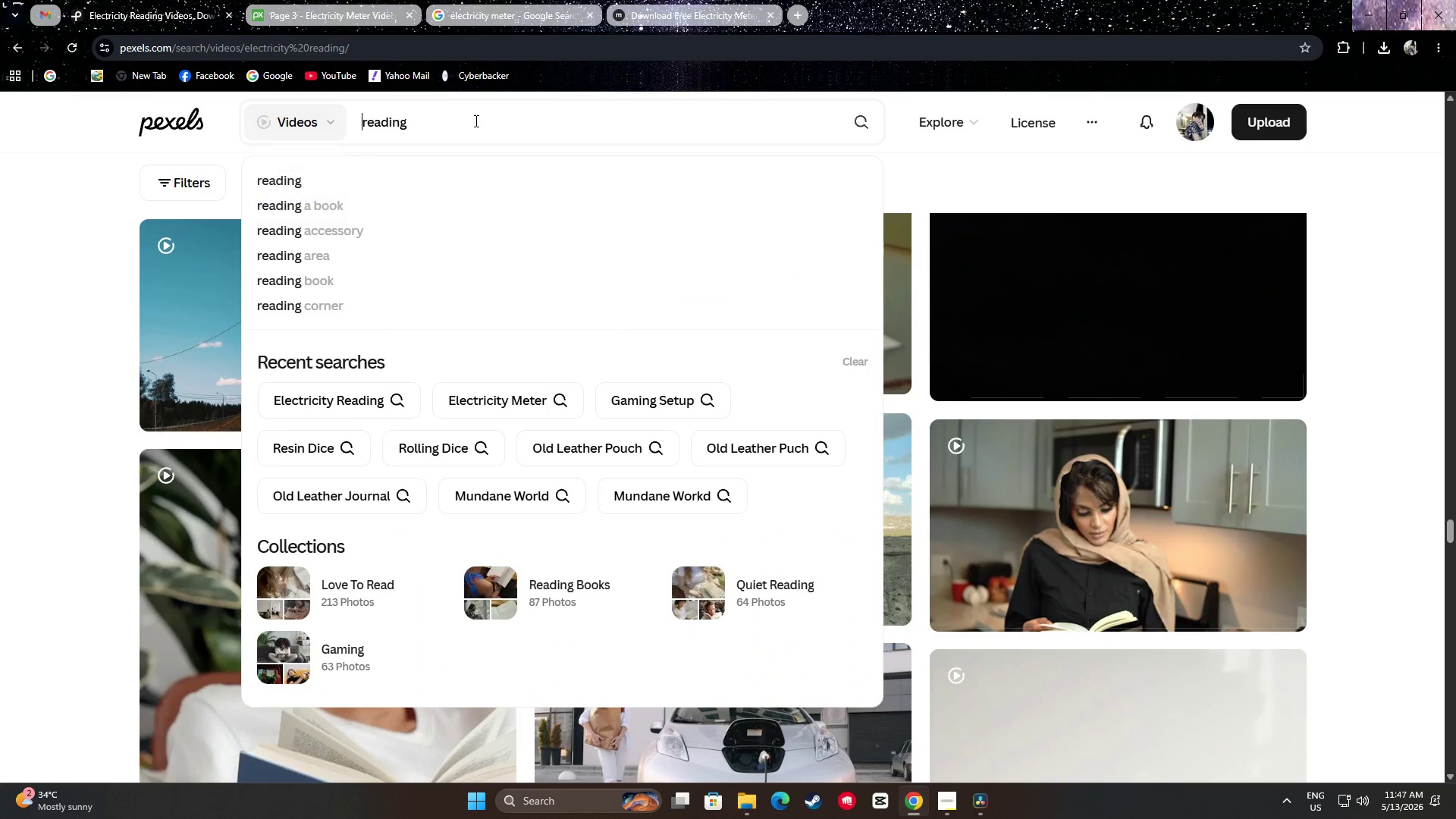 
left_click([475, 121])
 